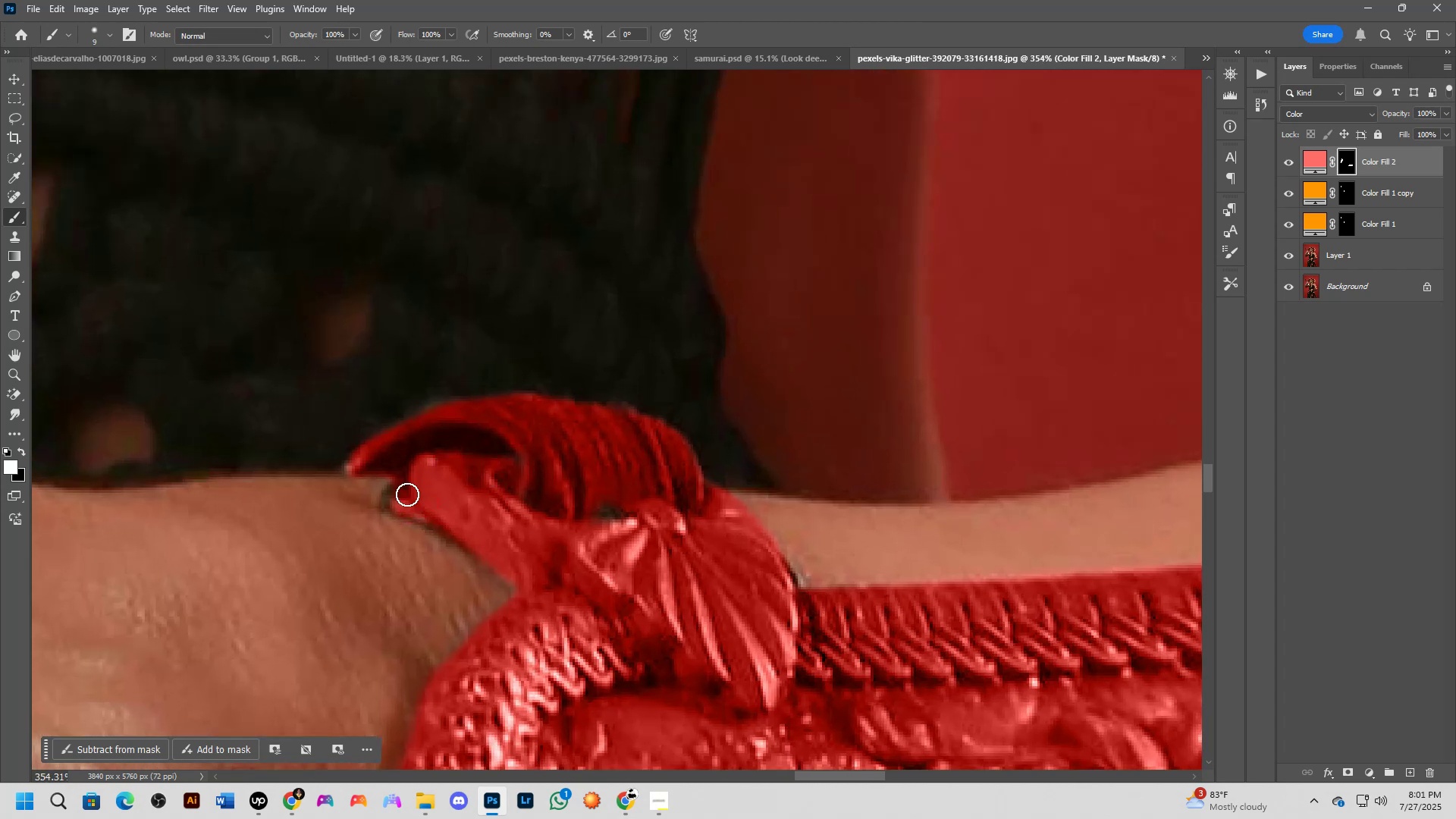 
left_click_drag(start_coordinate=[406, 482], to_coordinate=[514, 544])
 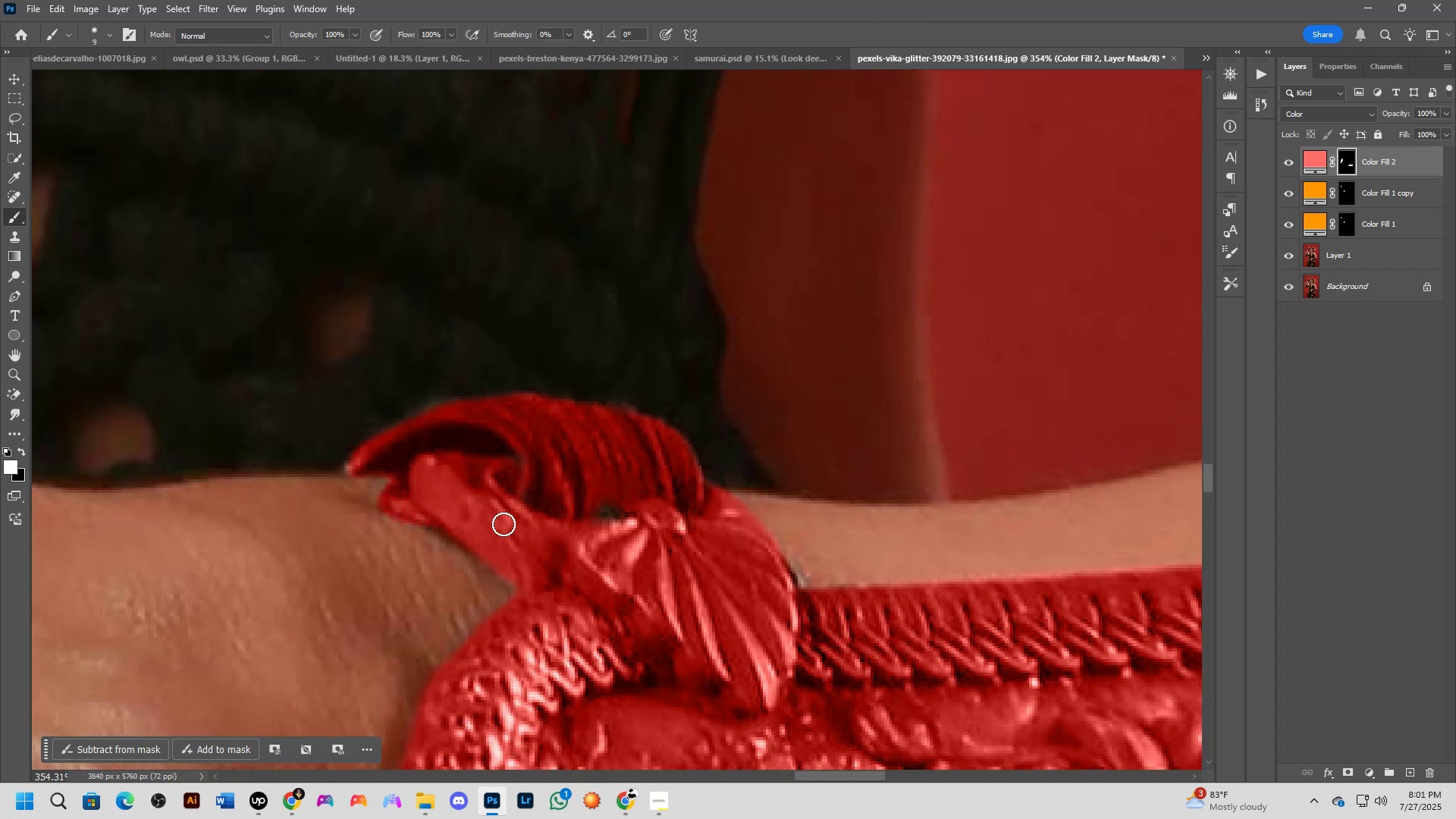 
scroll: coordinate [502, 521], scroll_direction: down, amount: 2.0
 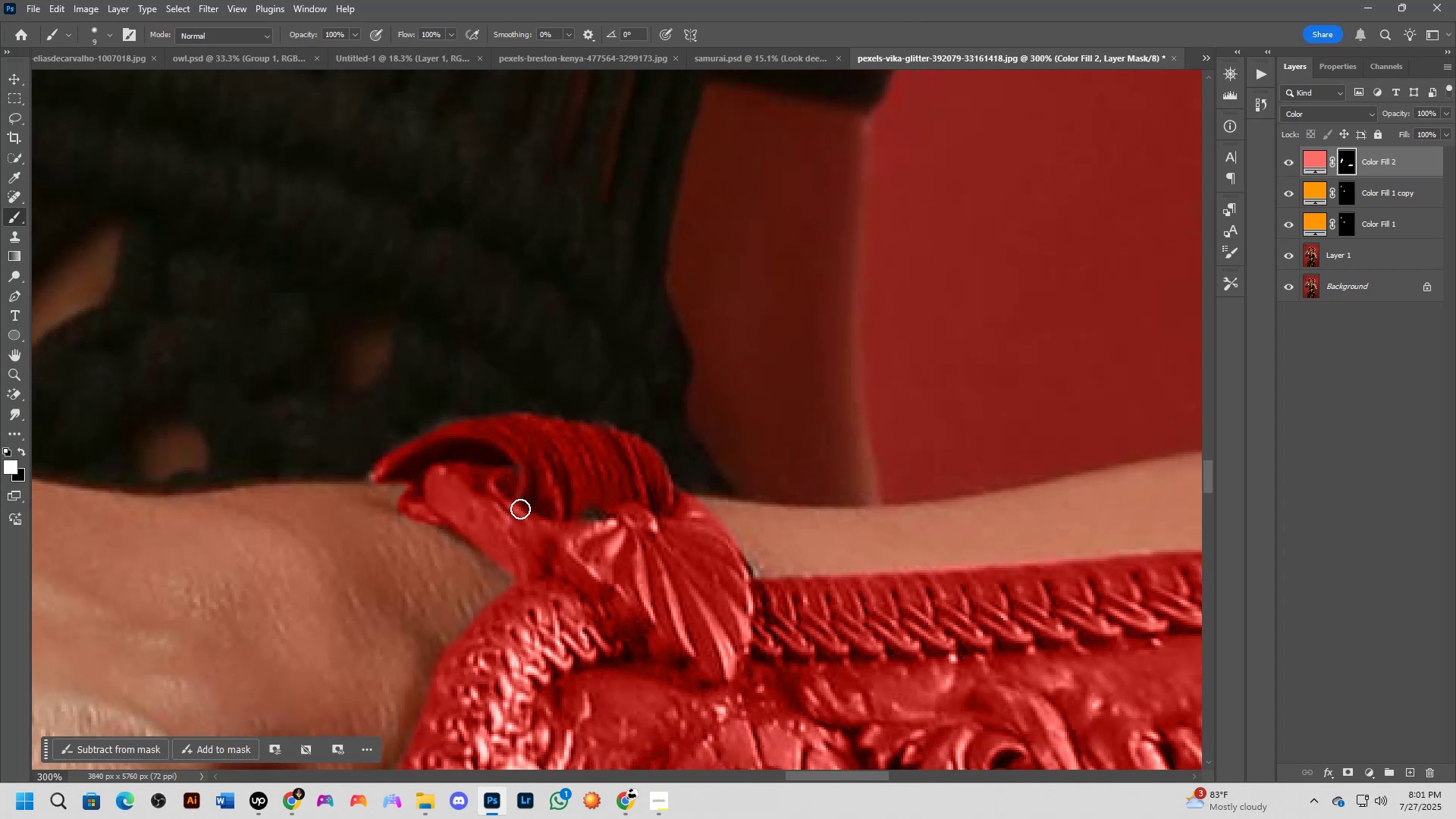 
key(Shift+ShiftLeft)
 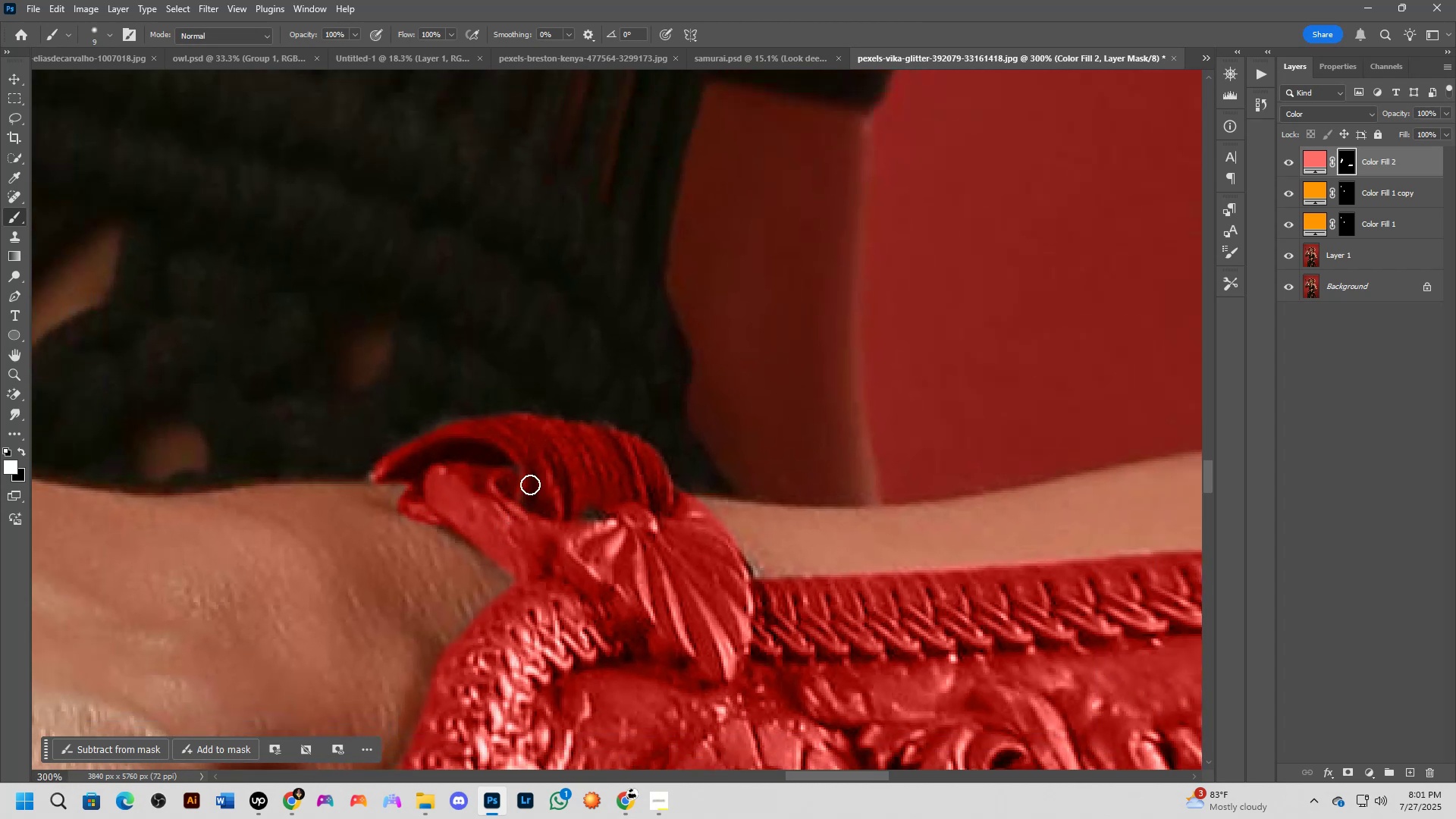 
hold_key(key=Space, duration=0.36)
 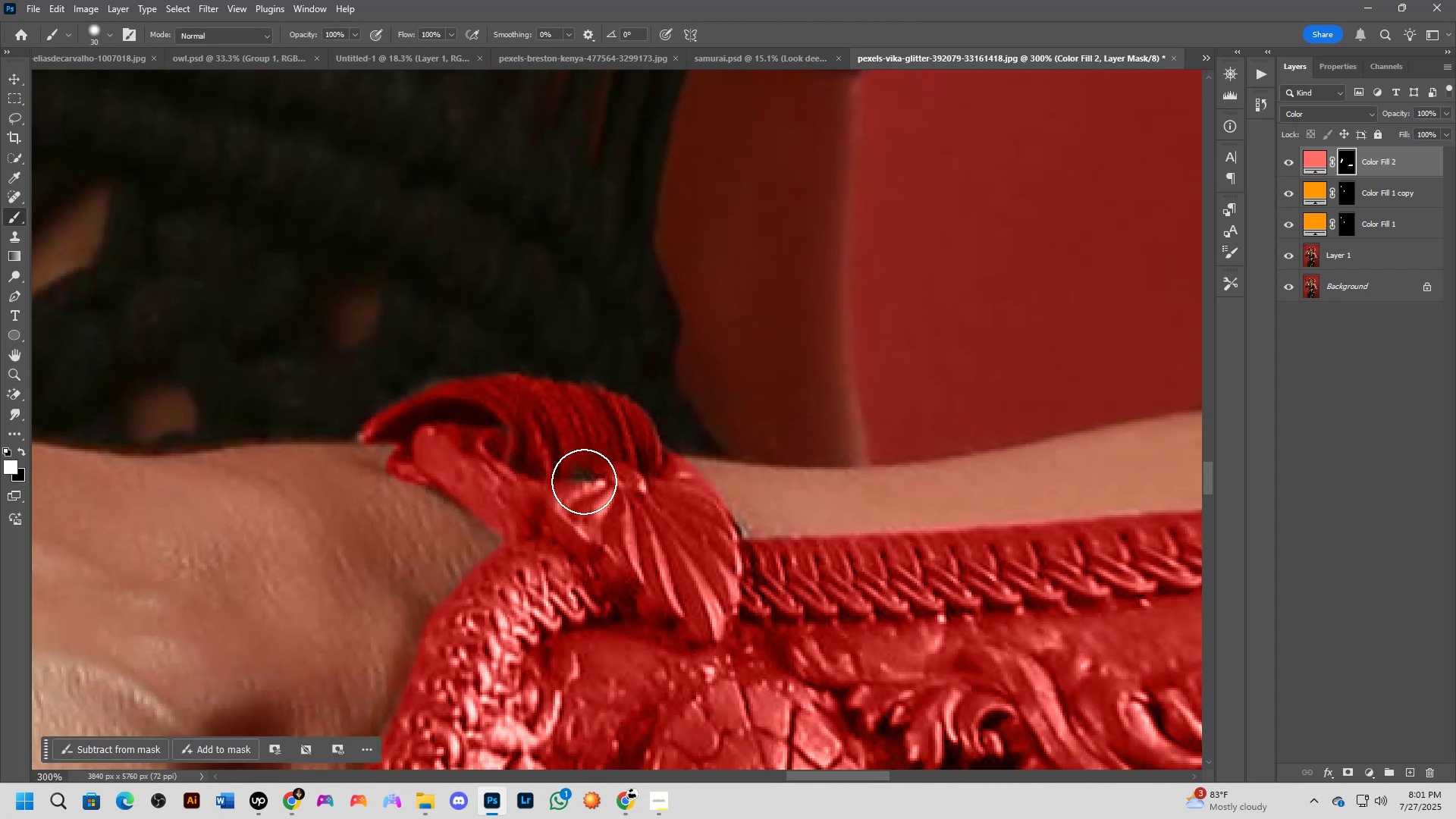 
left_click_drag(start_coordinate=[629, 546], to_coordinate=[618, 507])
 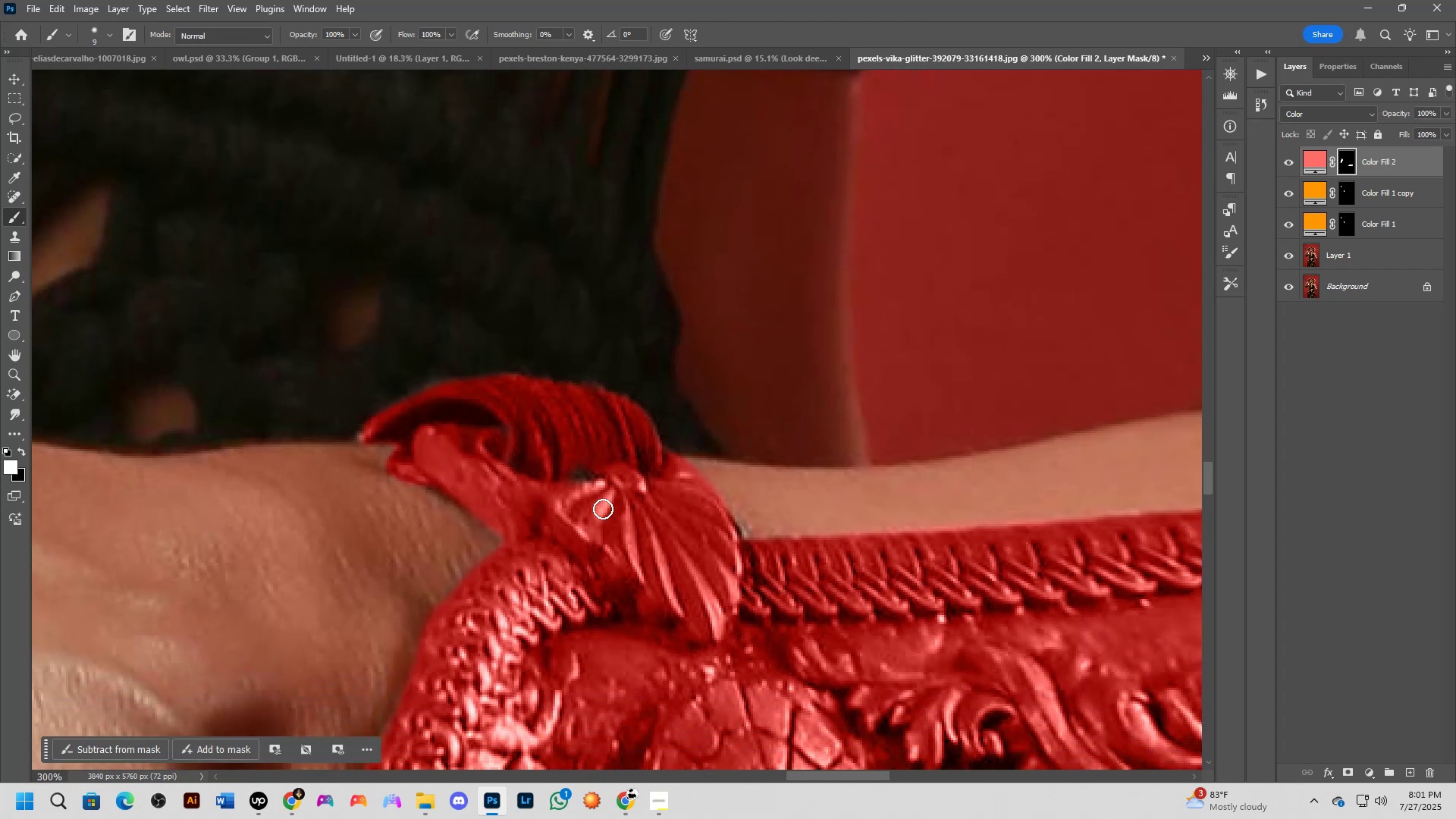 
key(Alt+AltLeft)
 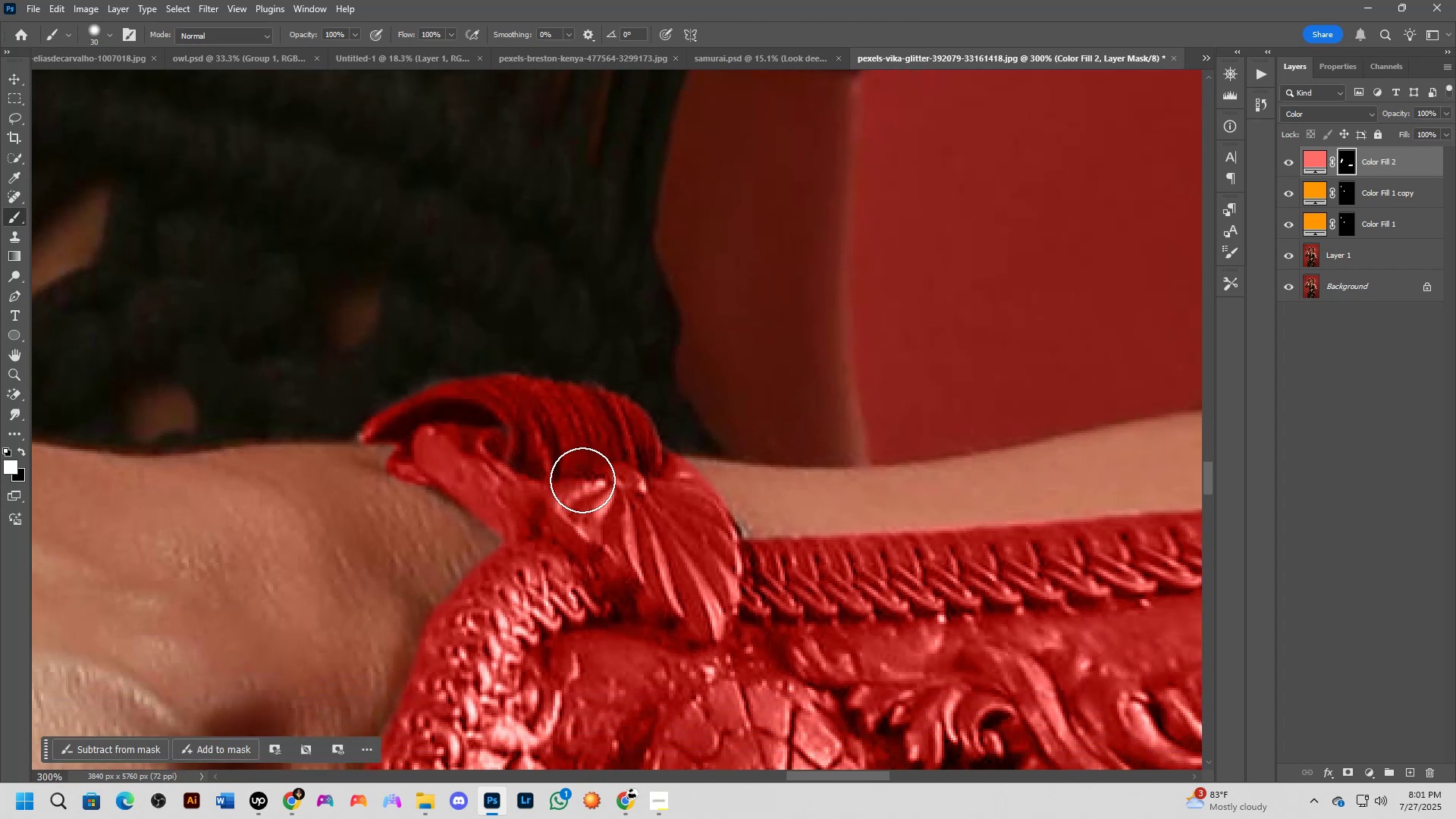 
scroll: coordinate [615, 518], scroll_direction: down, amount: 7.0
 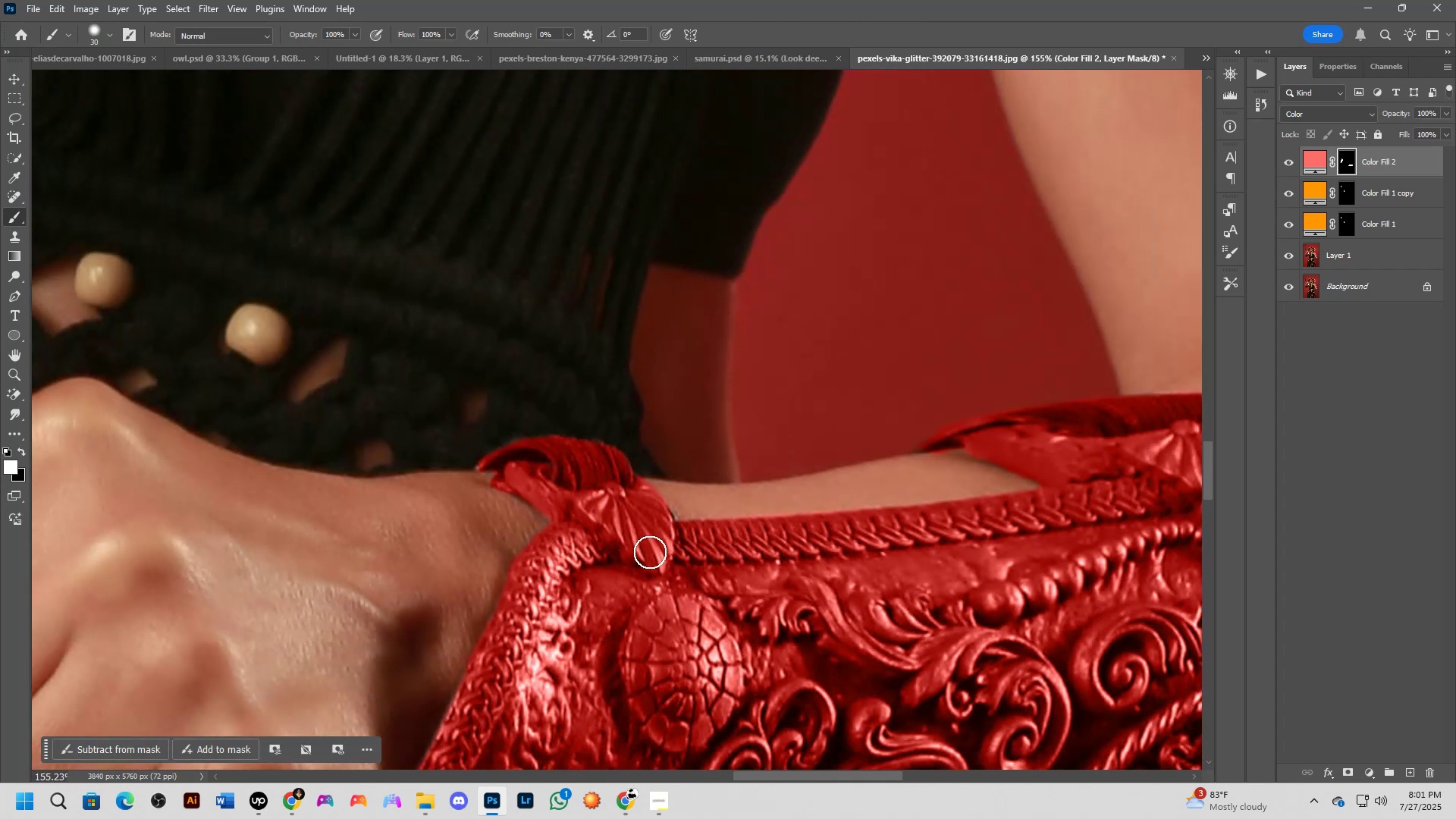 
hold_key(key=Space, duration=0.43)
 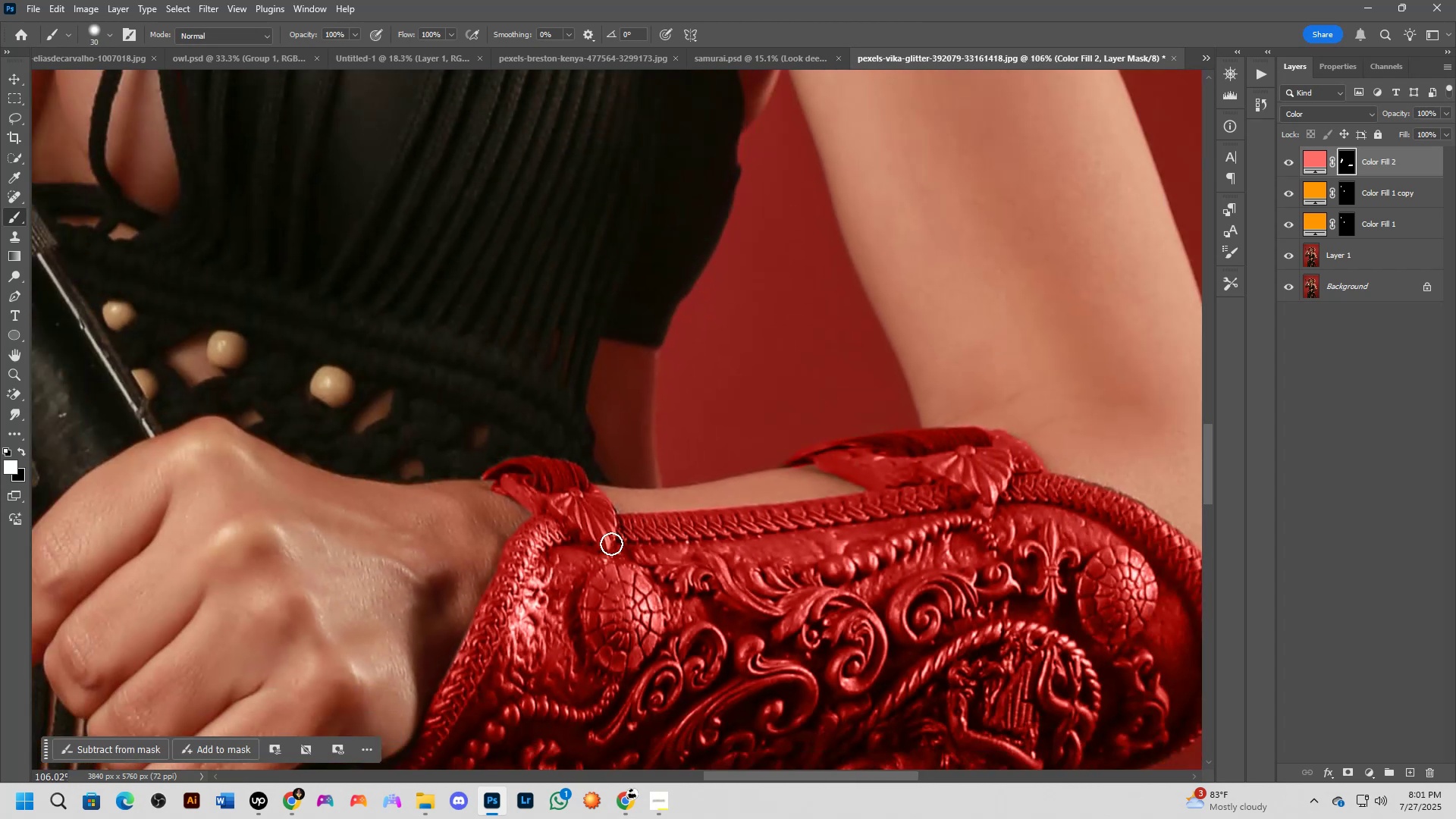 
left_click_drag(start_coordinate=[668, 566], to_coordinate=[613, 544])
 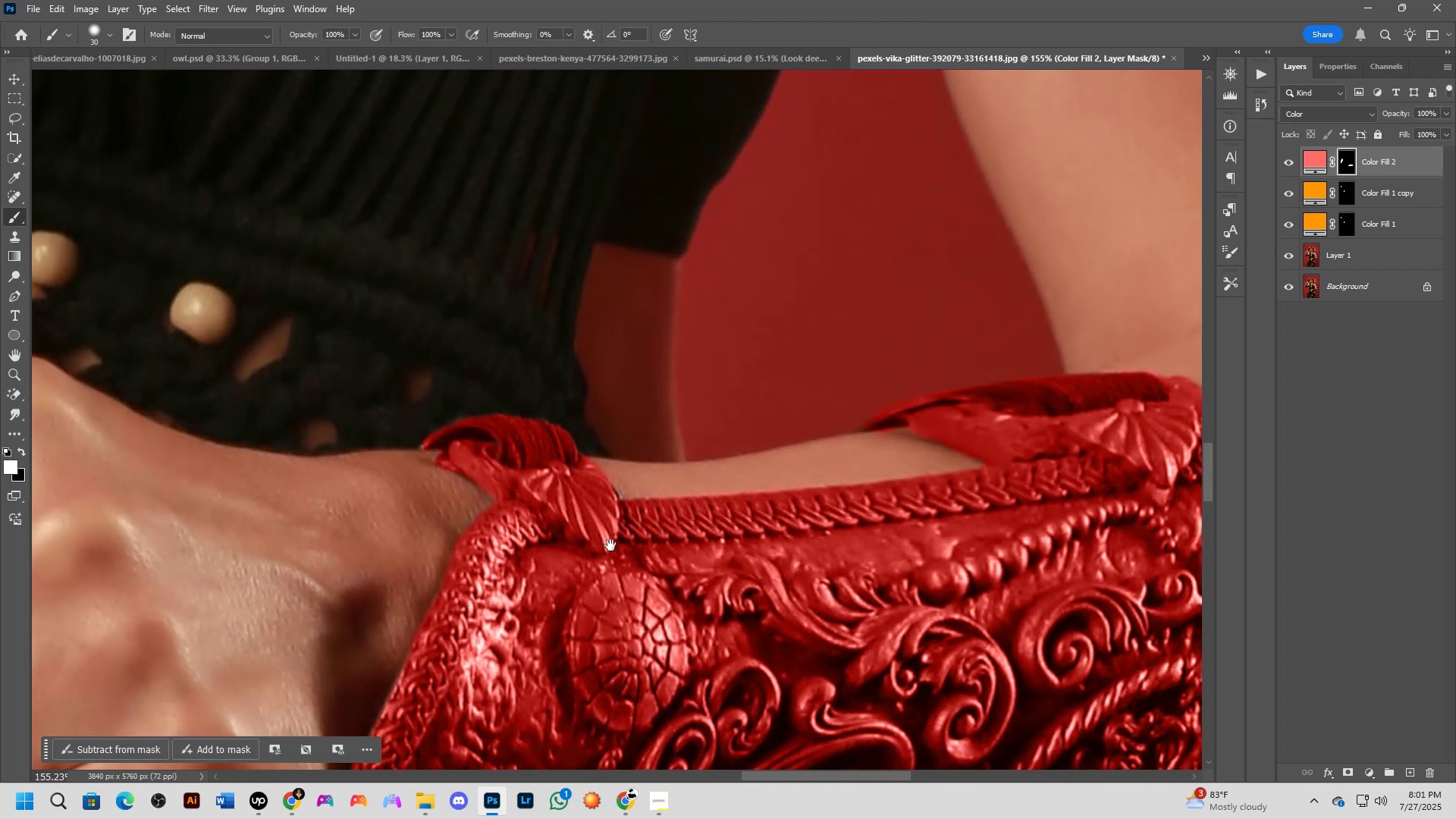 
scroll: coordinate [610, 545], scroll_direction: down, amount: 4.0
 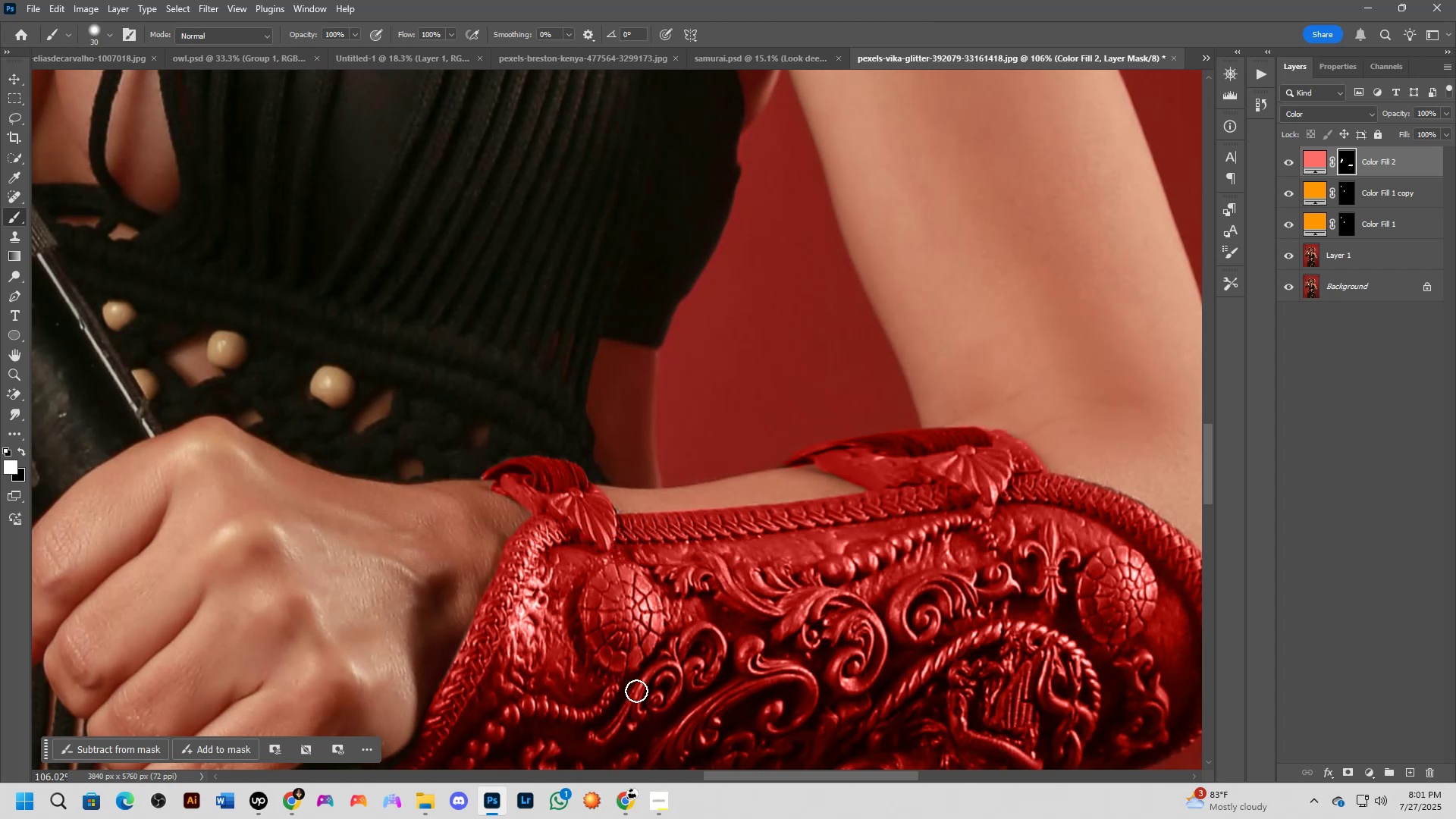 
wait(11.94)
 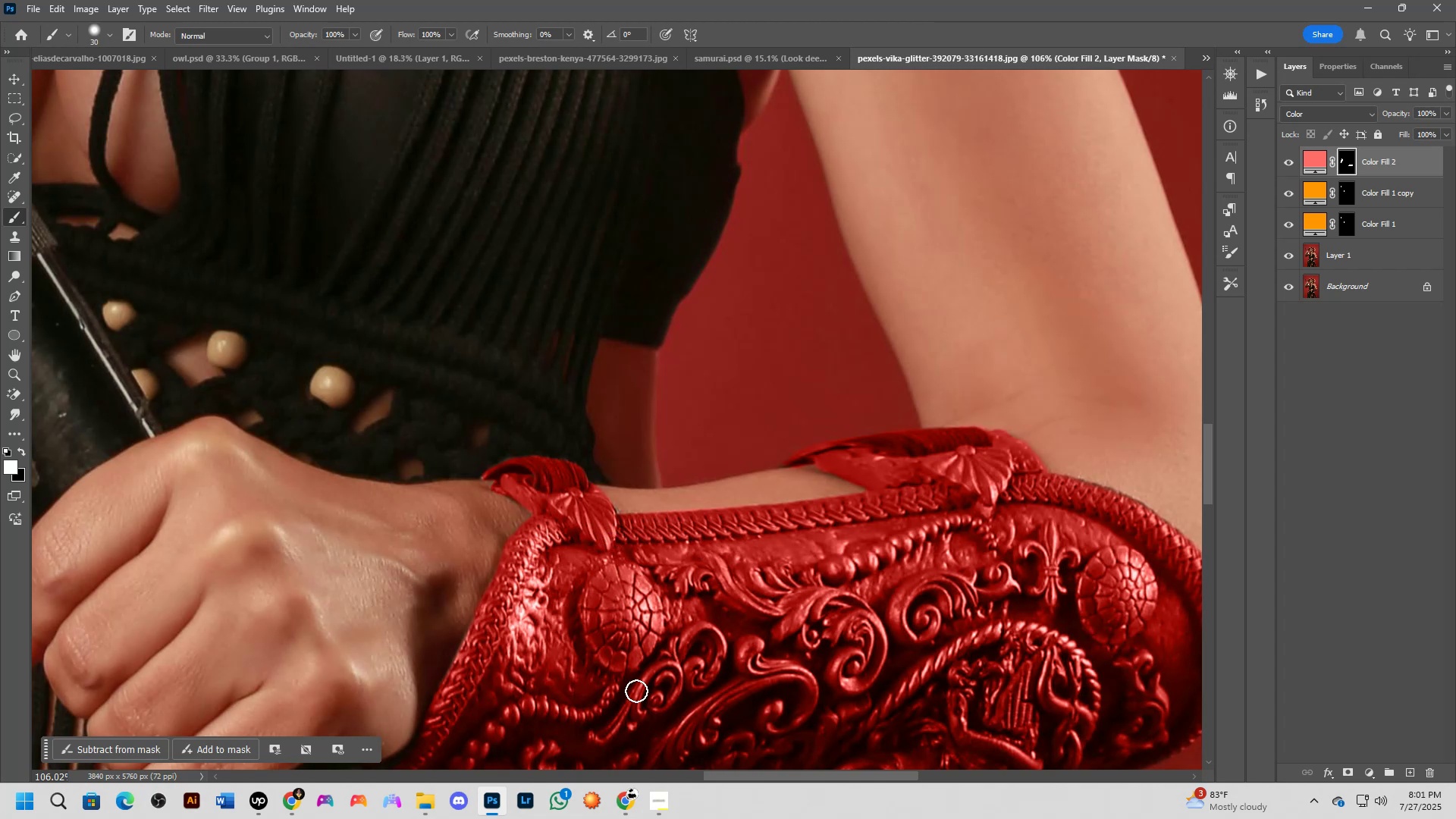 
key(Shift+ShiftLeft)
 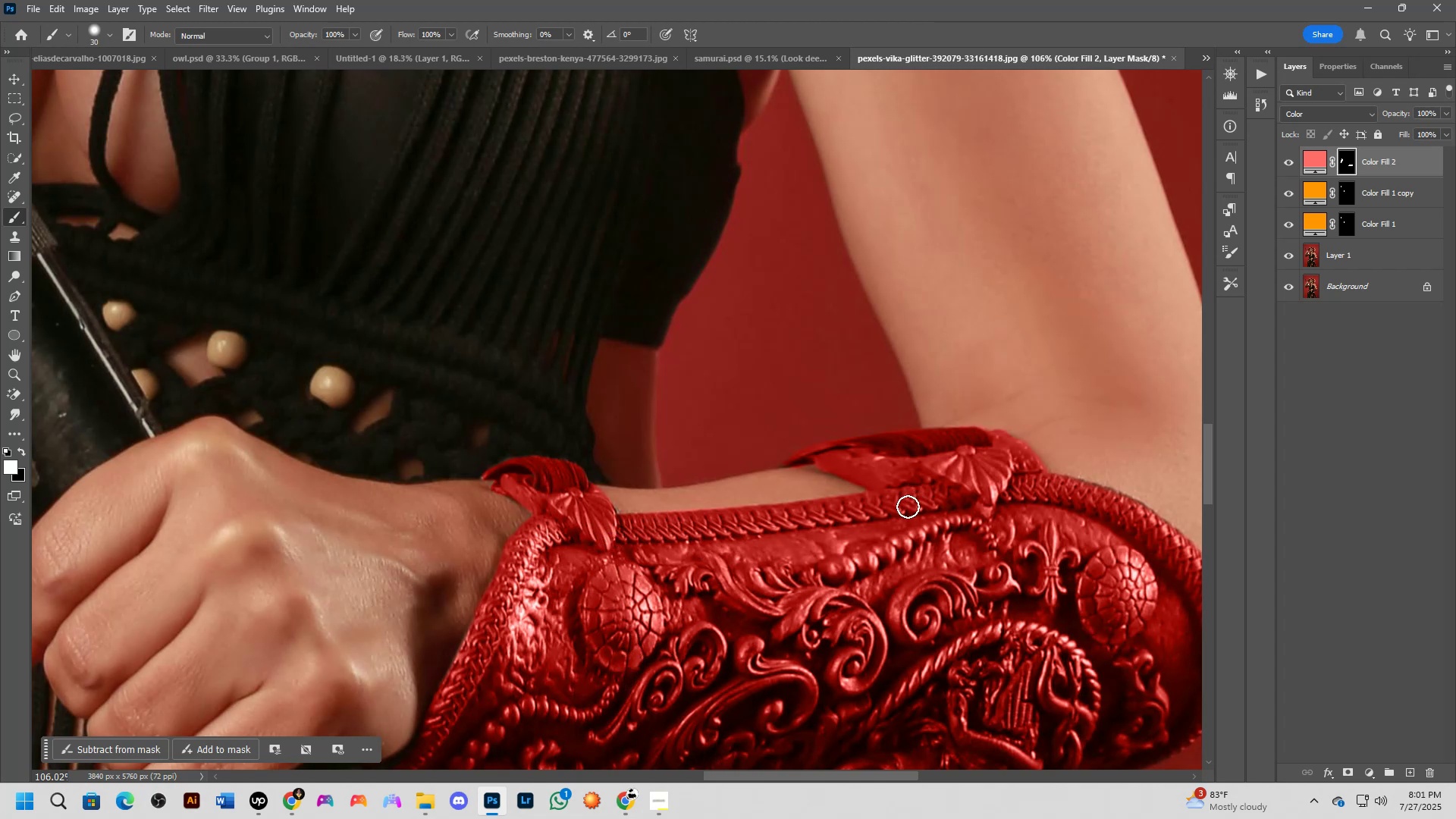 
scroll: coordinate [907, 507], scroll_direction: down, amount: 2.0
 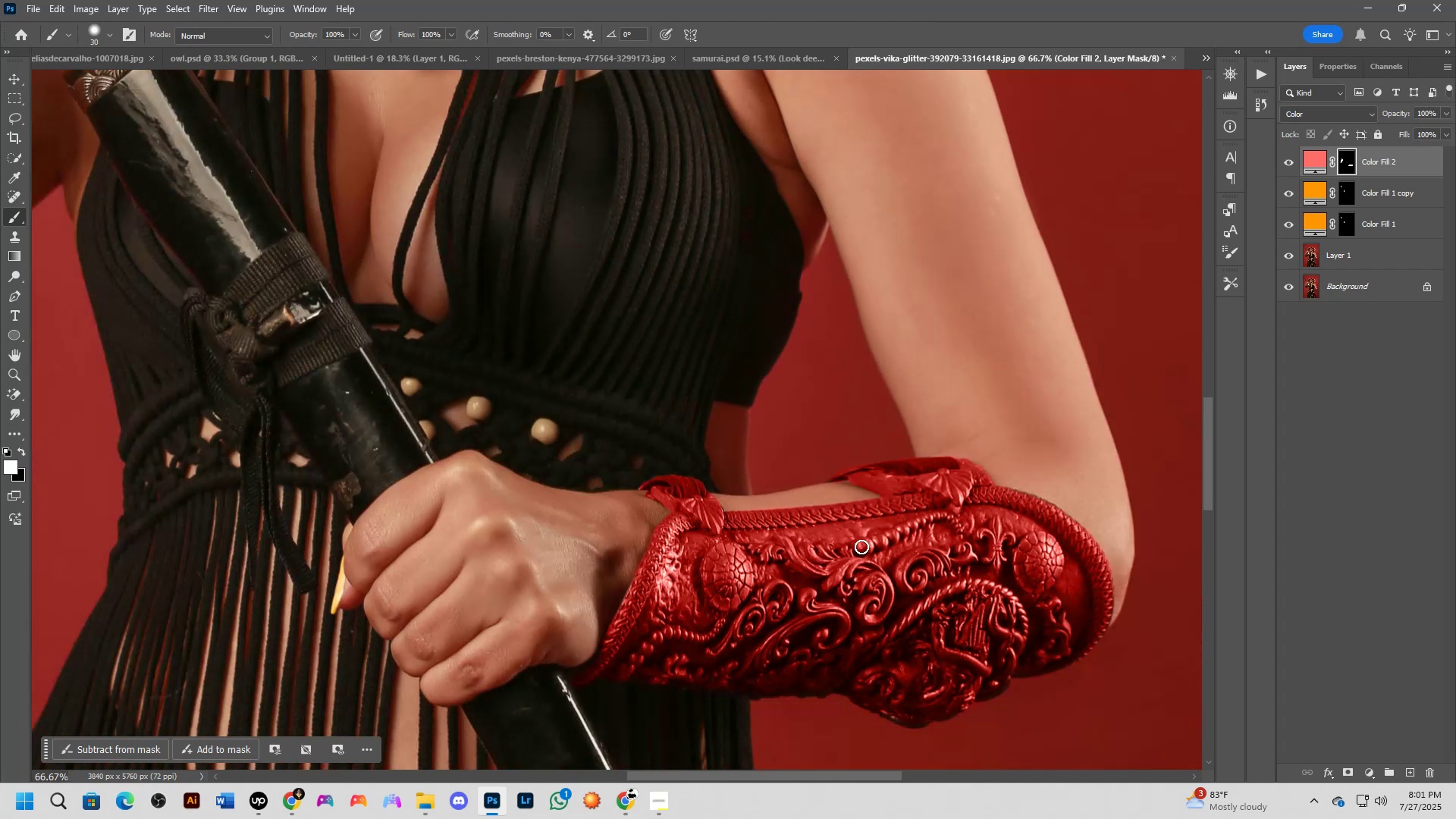 
hold_key(key=Space, duration=0.47)
 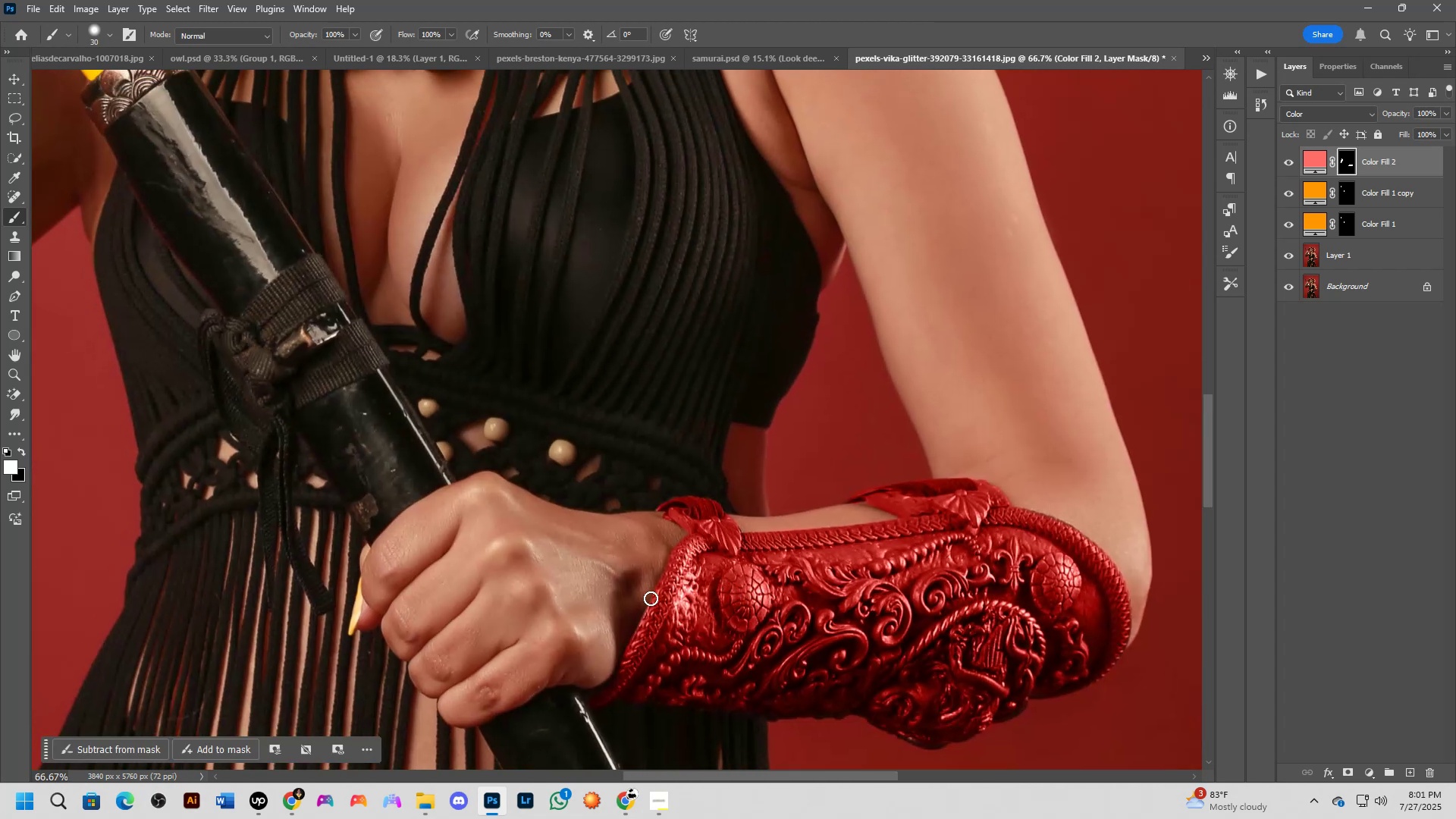 
left_click_drag(start_coordinate=[711, 566], to_coordinate=[729, 588])
 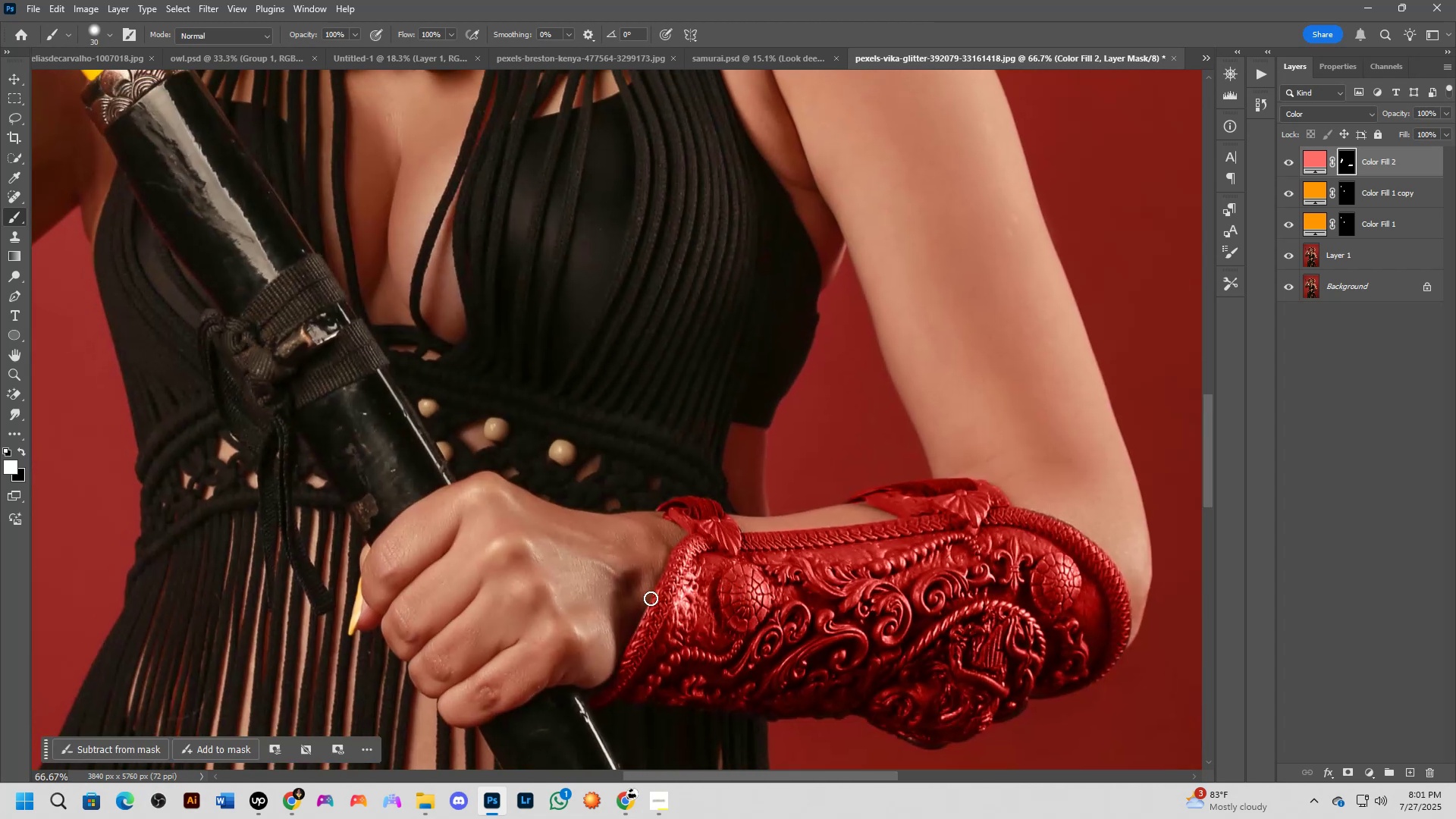 
scroll: coordinate [651, 598], scroll_direction: down, amount: 6.0
 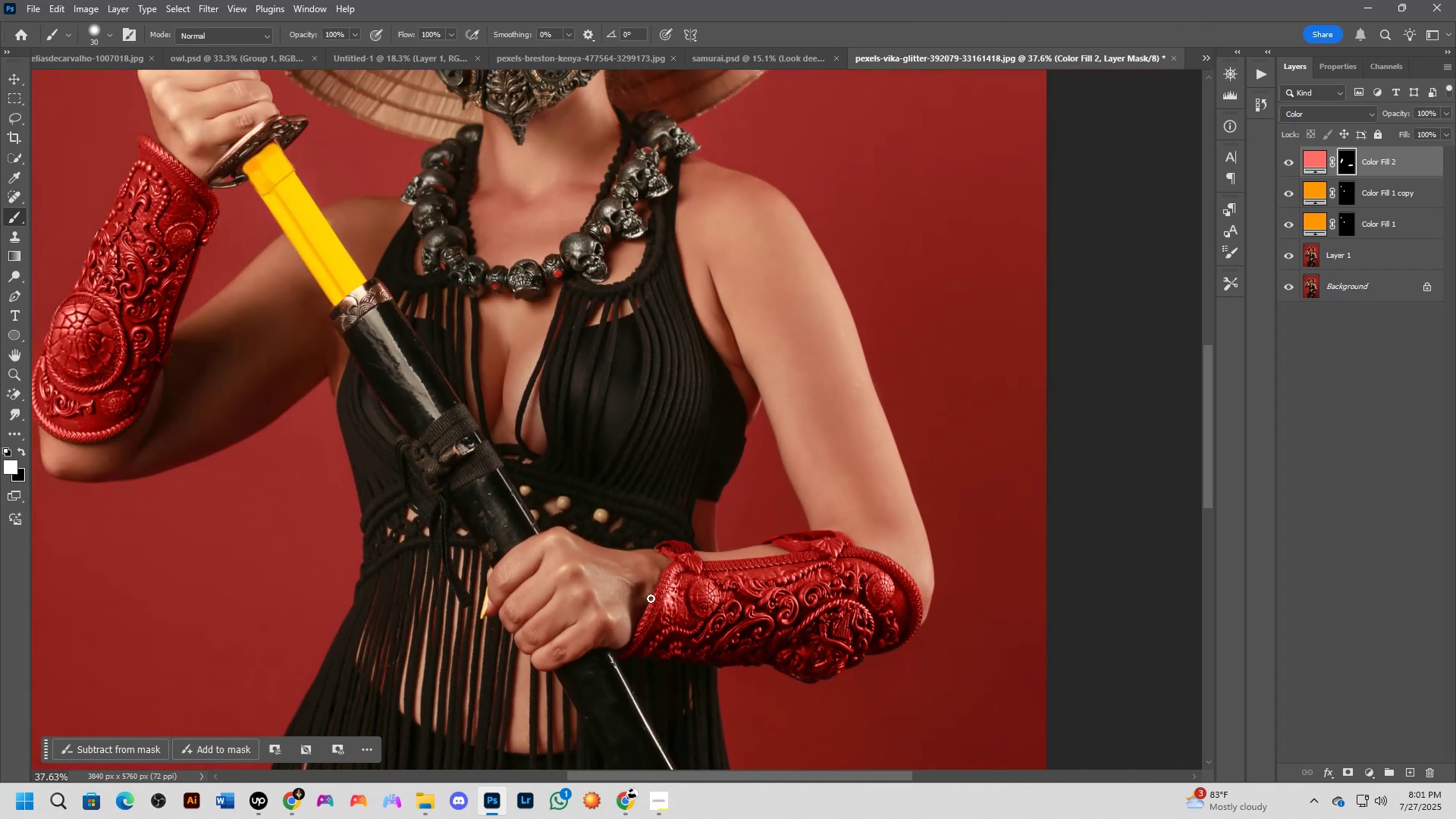 
hold_key(key=Space, duration=0.58)
 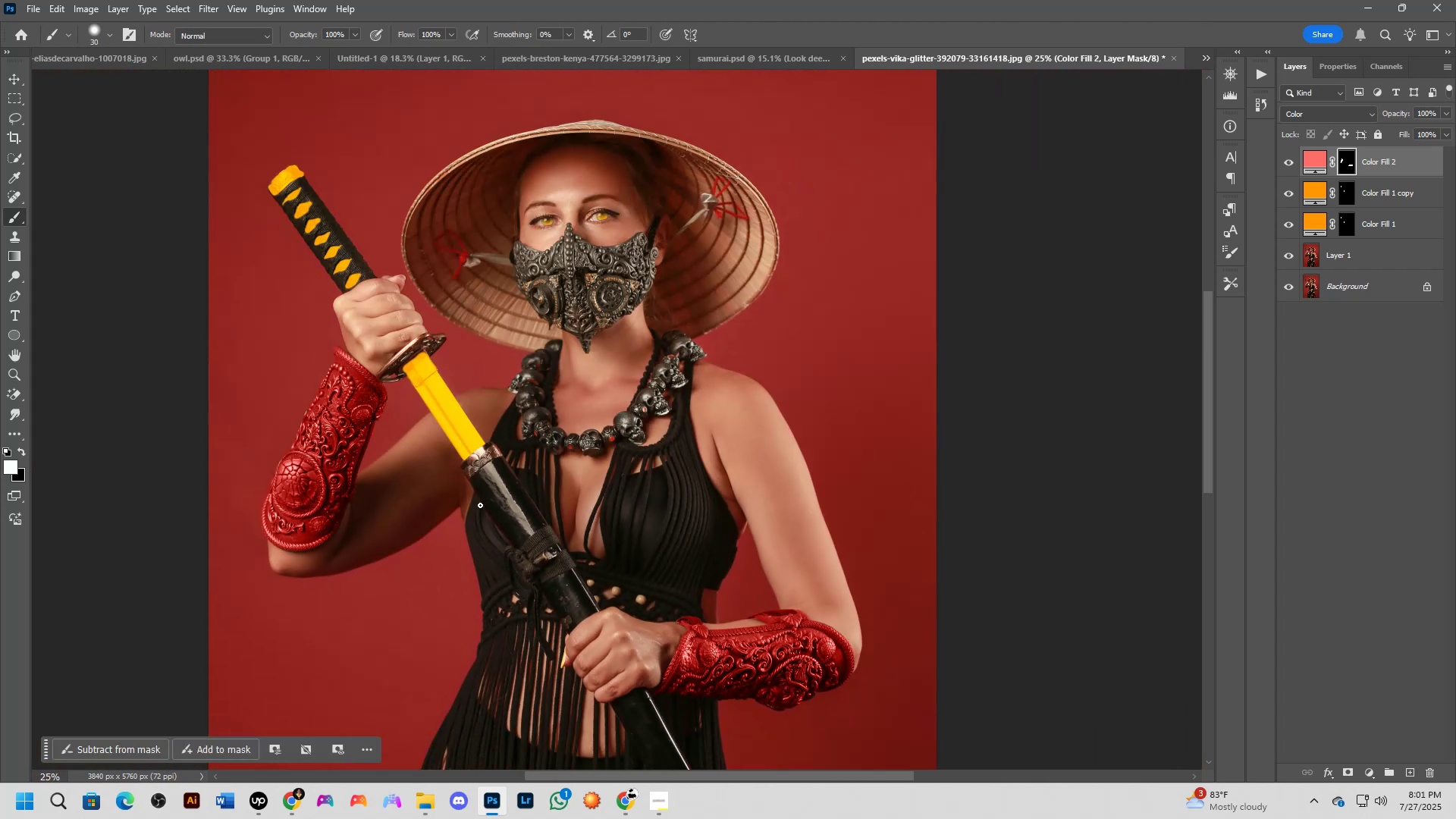 
left_click_drag(start_coordinate=[660, 576], to_coordinate=[683, 639])
 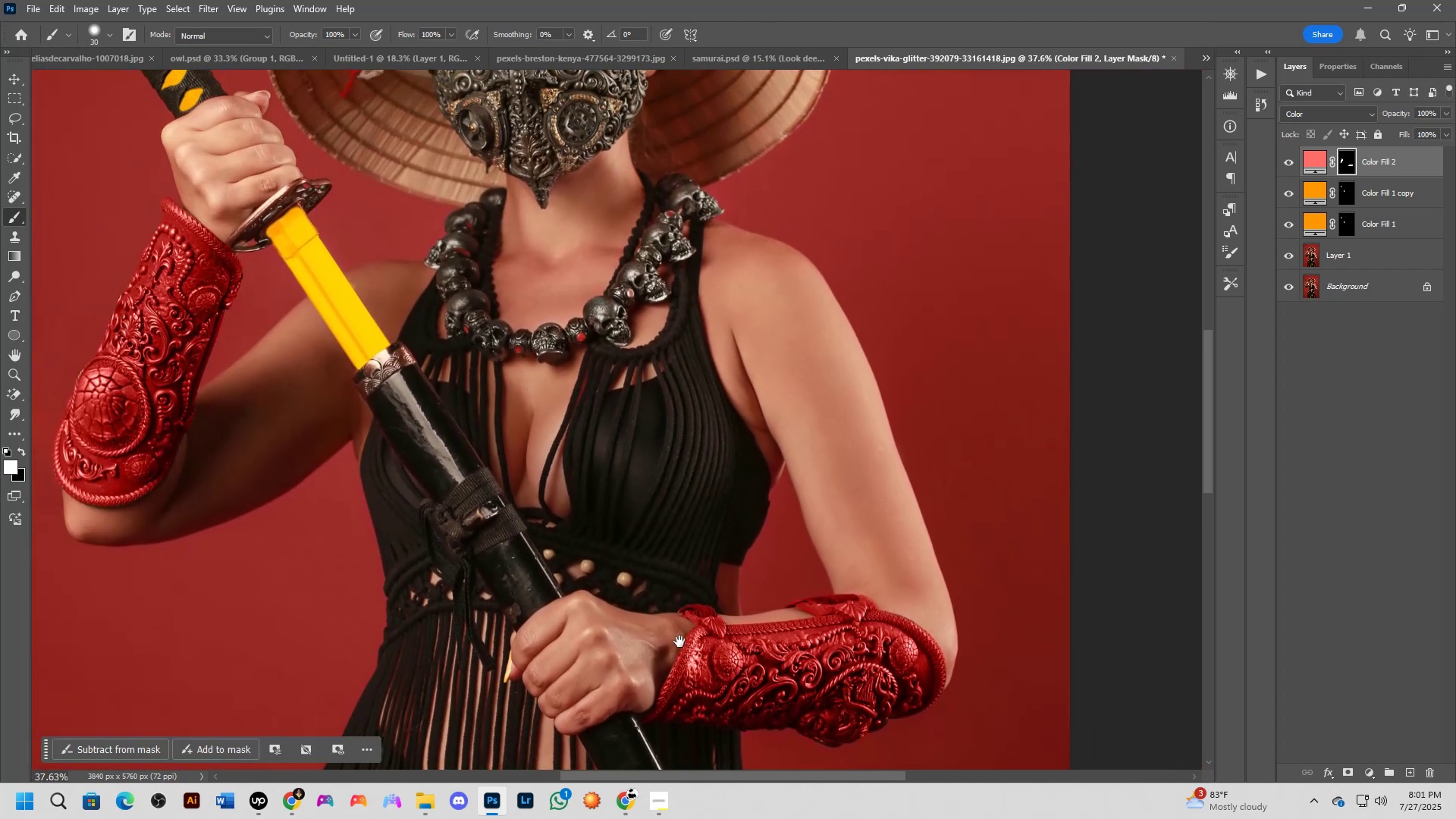 
key(Shift+ShiftLeft)
 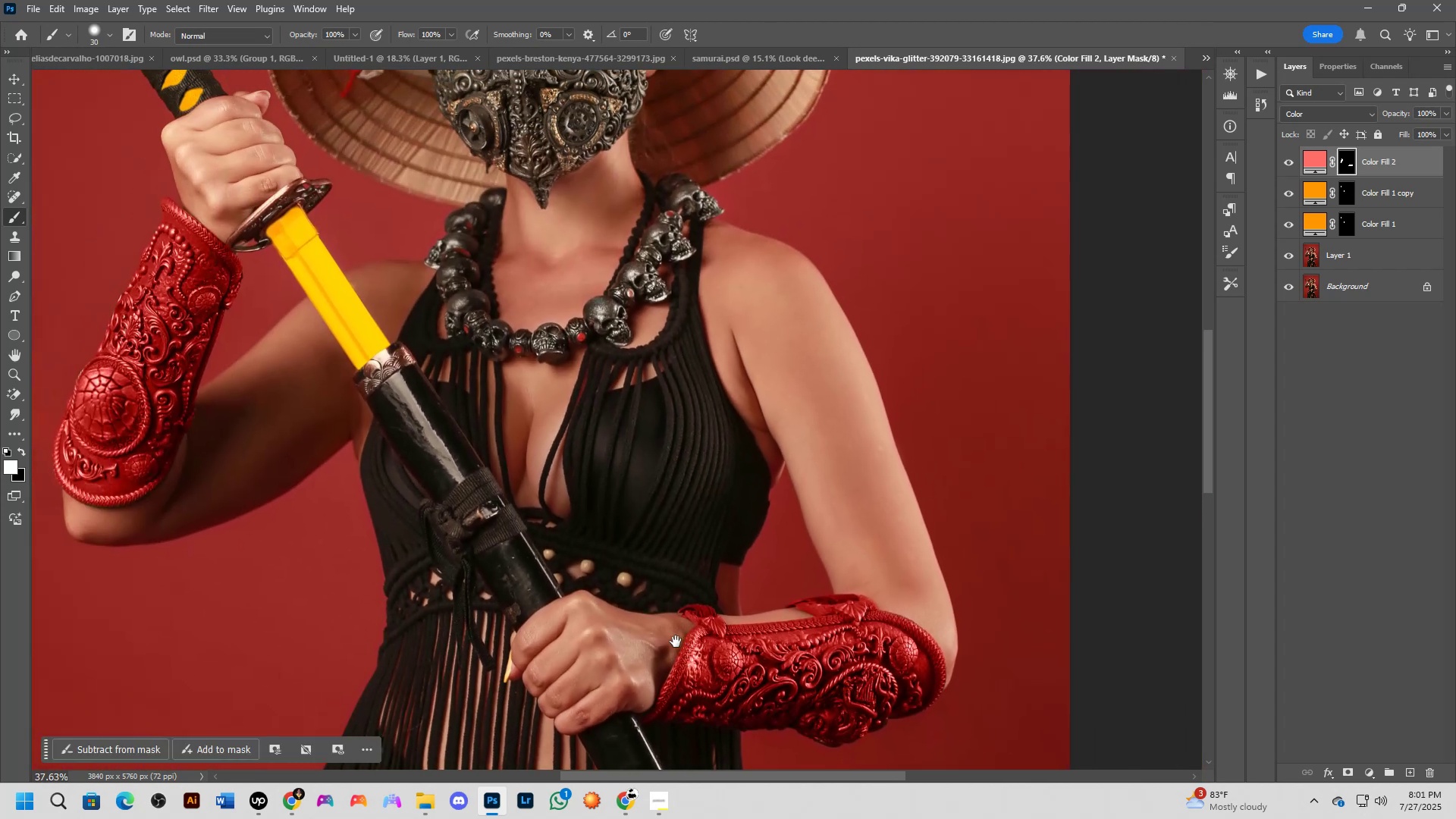 
scroll: coordinate [673, 639], scroll_direction: down, amount: 2.0
 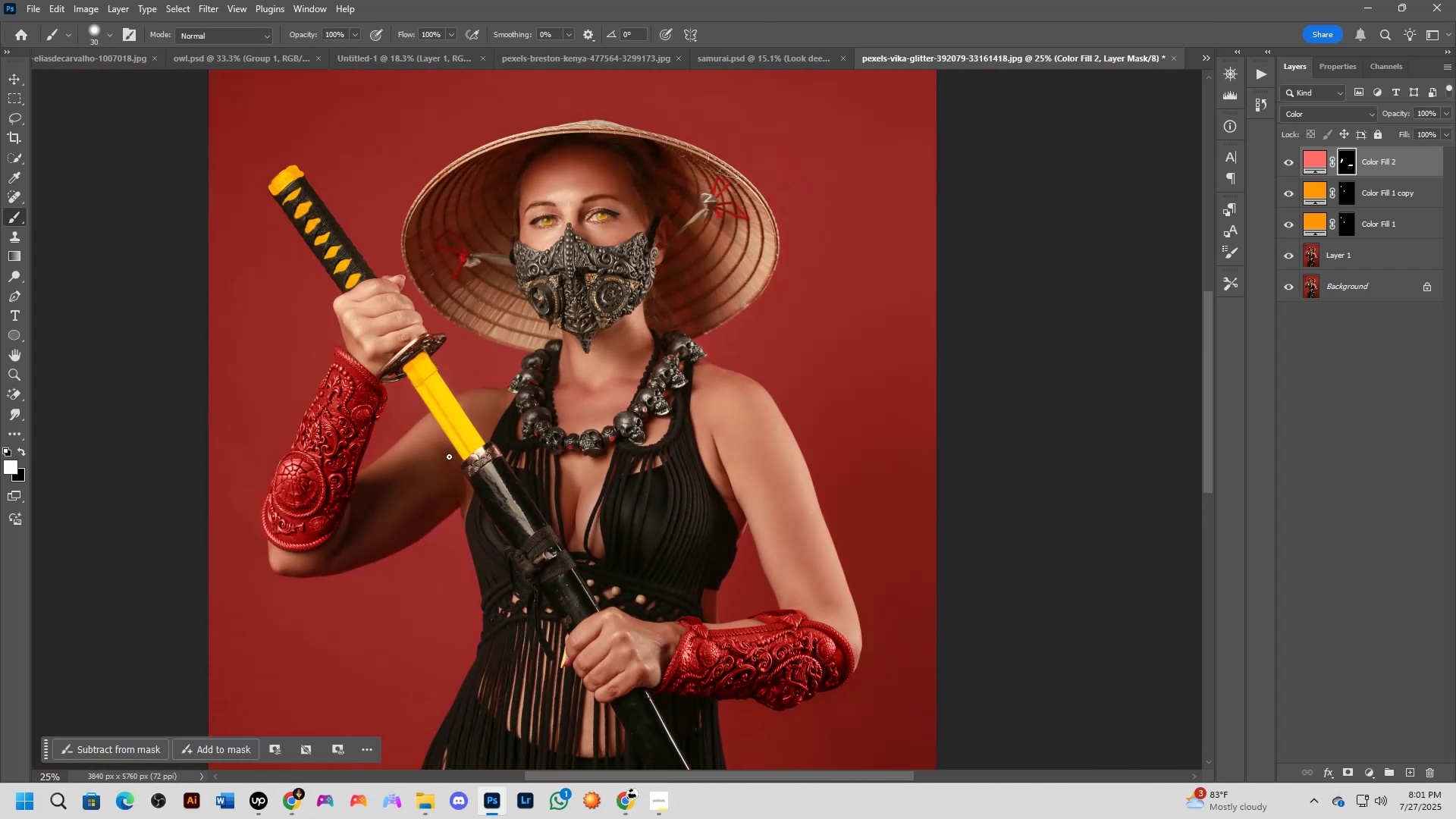 
key(Shift+ShiftLeft)
 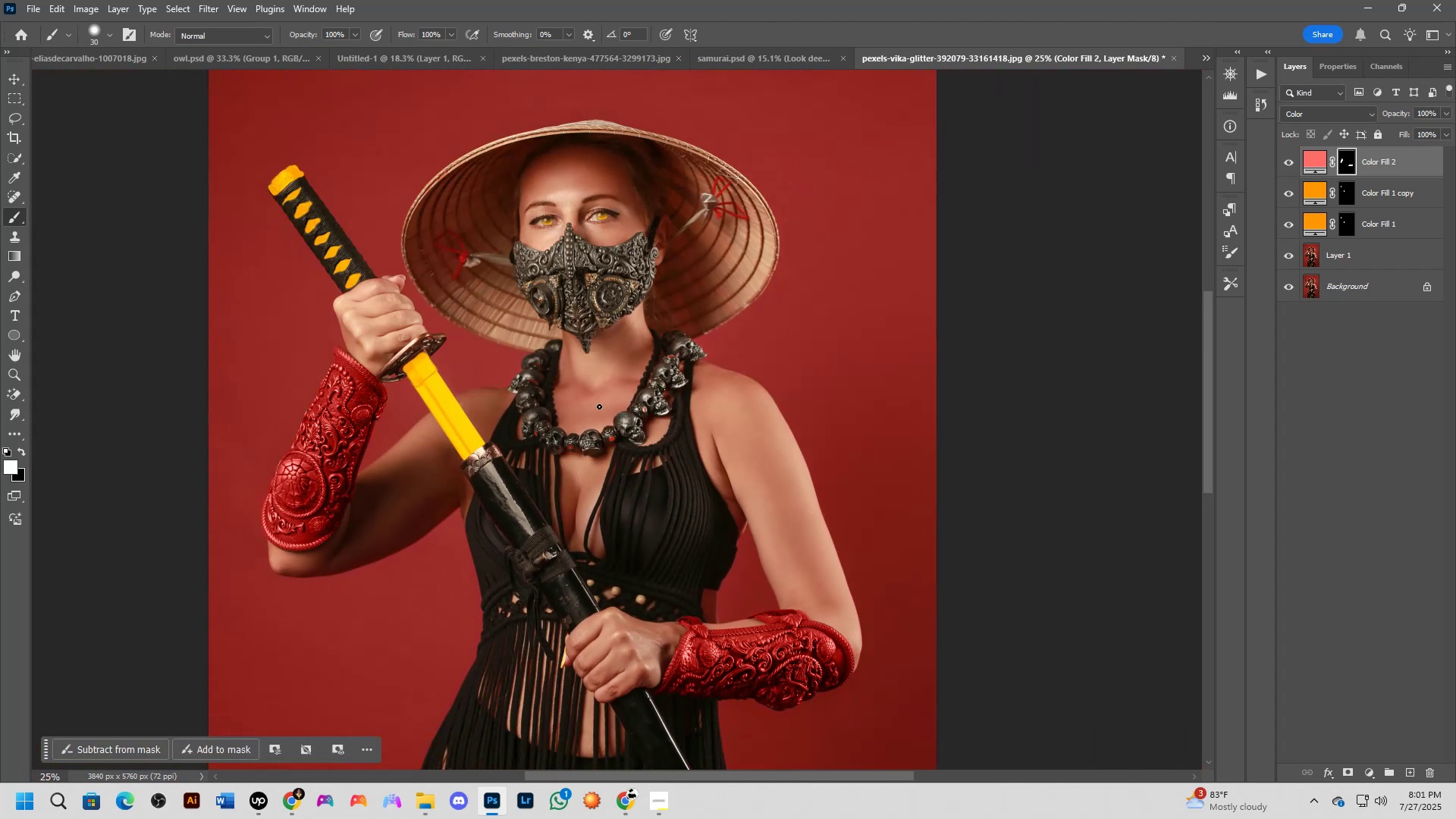 
scroll: coordinate [601, 477], scroll_direction: up, amount: 4.0
 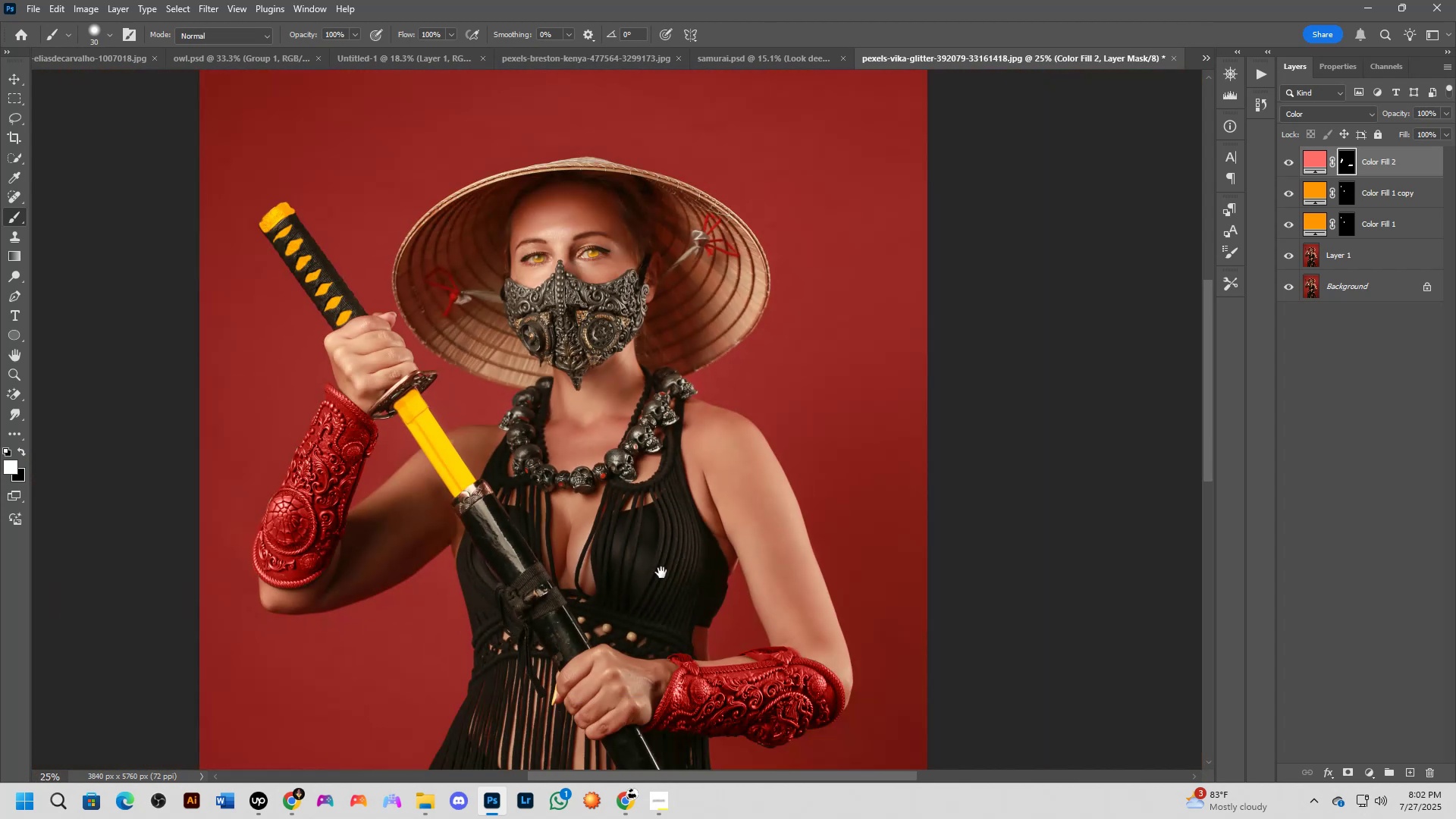 
key(Shift+ShiftLeft)
 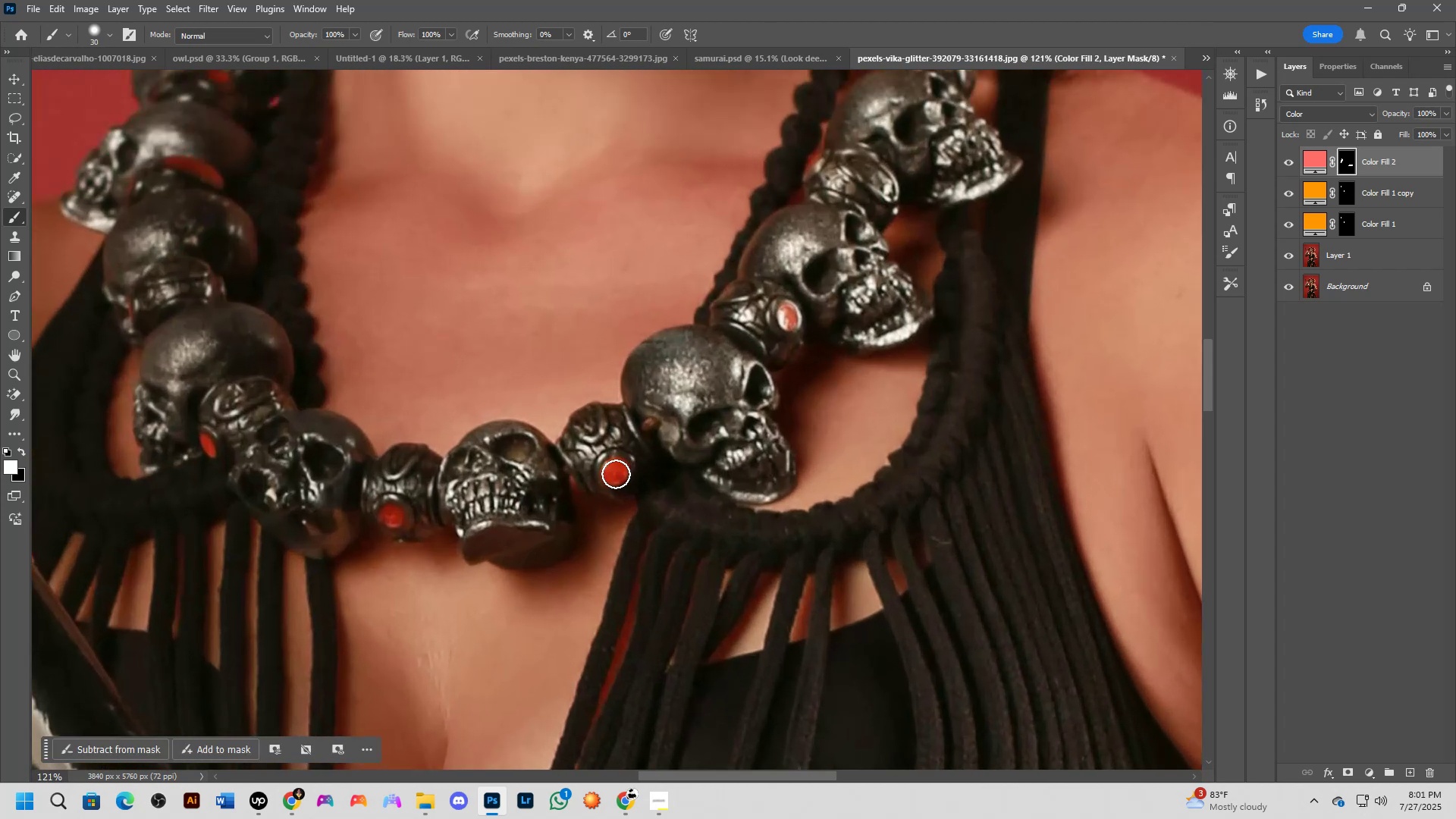 
key(Shift+ShiftLeft)
 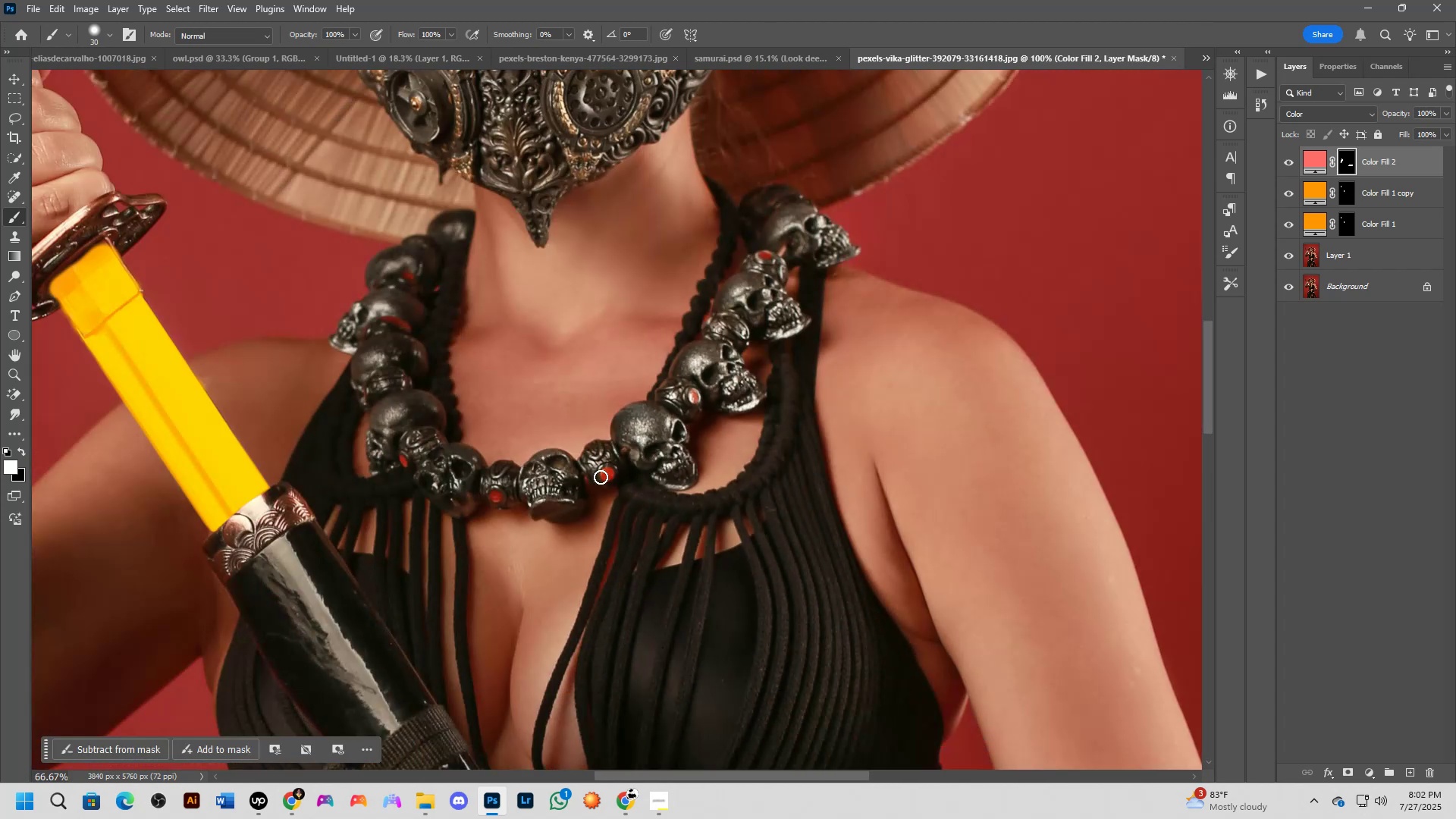 
key(Shift+ShiftLeft)
 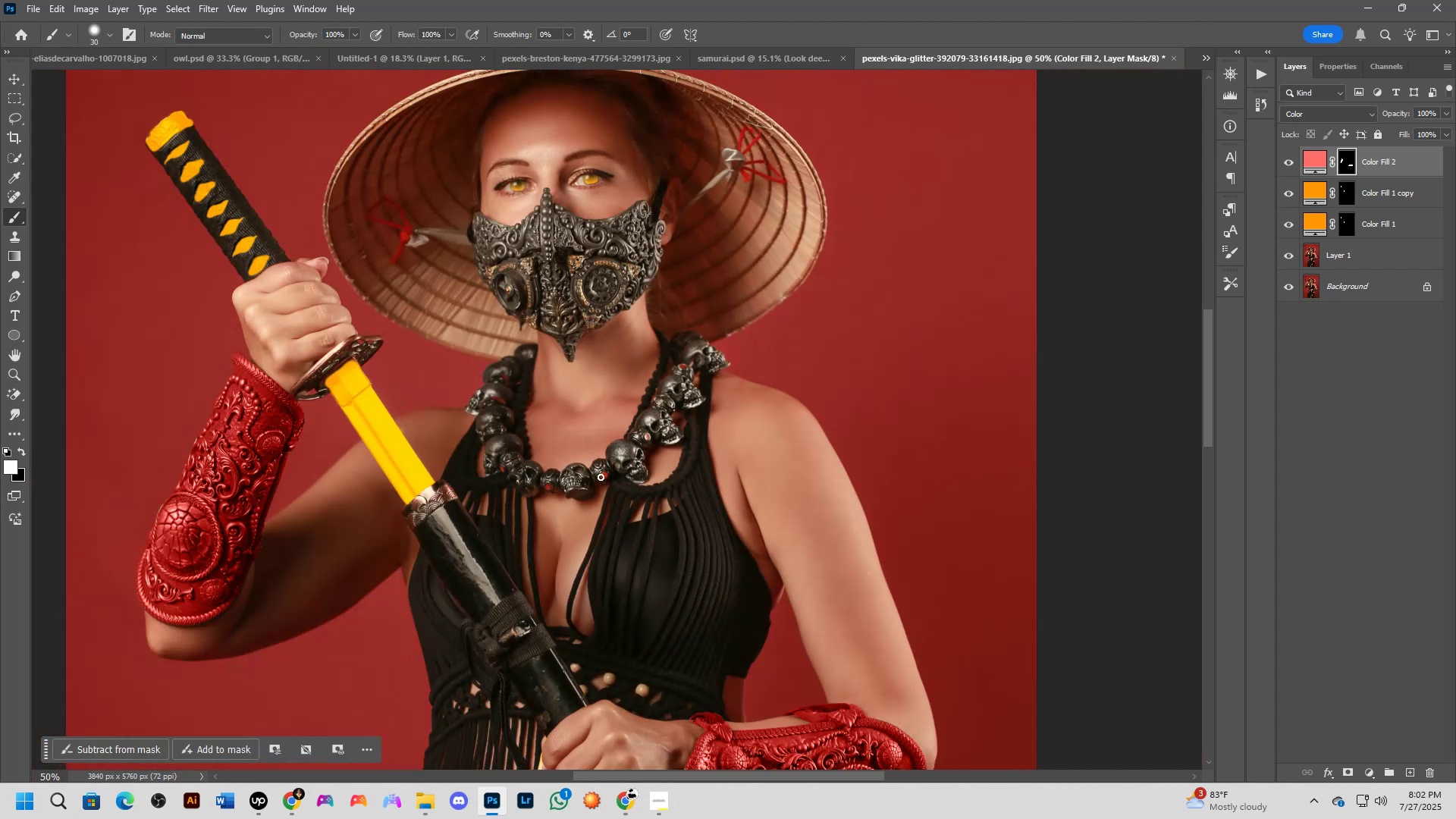 
key(Shift+ShiftLeft)
 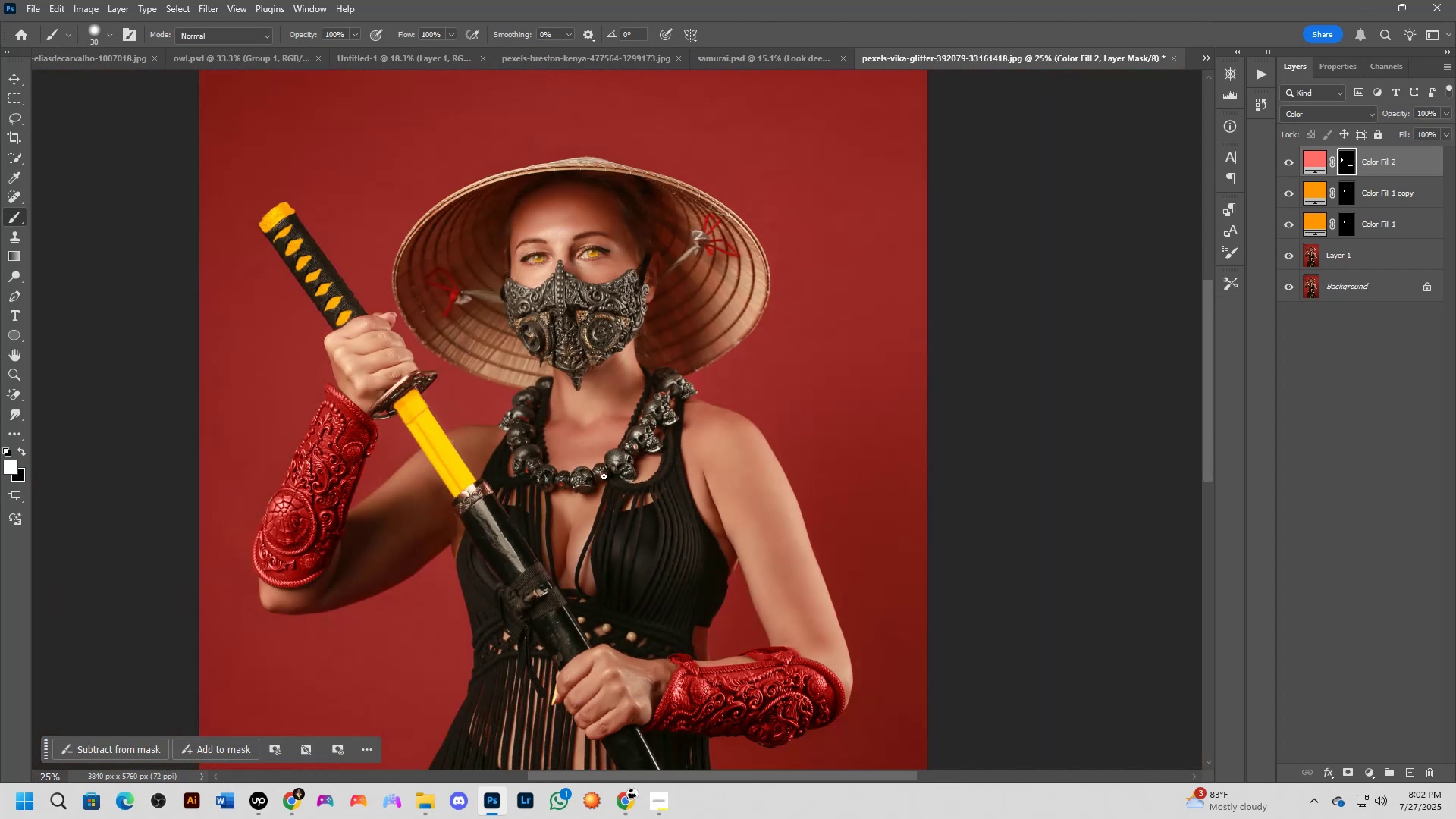 
hold_key(key=Space, duration=0.52)
 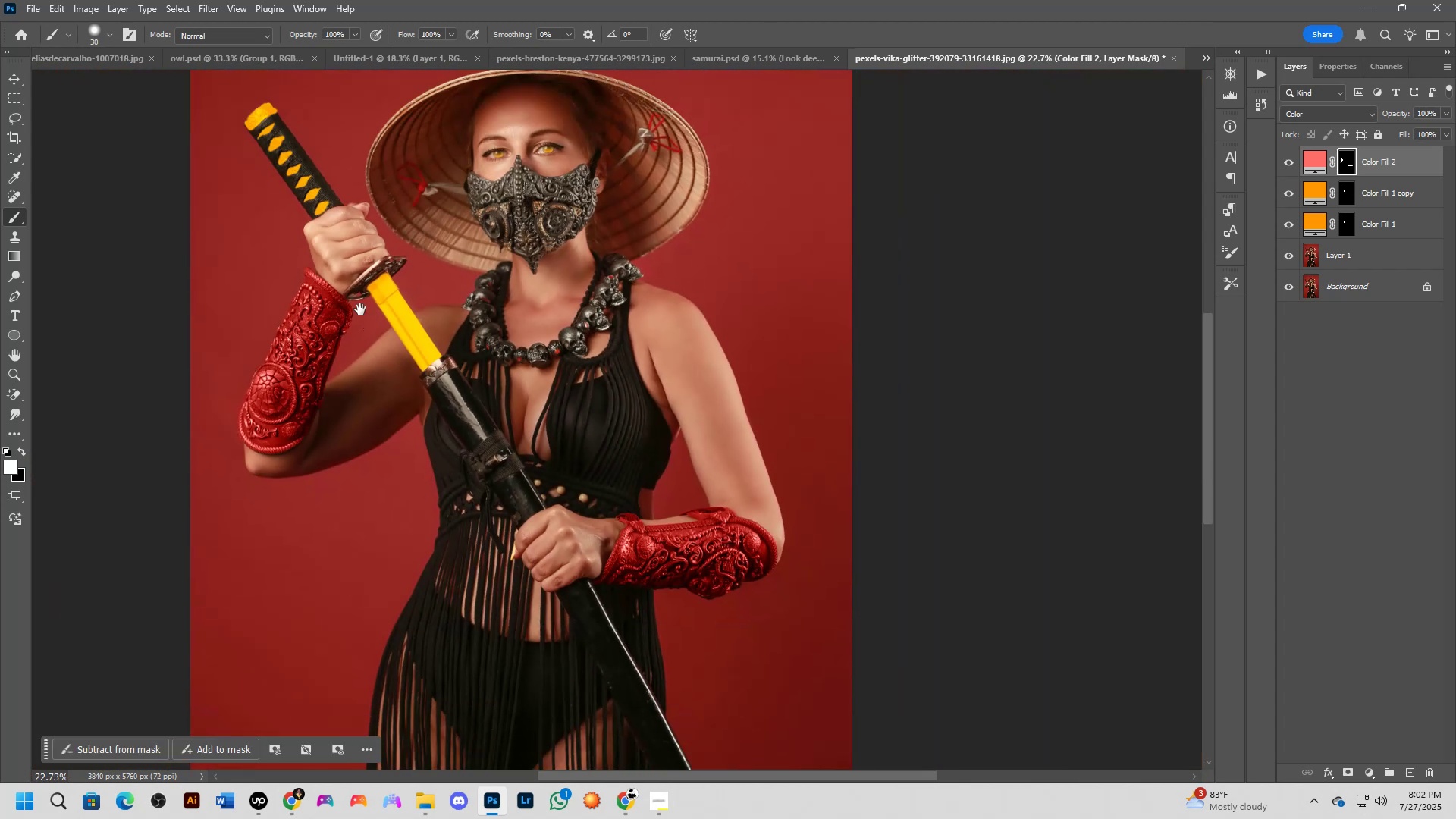 
left_click_drag(start_coordinate=[662, 576], to_coordinate=[611, 438])
 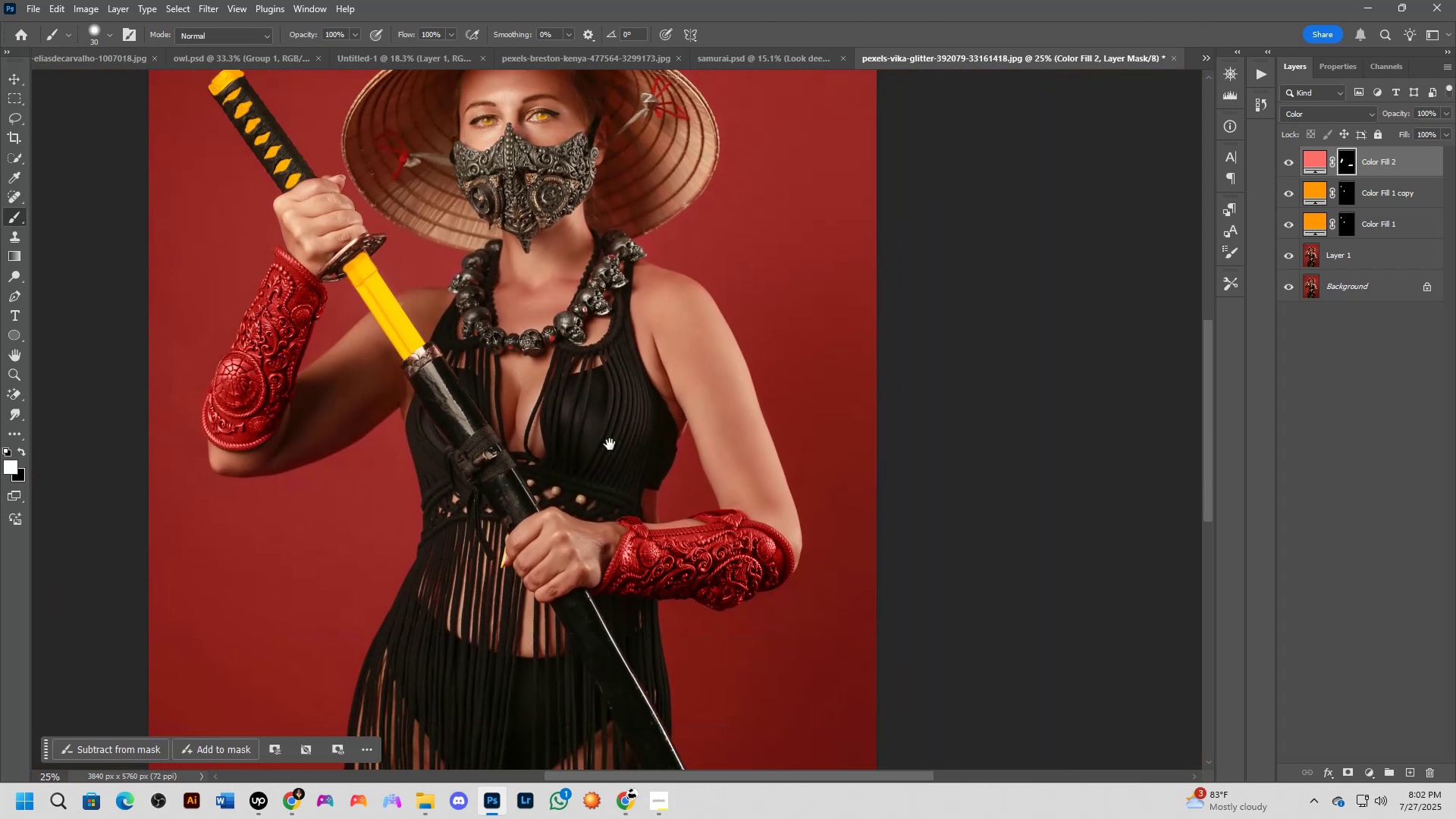 
key(Shift+ShiftLeft)
 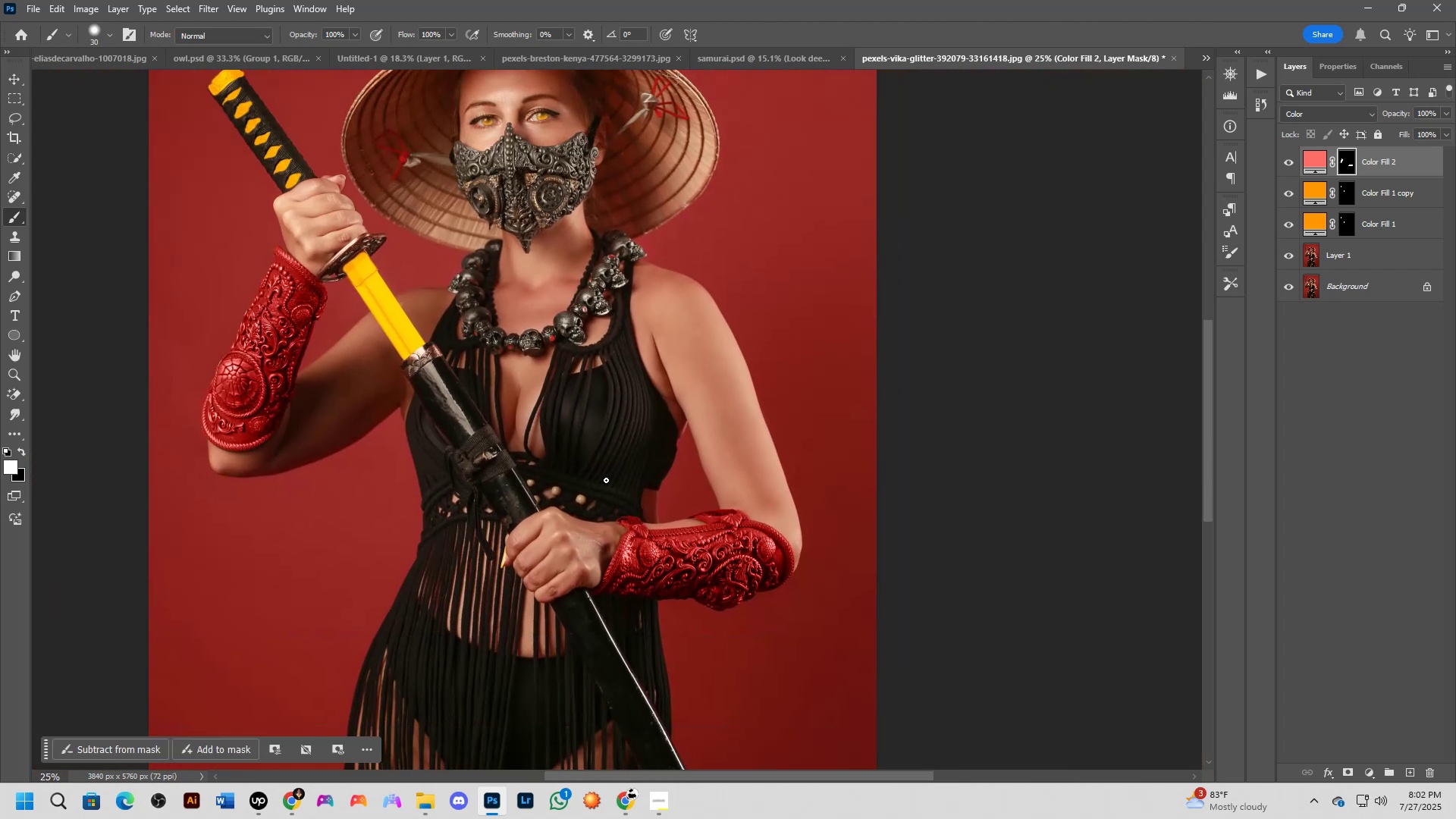 
scroll: coordinate [606, 480], scroll_direction: down, amount: 1.0
 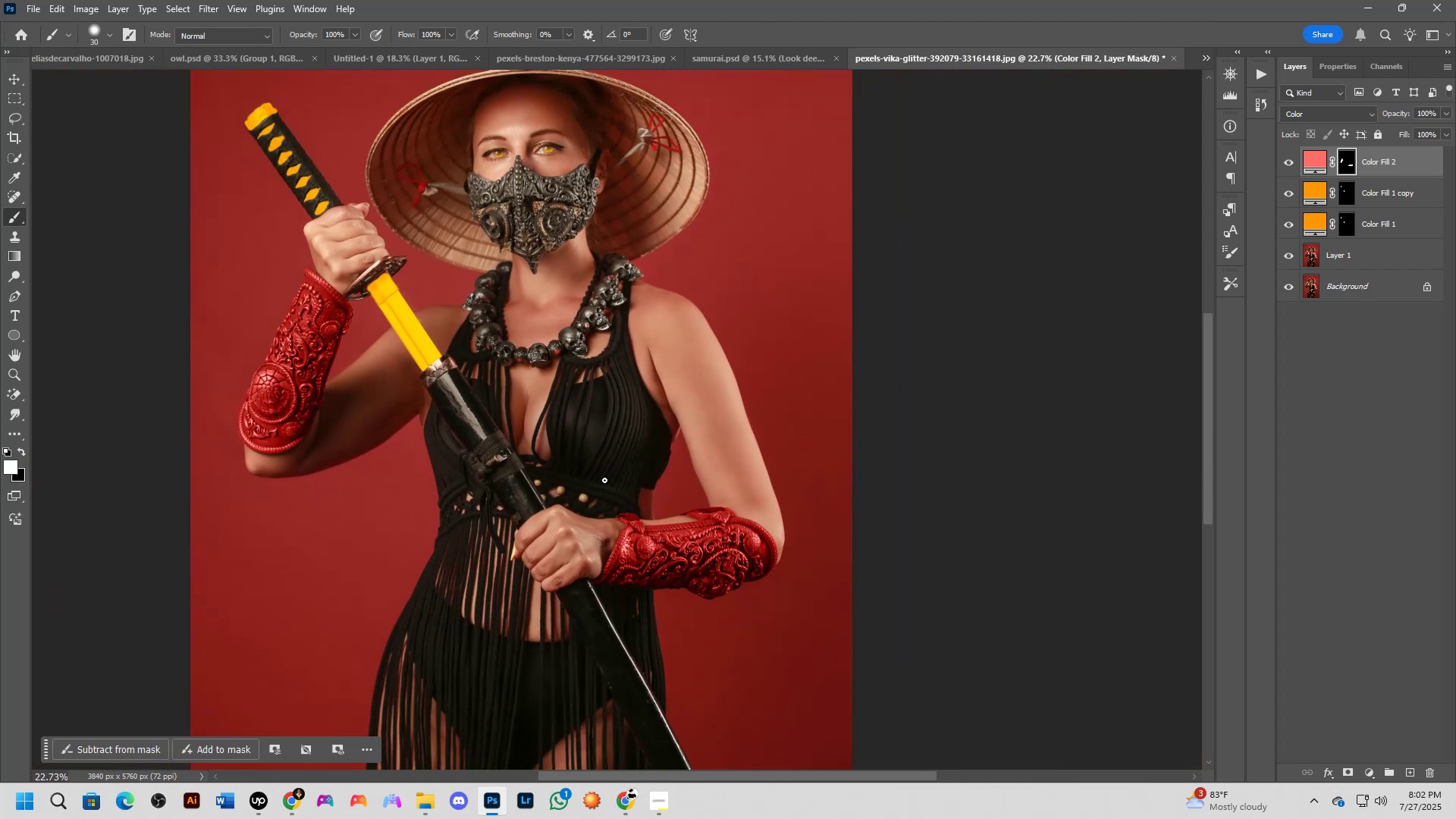 
hold_key(key=Space, duration=0.5)
 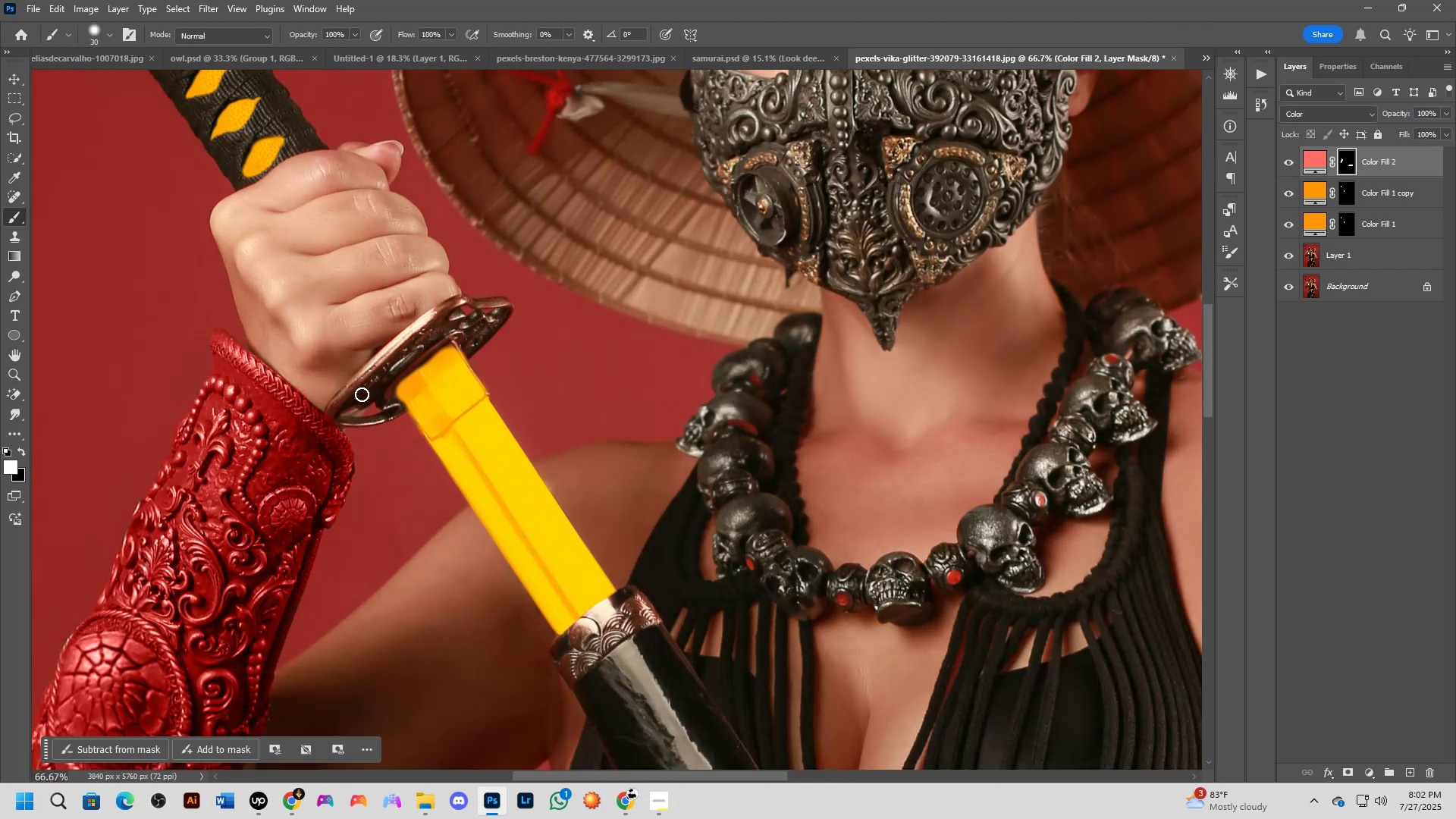 
left_click_drag(start_coordinate=[360, 312], to_coordinate=[363, 418])
 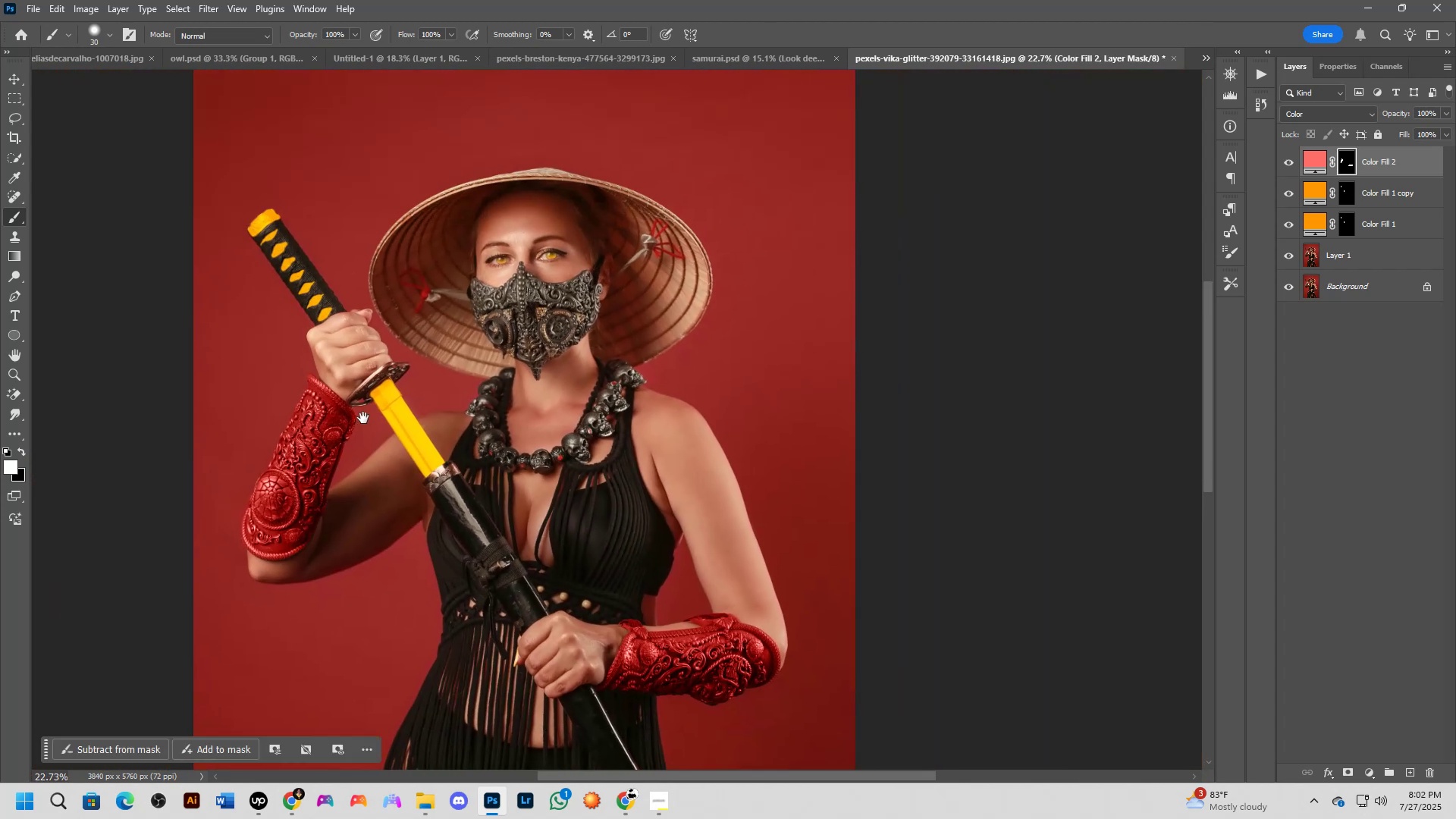 
key(Shift+ShiftLeft)
 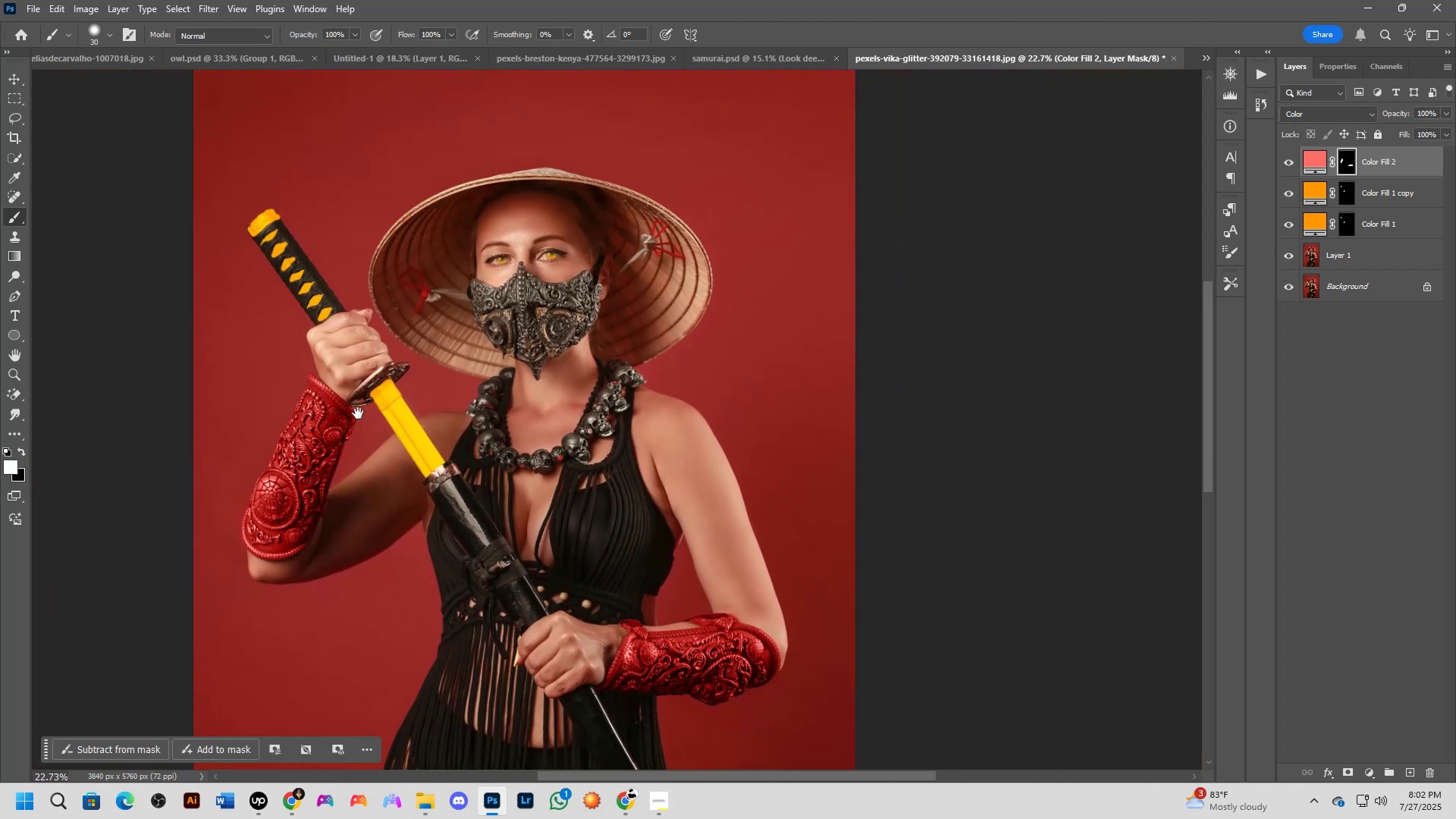 
scroll: coordinate [372, 393], scroll_direction: up, amount: 6.0
 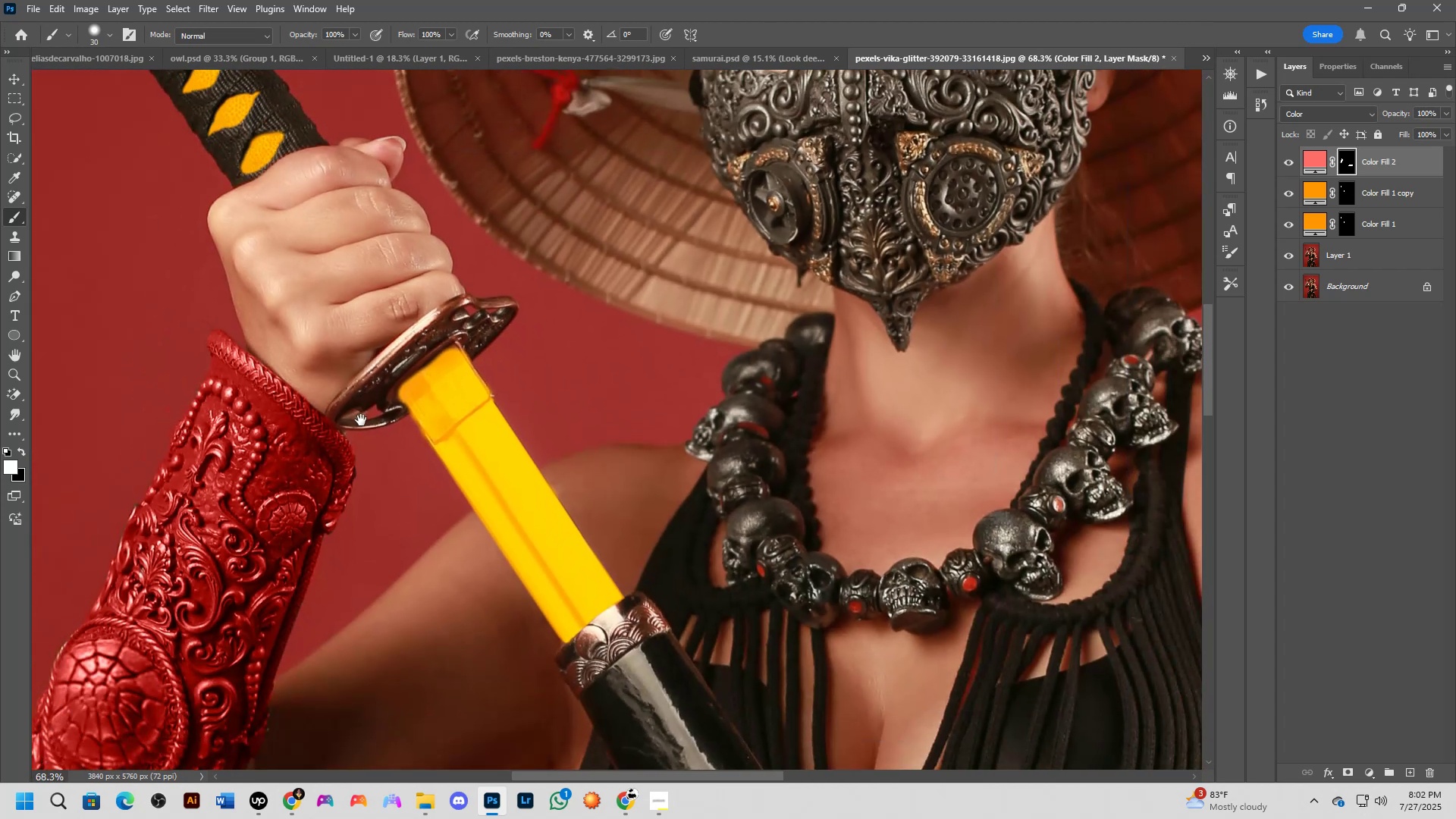 
key(Shift+ShiftLeft)
 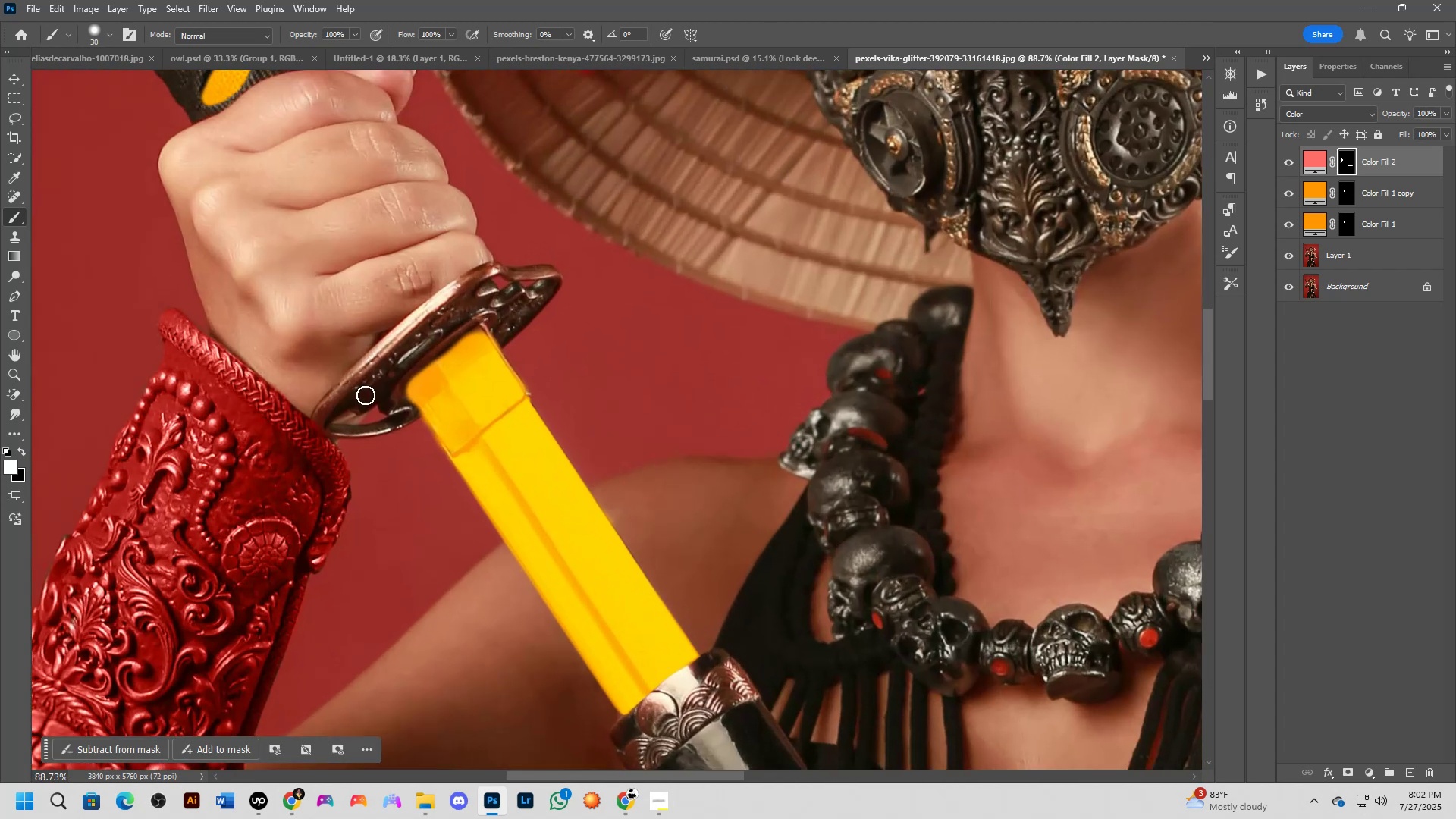 
key(Shift+ShiftLeft)
 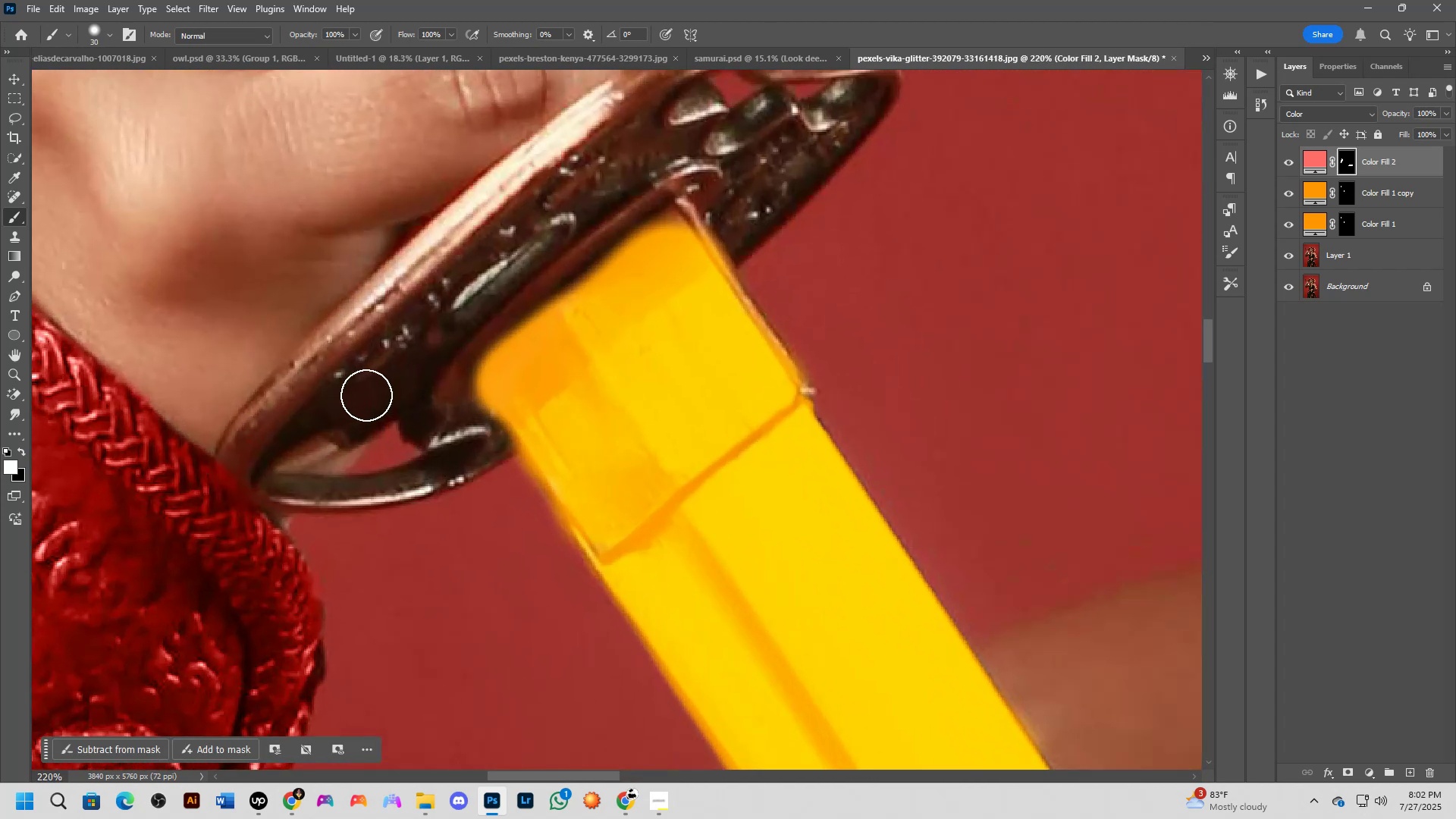 
key(Shift+ShiftLeft)
 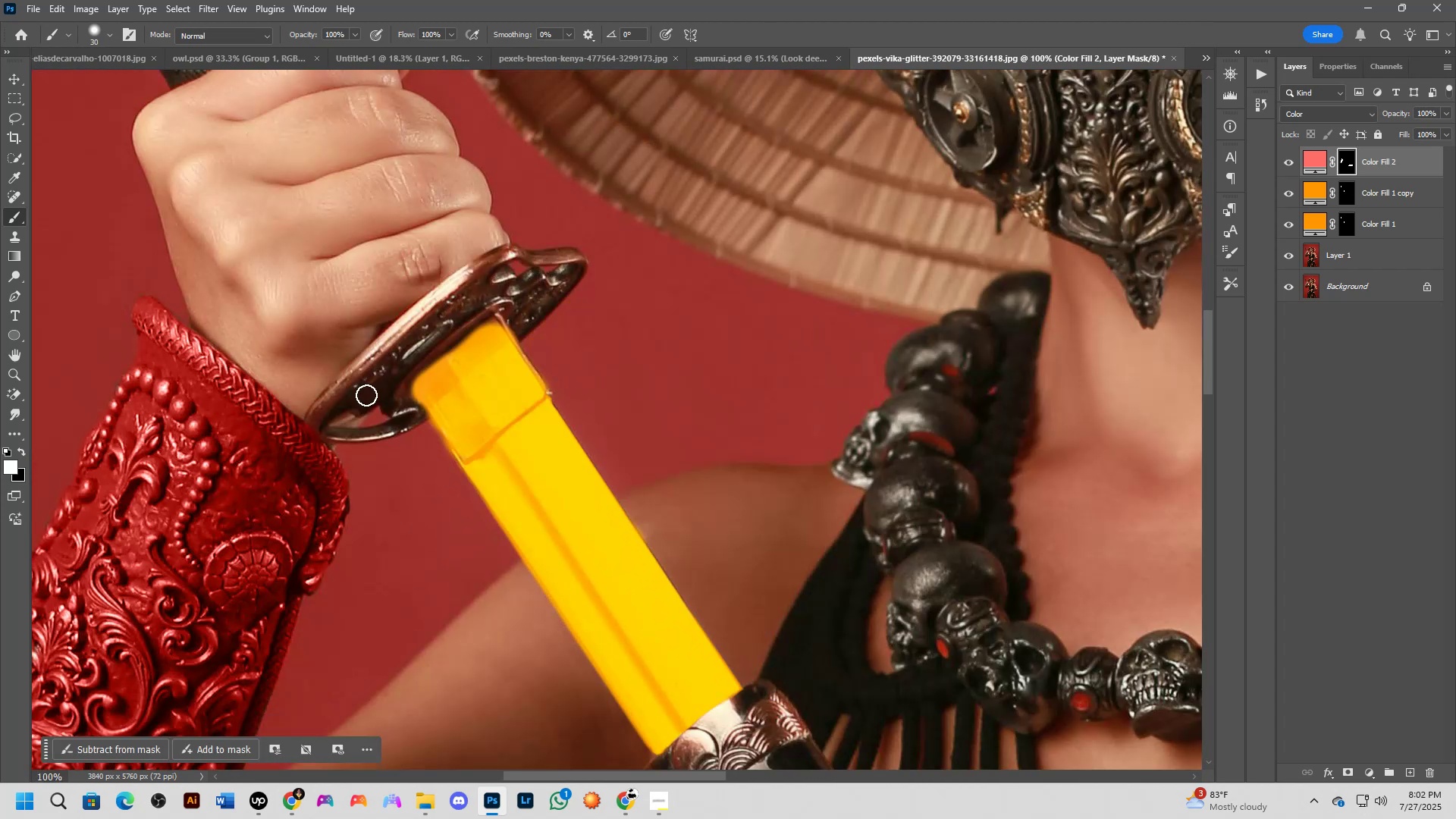 
key(Shift+ShiftLeft)
 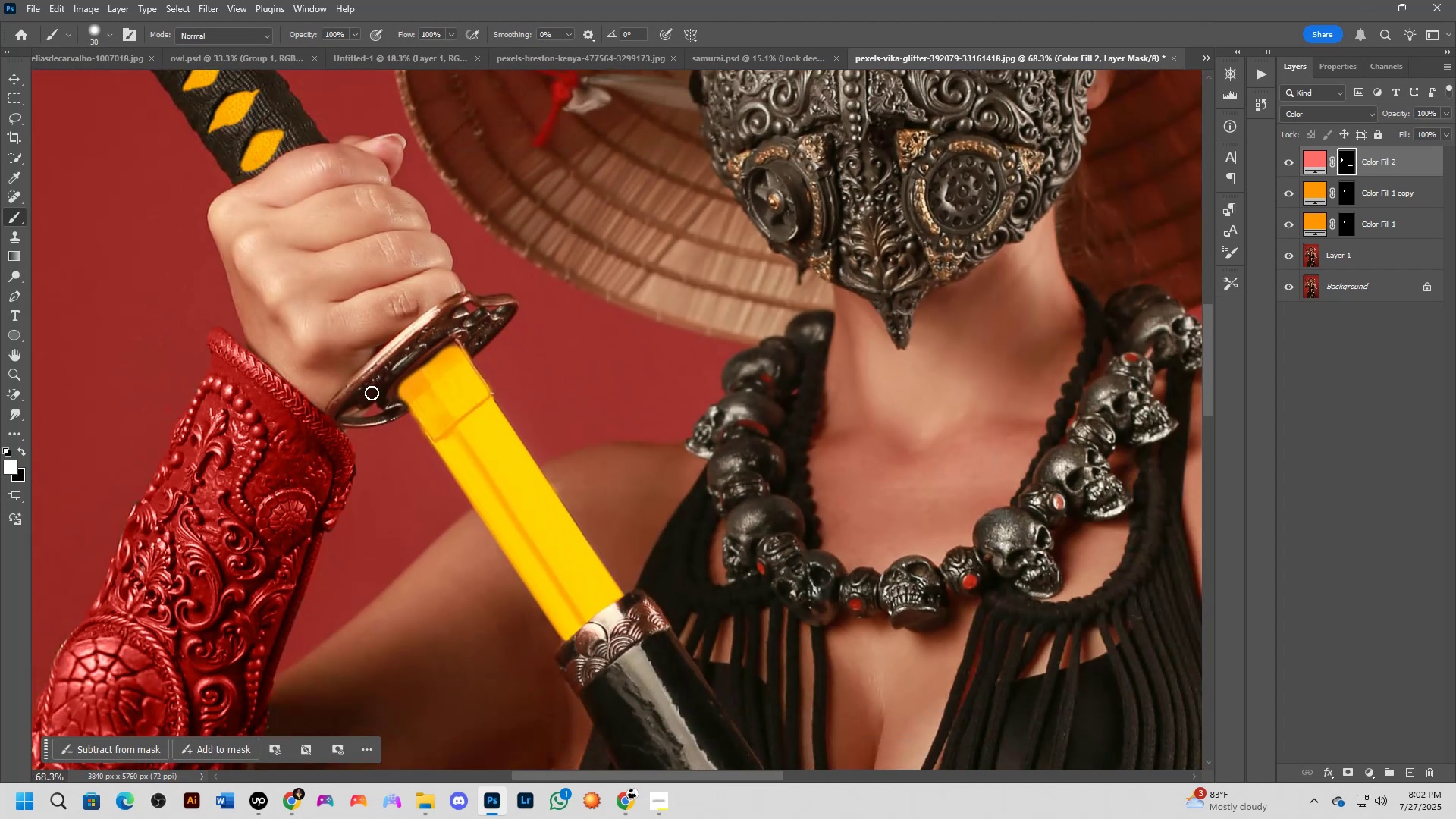 
hold_key(key=Space, duration=0.34)
 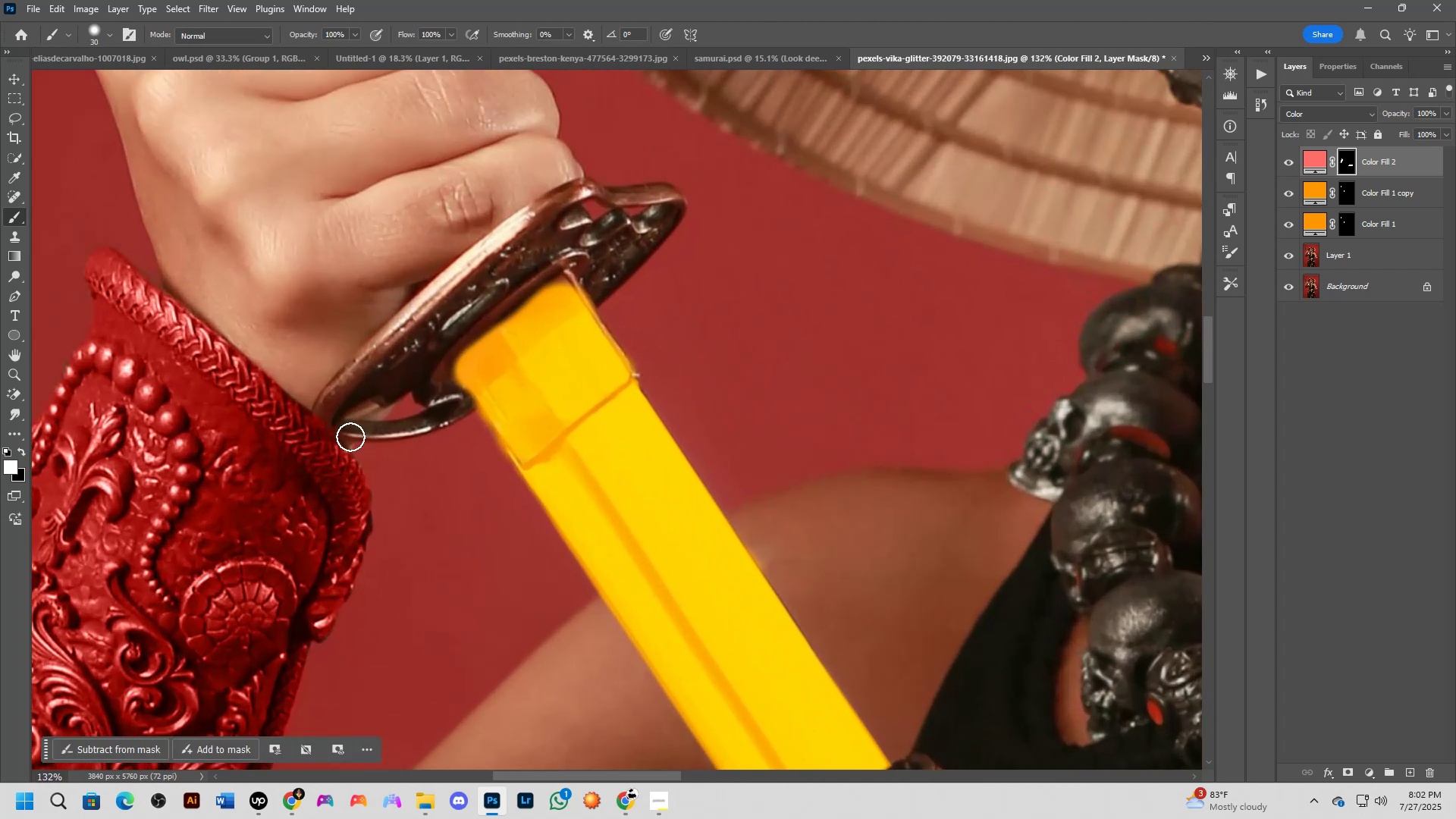 
left_click_drag(start_coordinate=[360, 411], to_coordinate=[361, 420])
 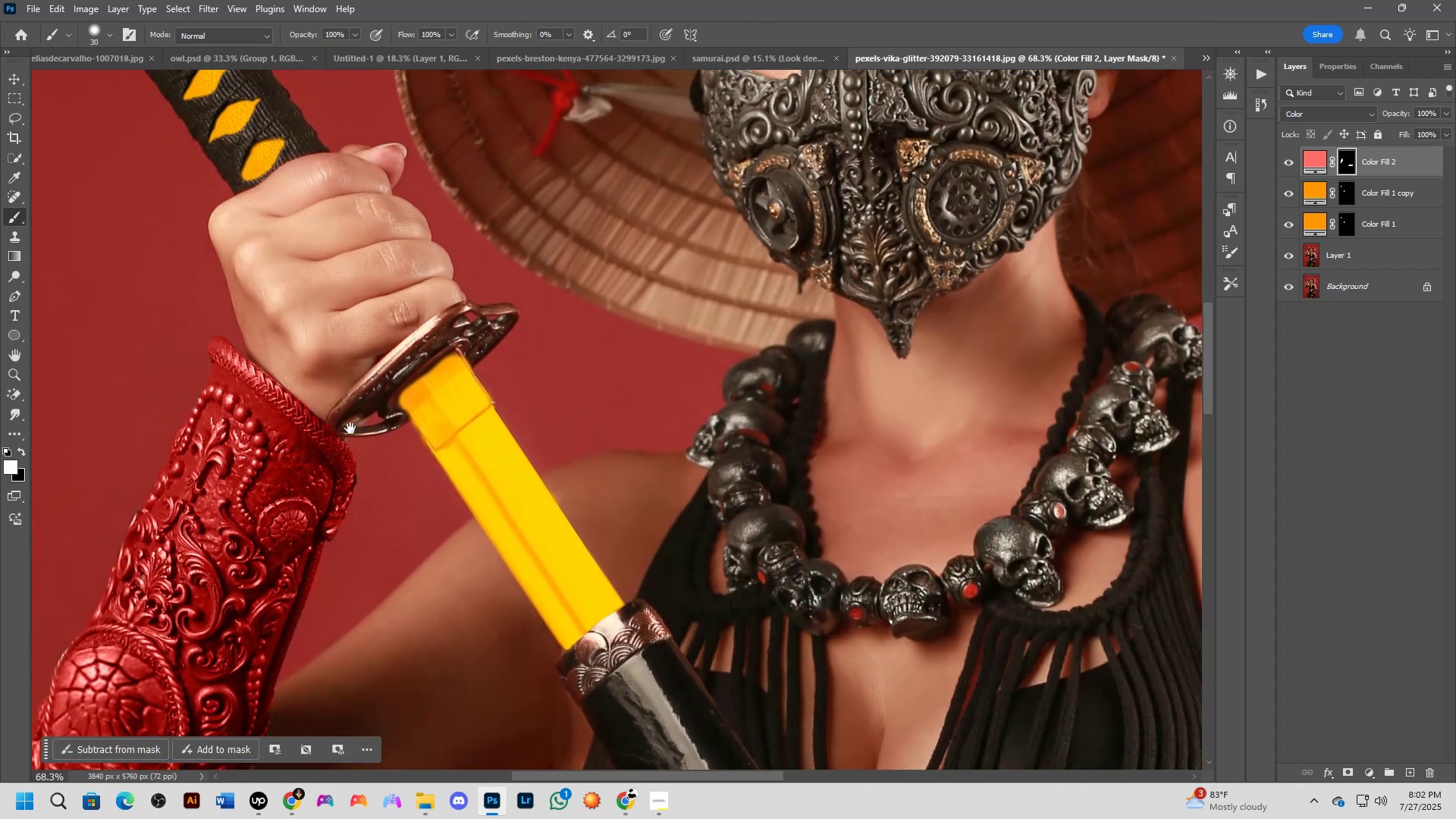 
scroll: coordinate [354, 436], scroll_direction: up, amount: 13.0
 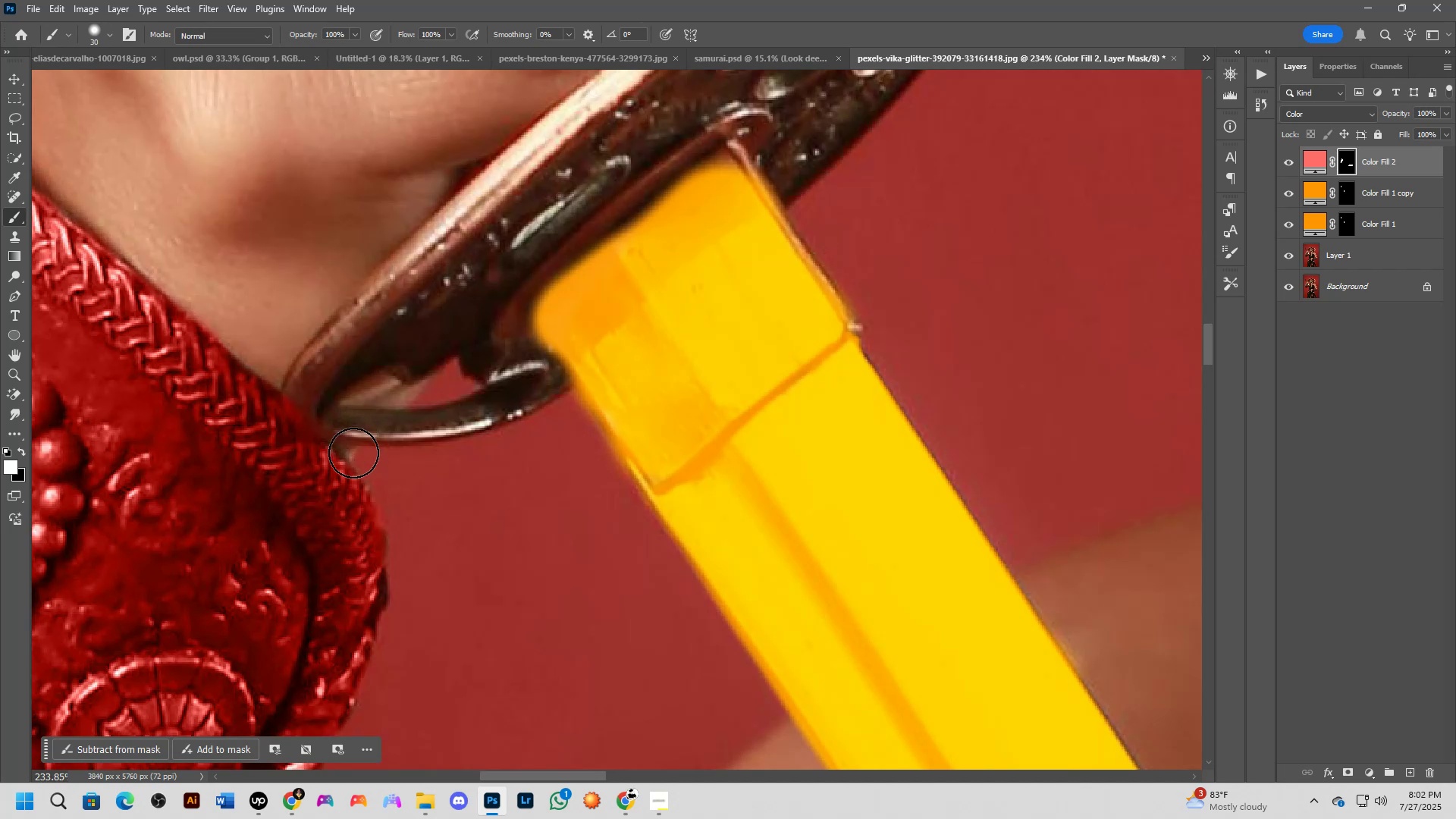 
key(X)
 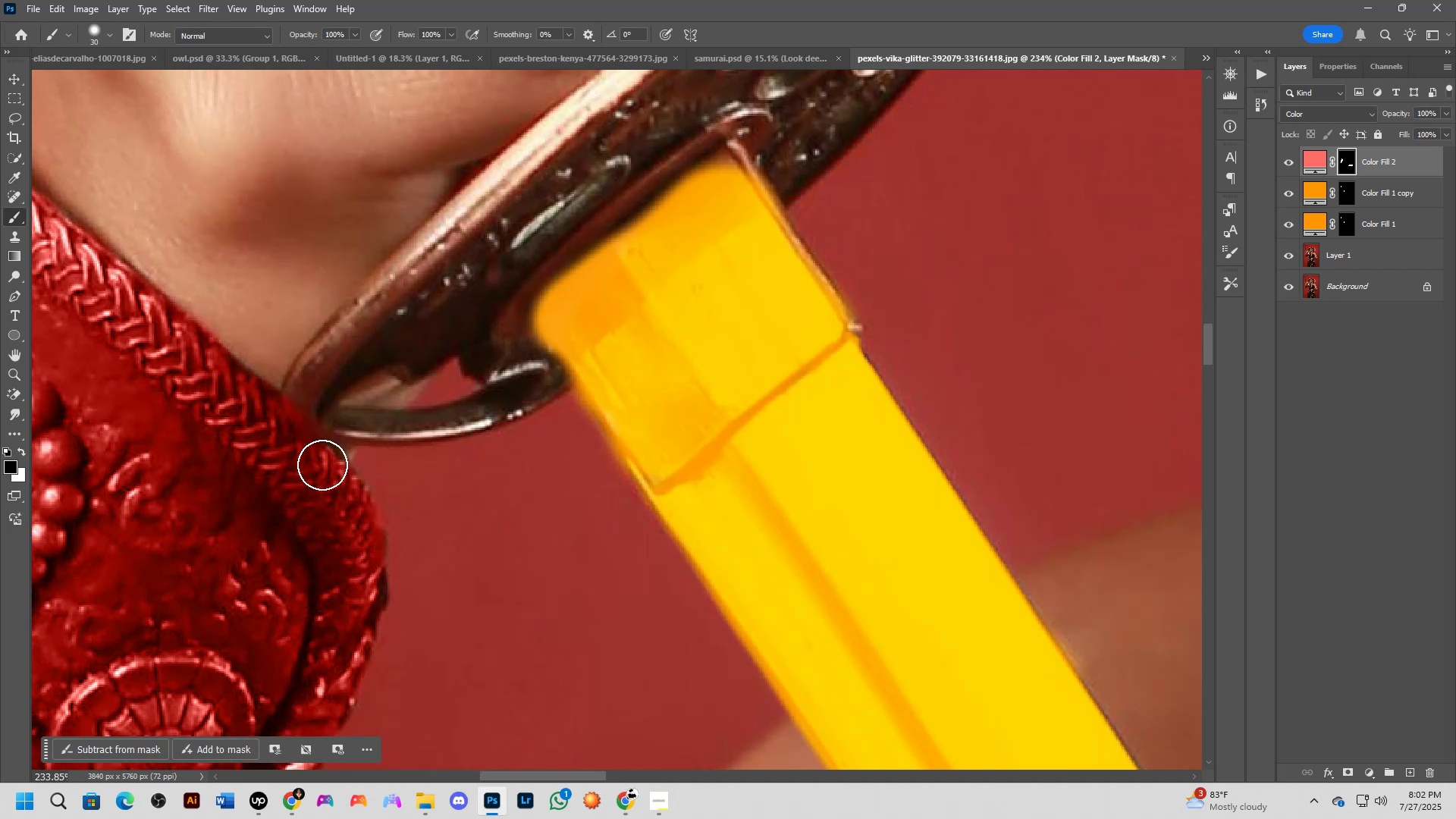 
left_click_drag(start_coordinate=[322, 465], to_coordinate=[326, 479])
 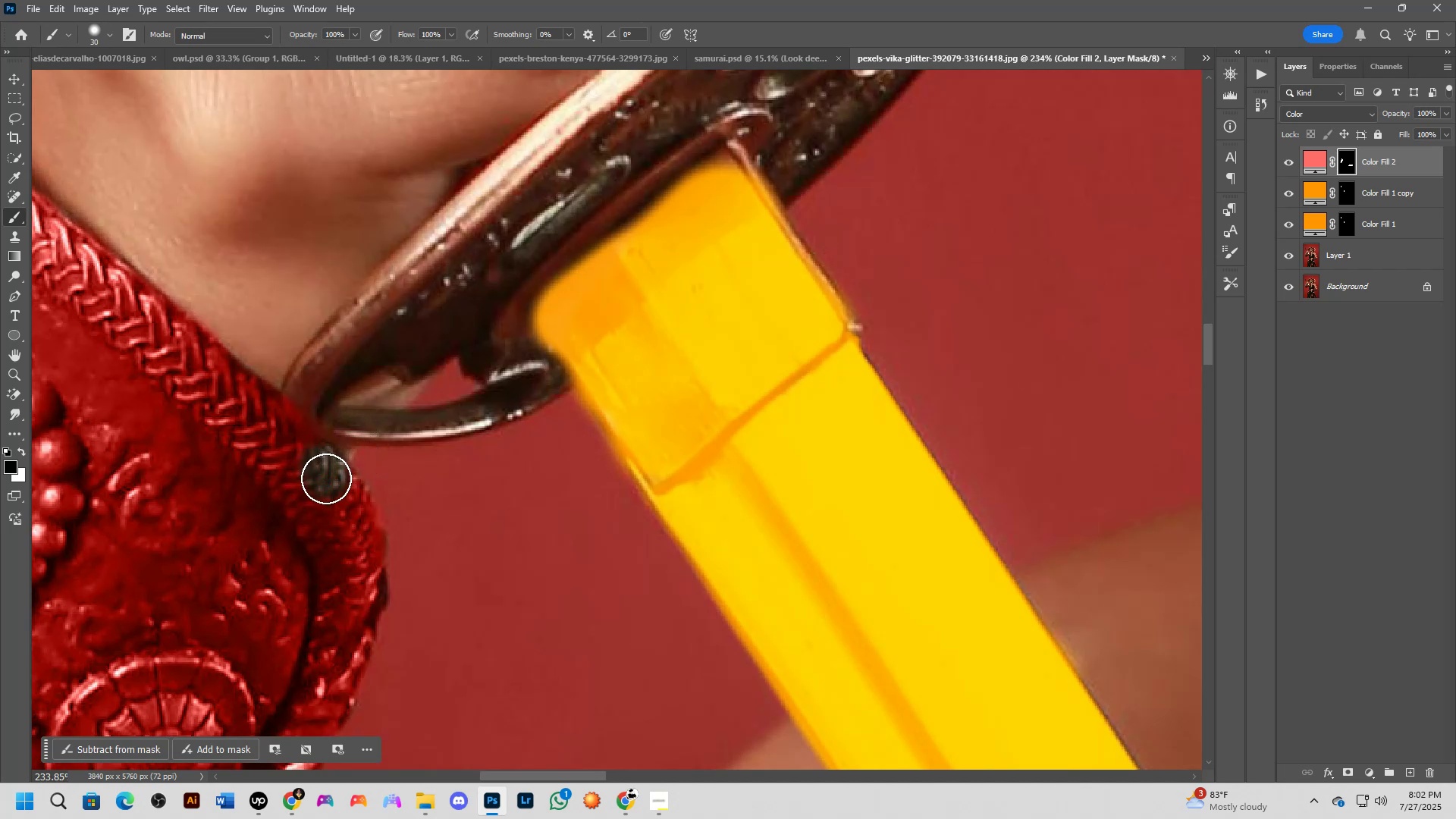 
key(Control+ControlLeft)
 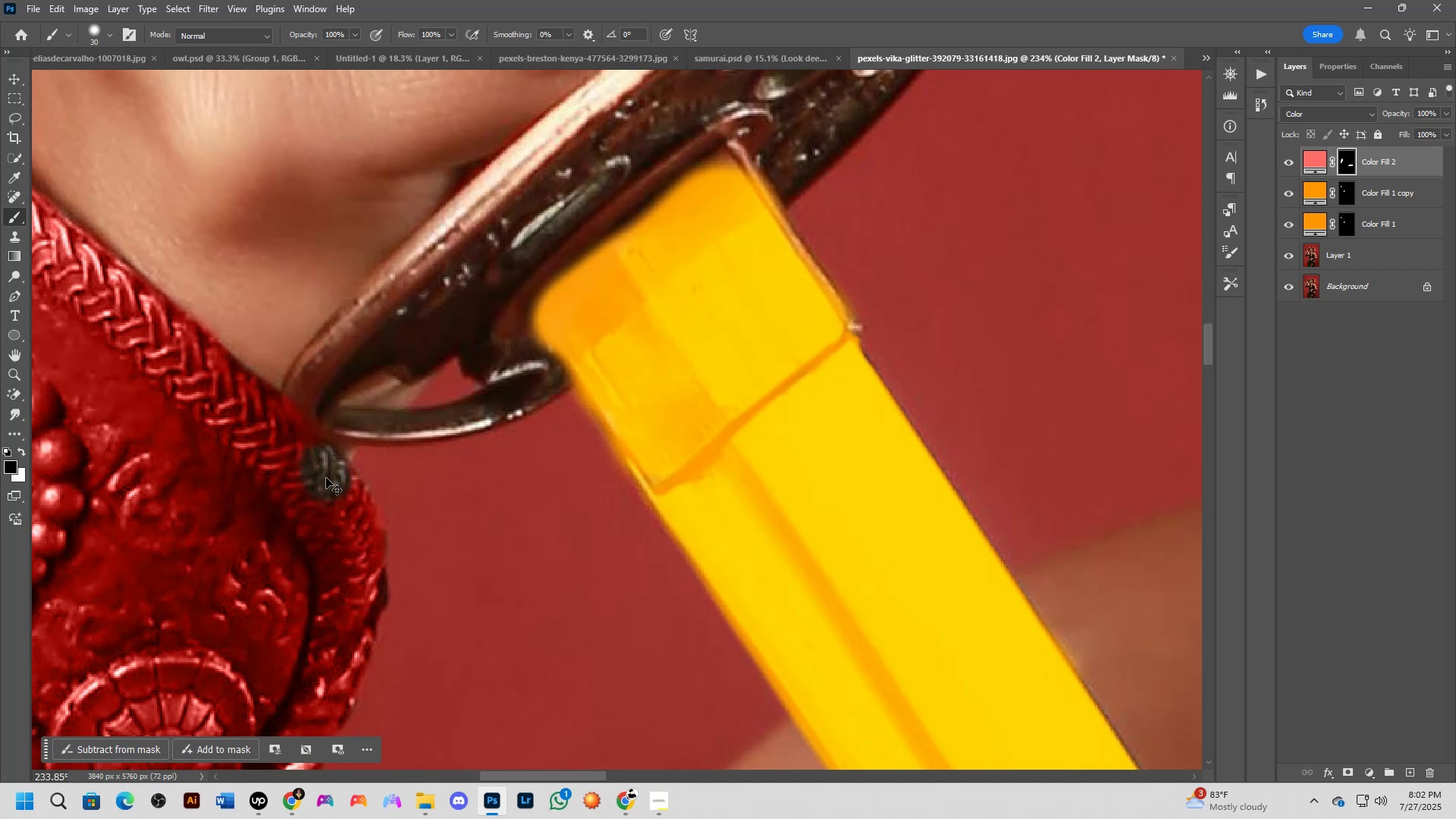 
key(Control+Z)
 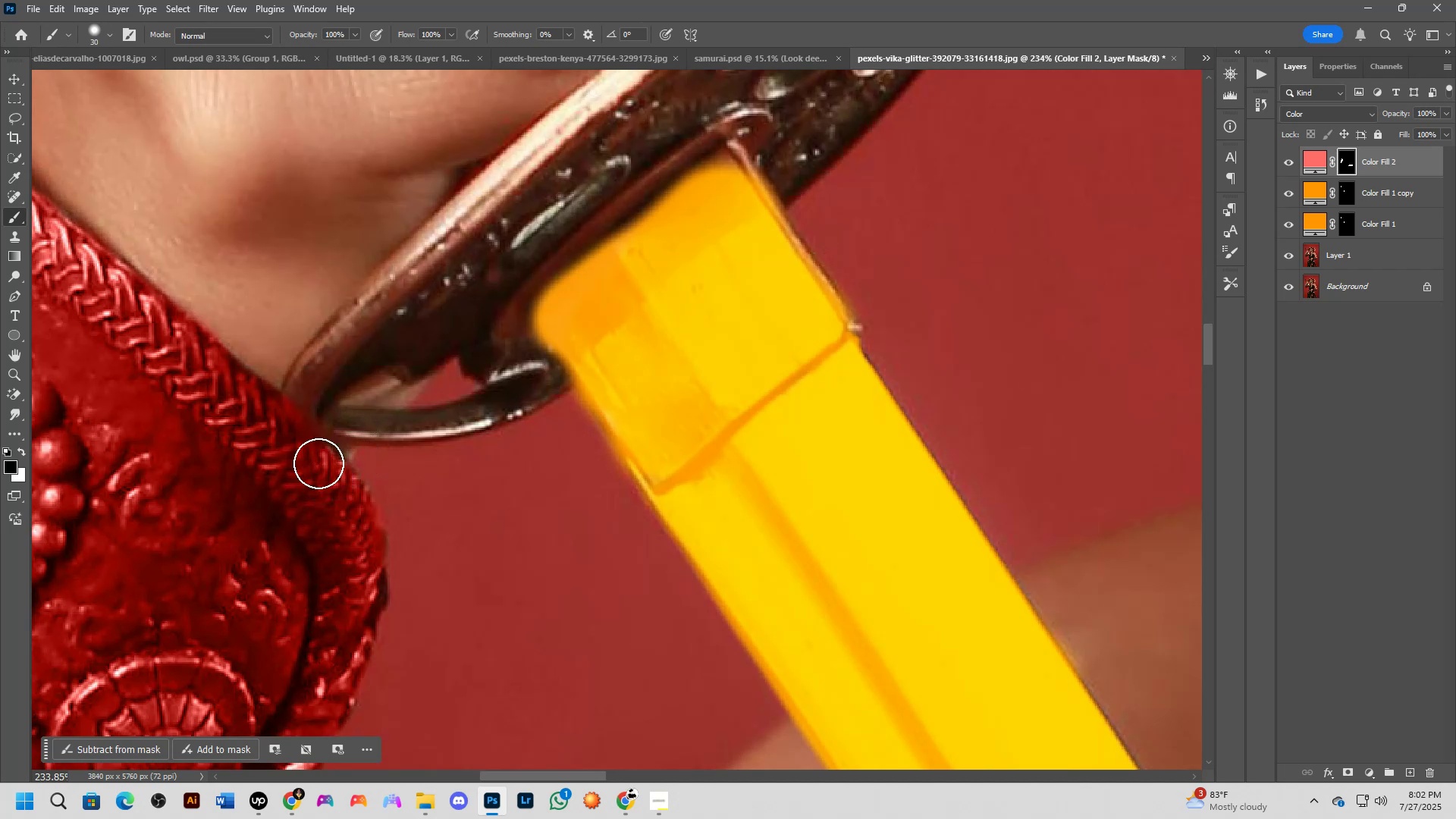 
key(X)
 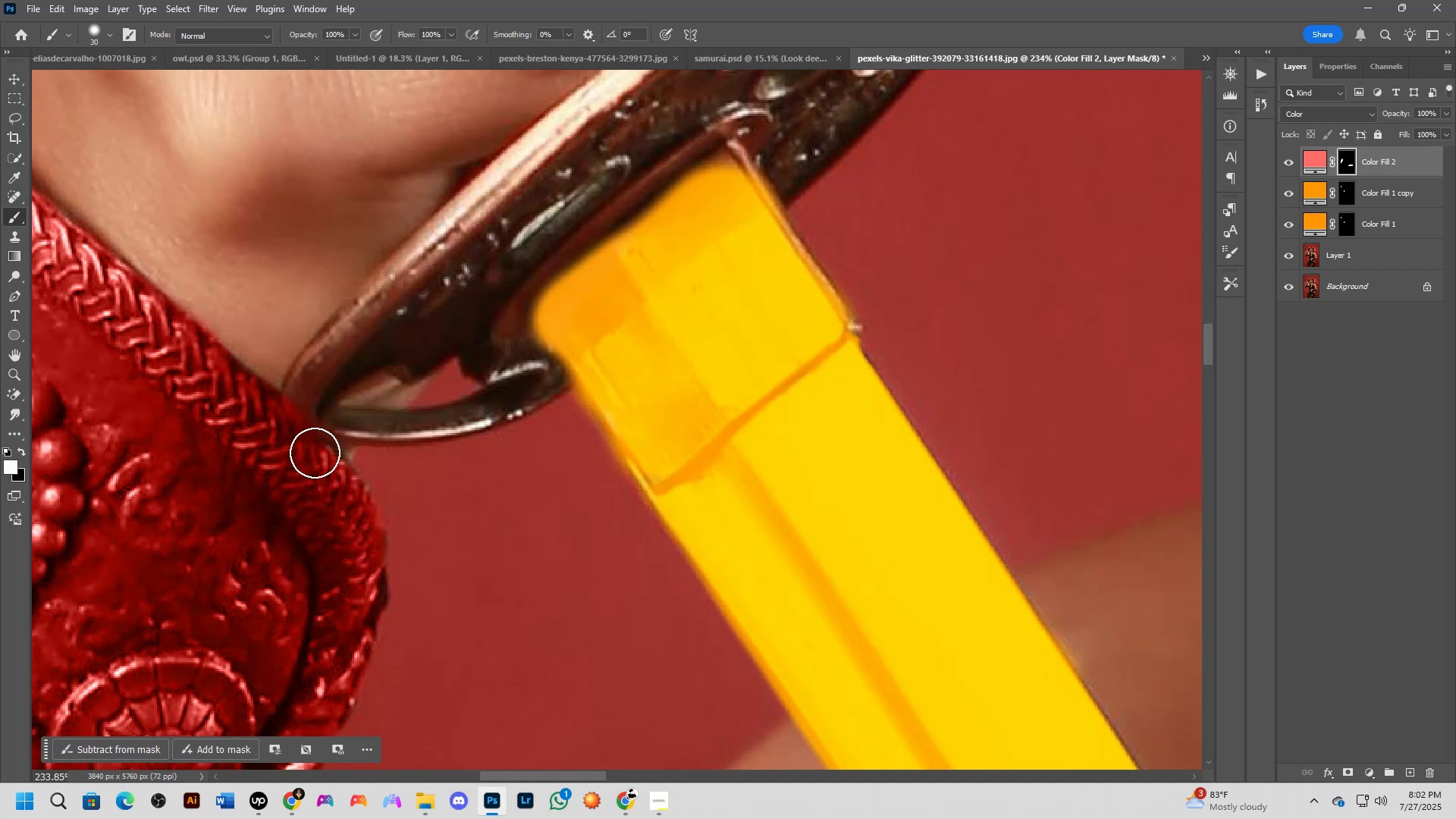 
left_click_drag(start_coordinate=[314, 450], to_coordinate=[258, 425])
 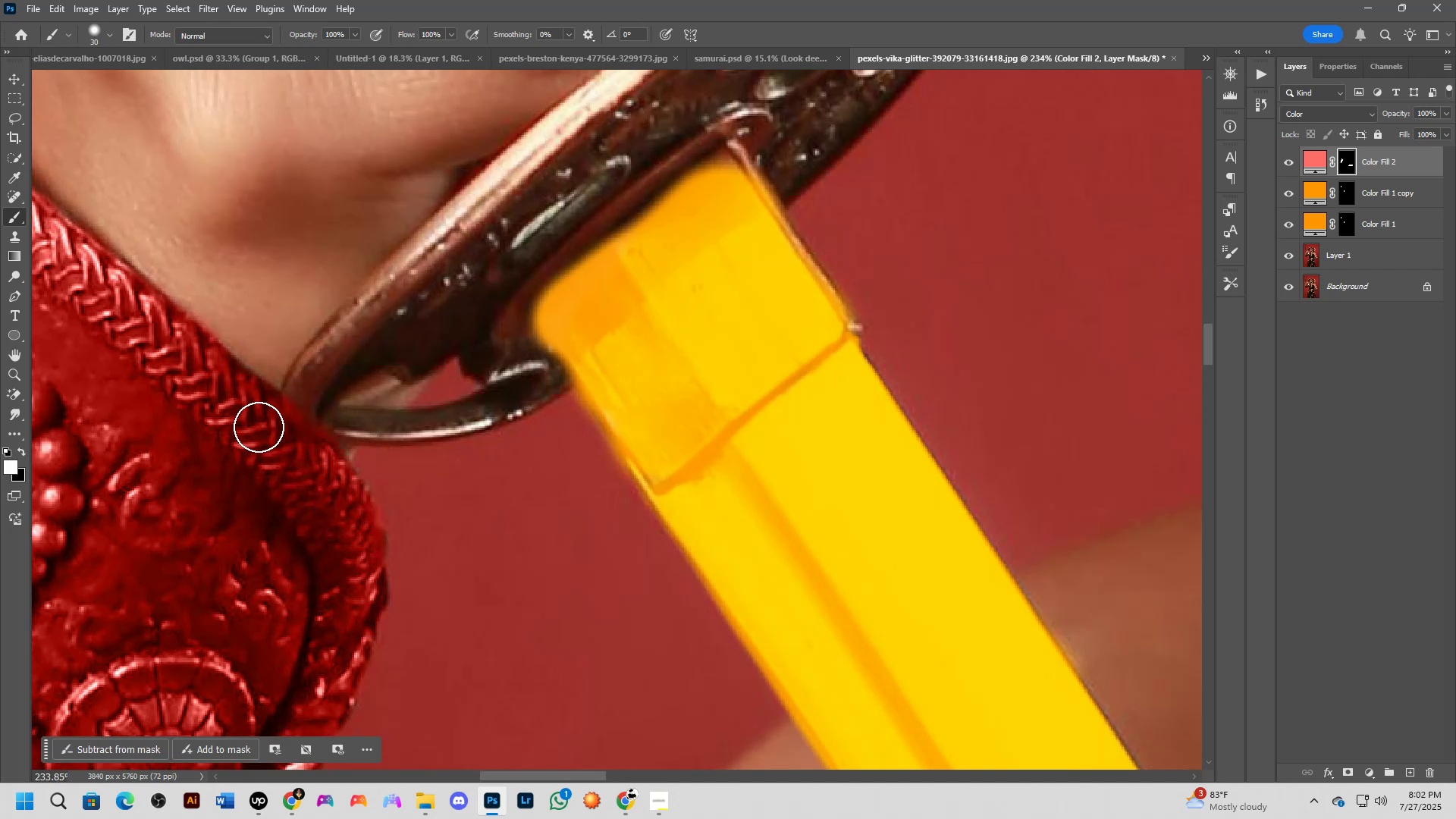 
key(Shift+ShiftLeft)
 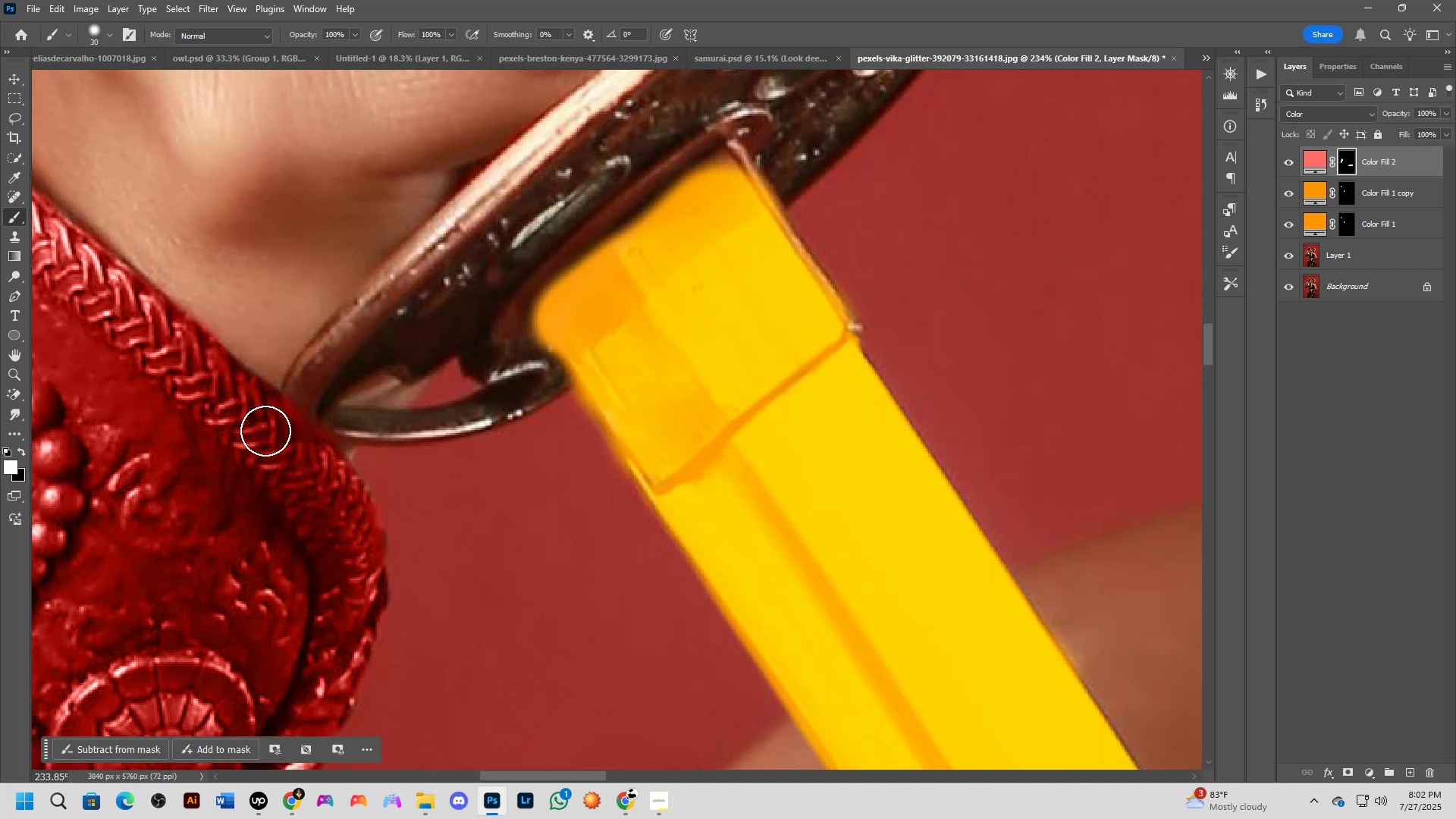 
scroll: coordinate [280, 446], scroll_direction: down, amount: 4.0
 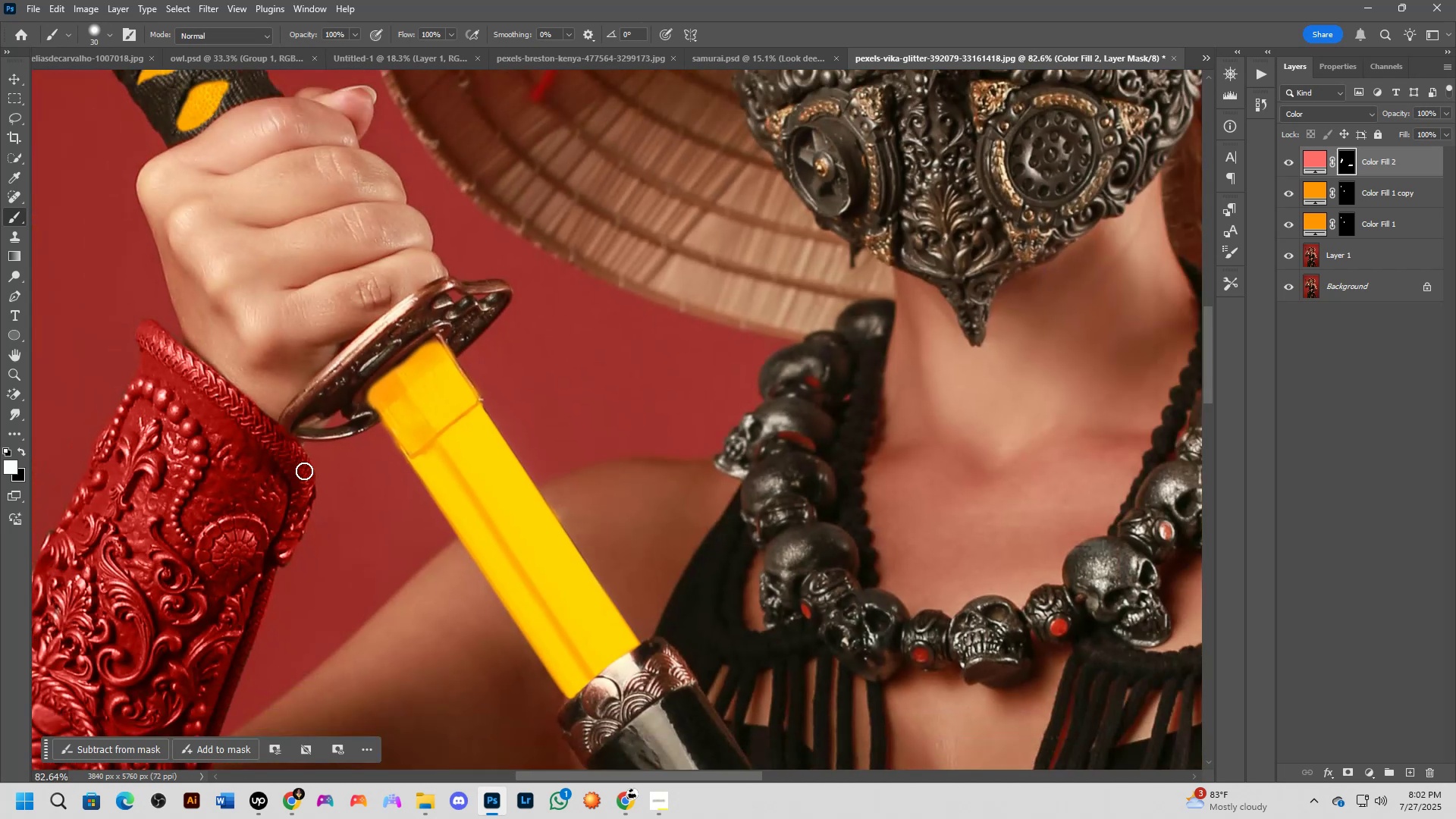 
hold_key(key=Space, duration=0.47)
 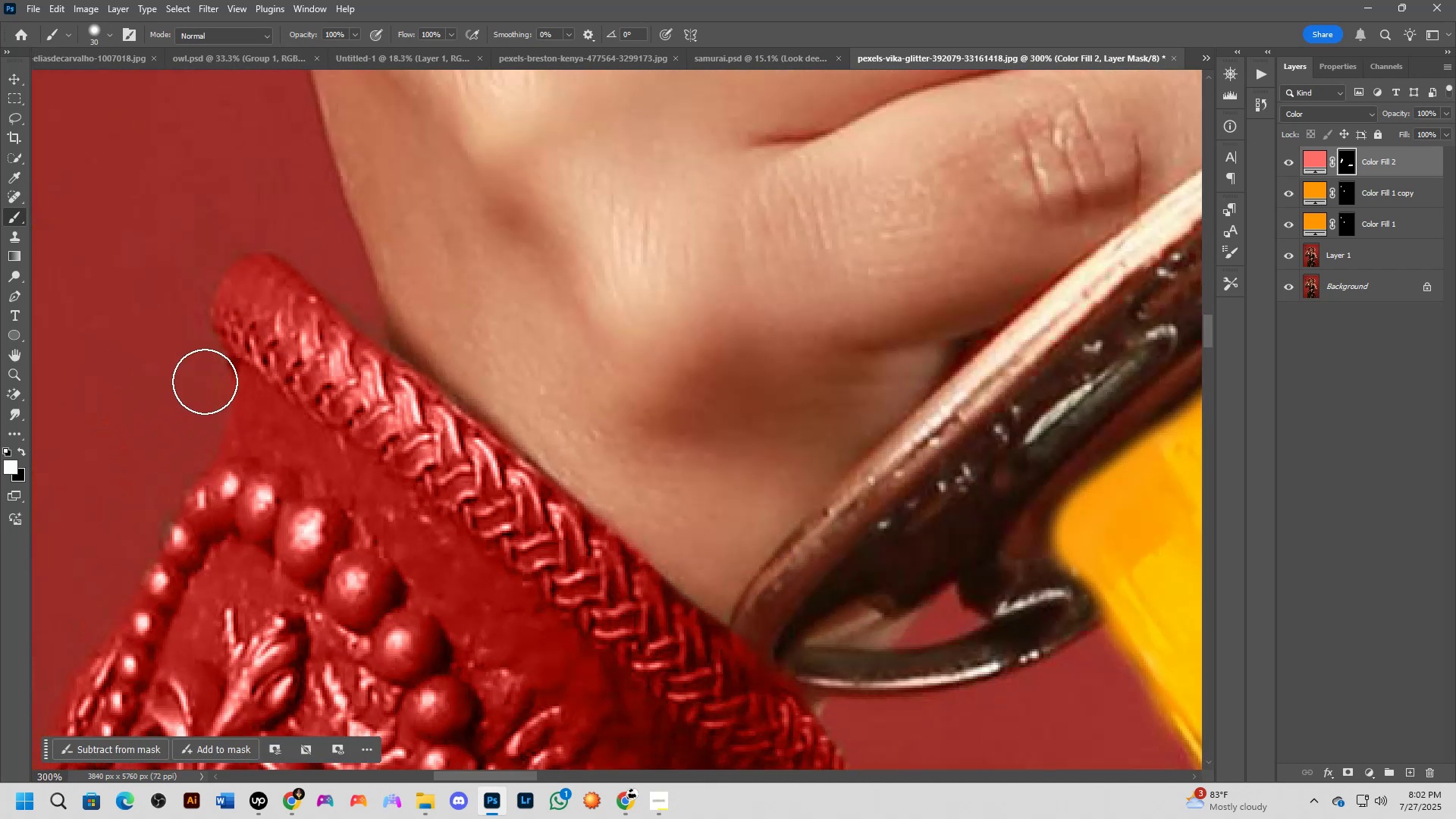 
left_click_drag(start_coordinate=[306, 472], to_coordinate=[335, 519])
 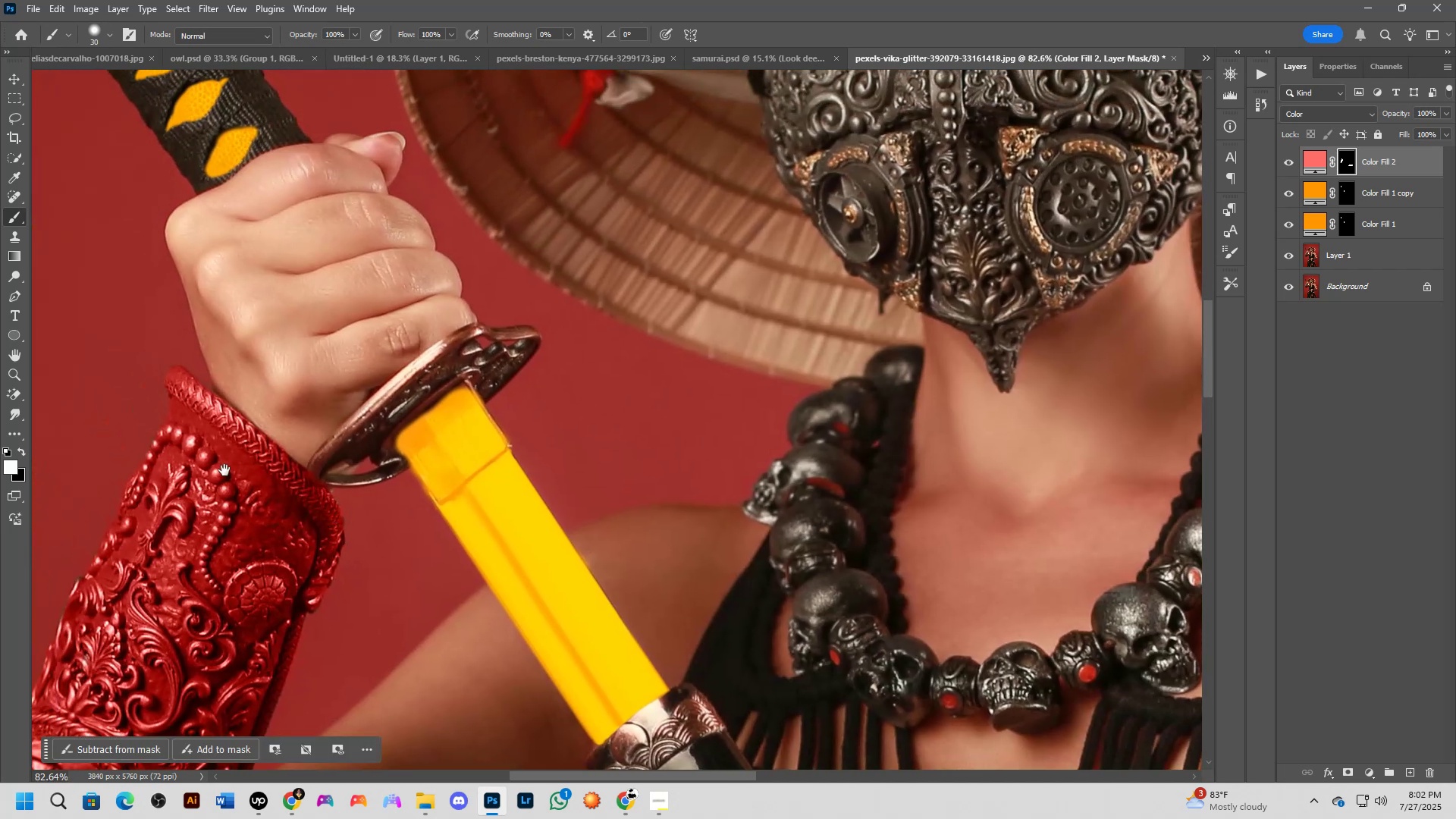 
scroll: coordinate [149, 400], scroll_direction: up, amount: 4.0
 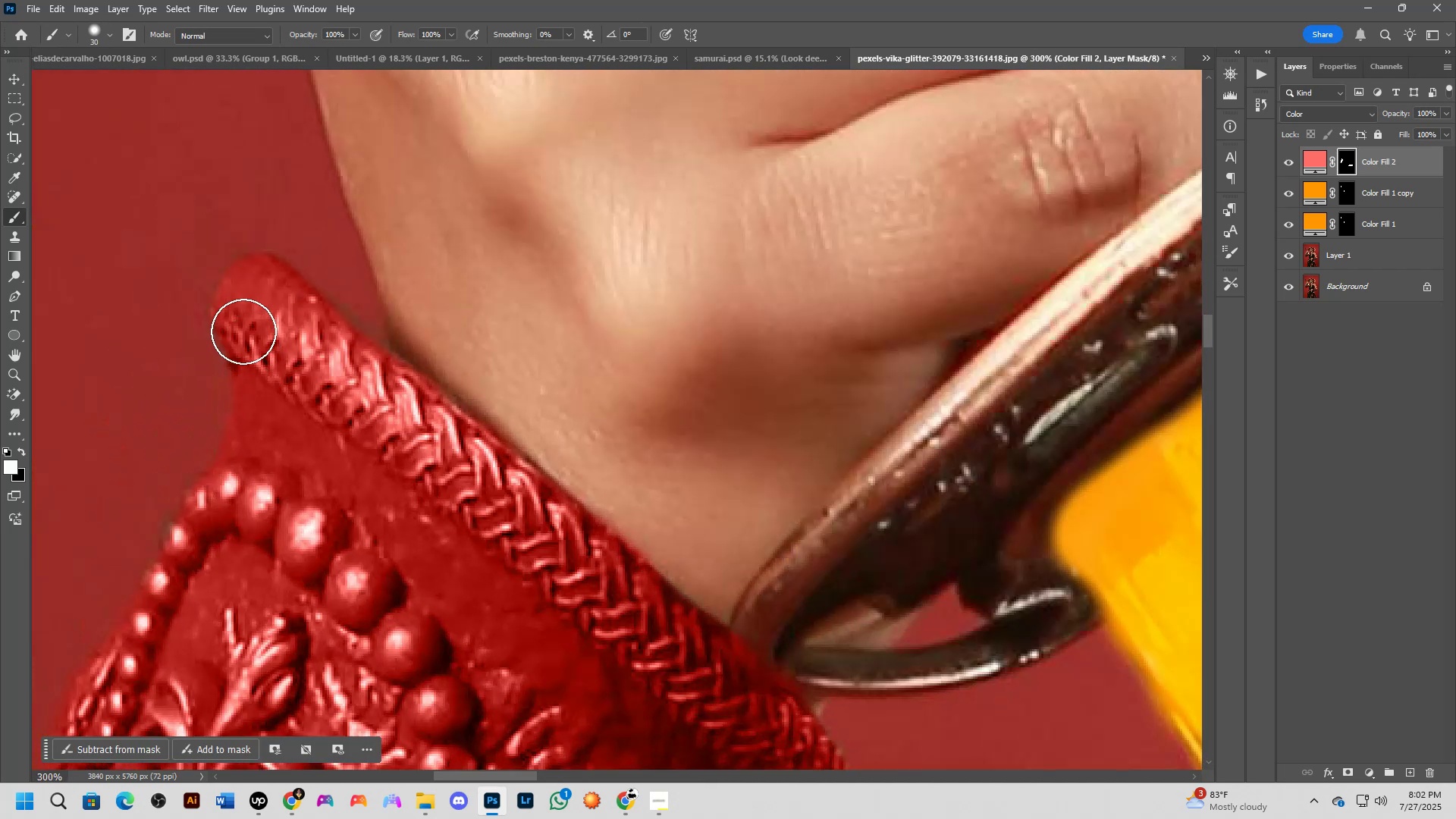 
key(Shift+ShiftLeft)
 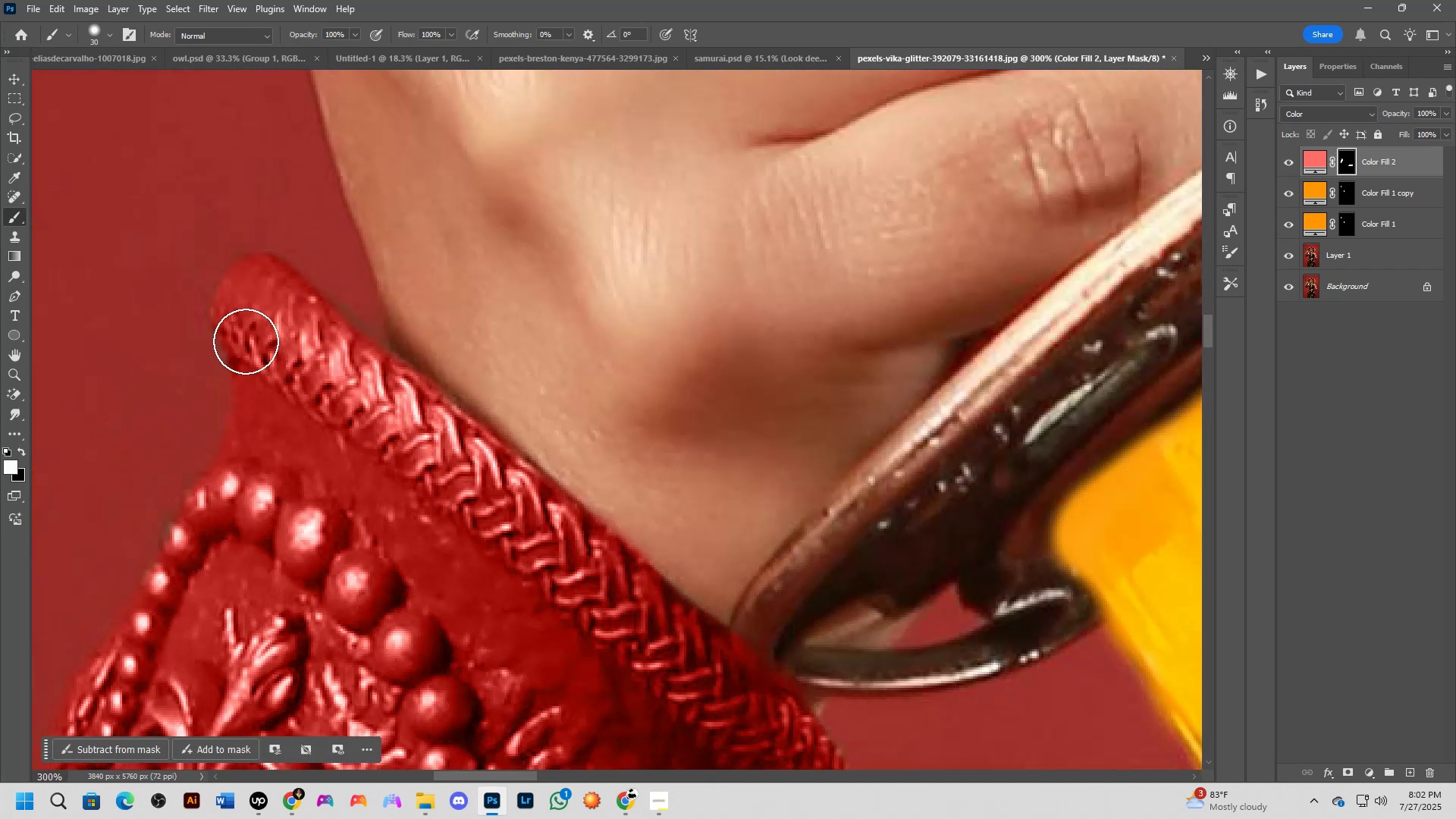 
key(Alt+AltLeft)
 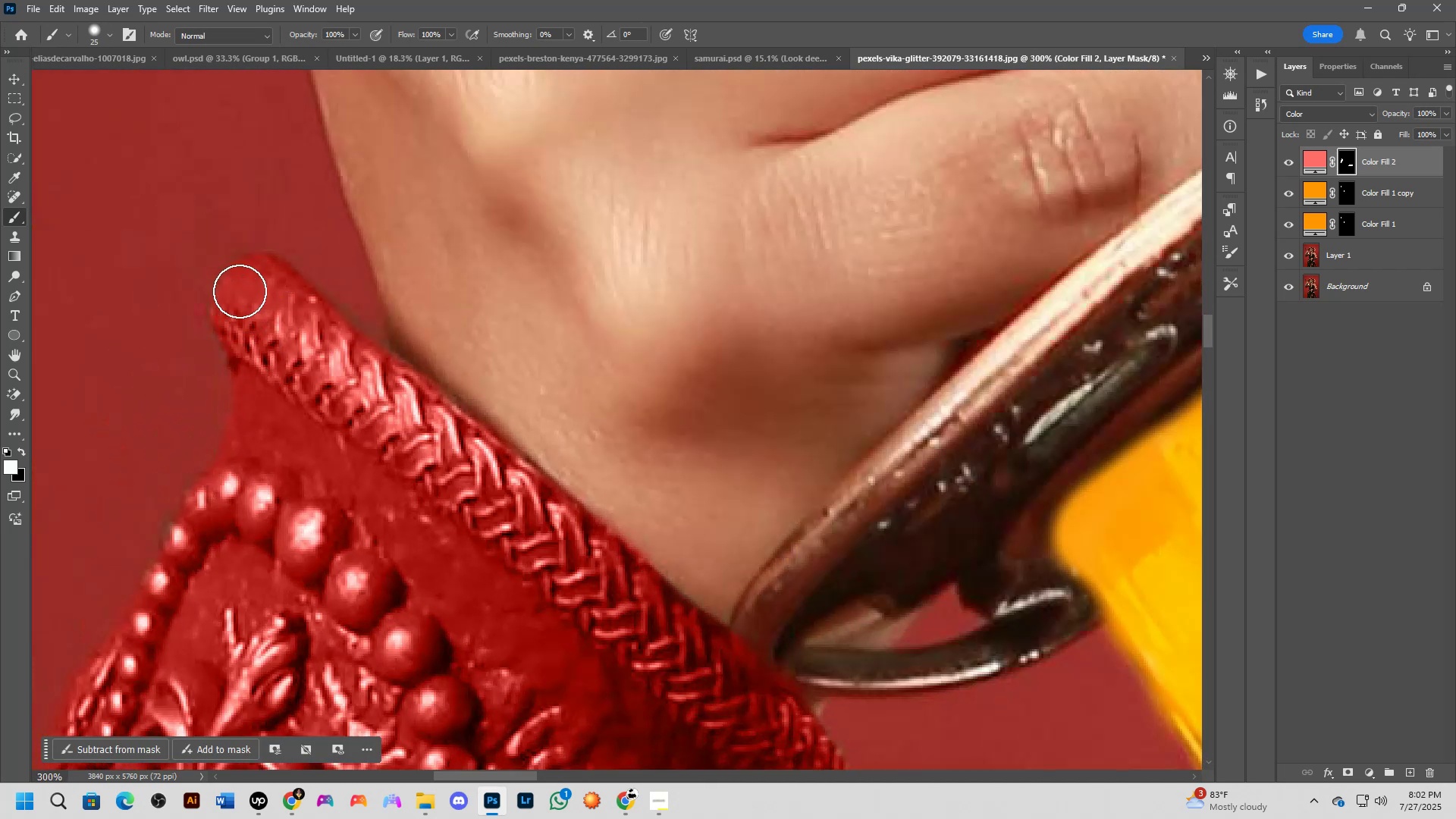 
left_click_drag(start_coordinate=[241, 284], to_coordinate=[468, 474])
 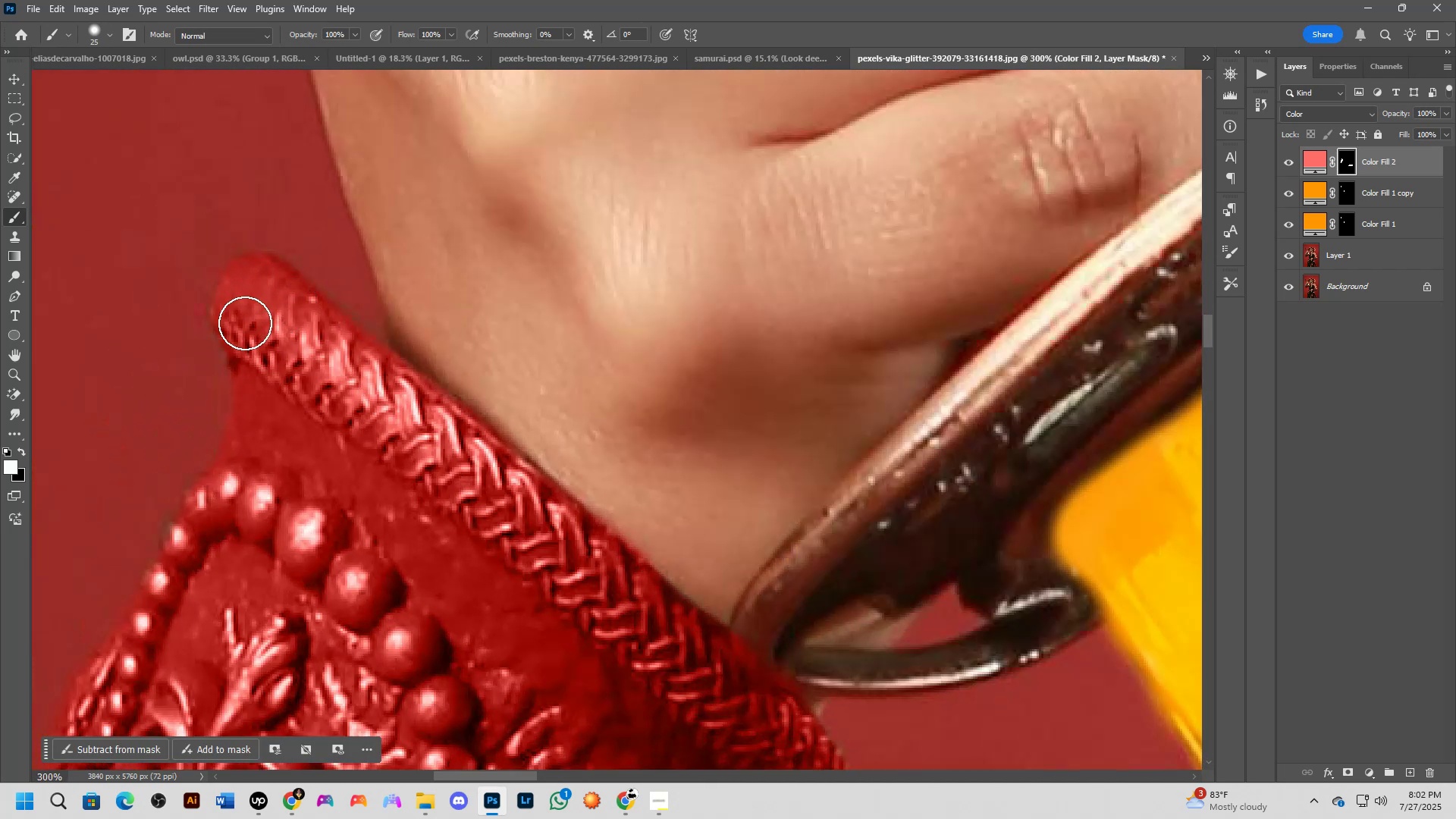 
left_click_drag(start_coordinate=[243, 323], to_coordinate=[228, 540])
 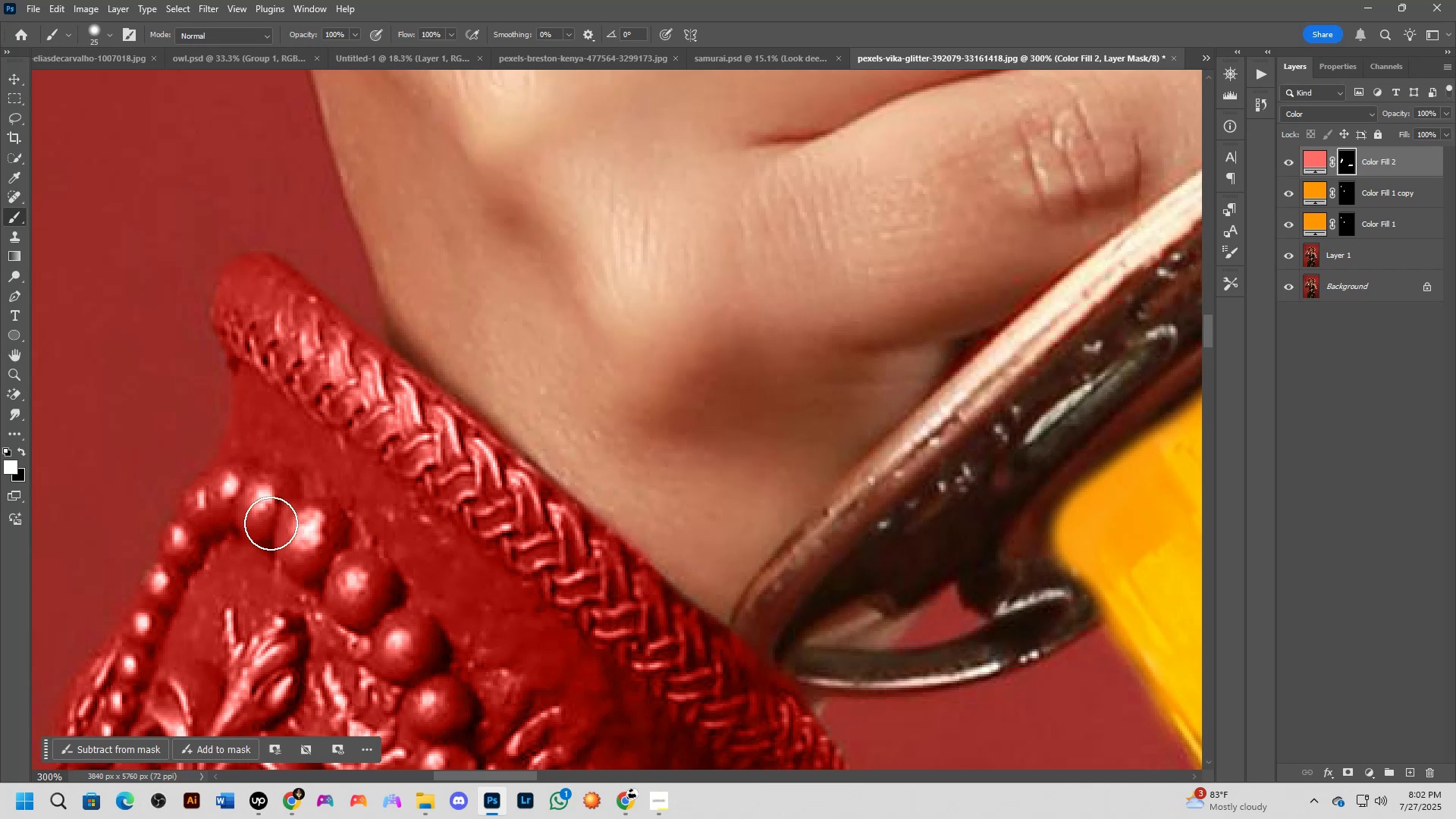 
key(Shift+ShiftLeft)
 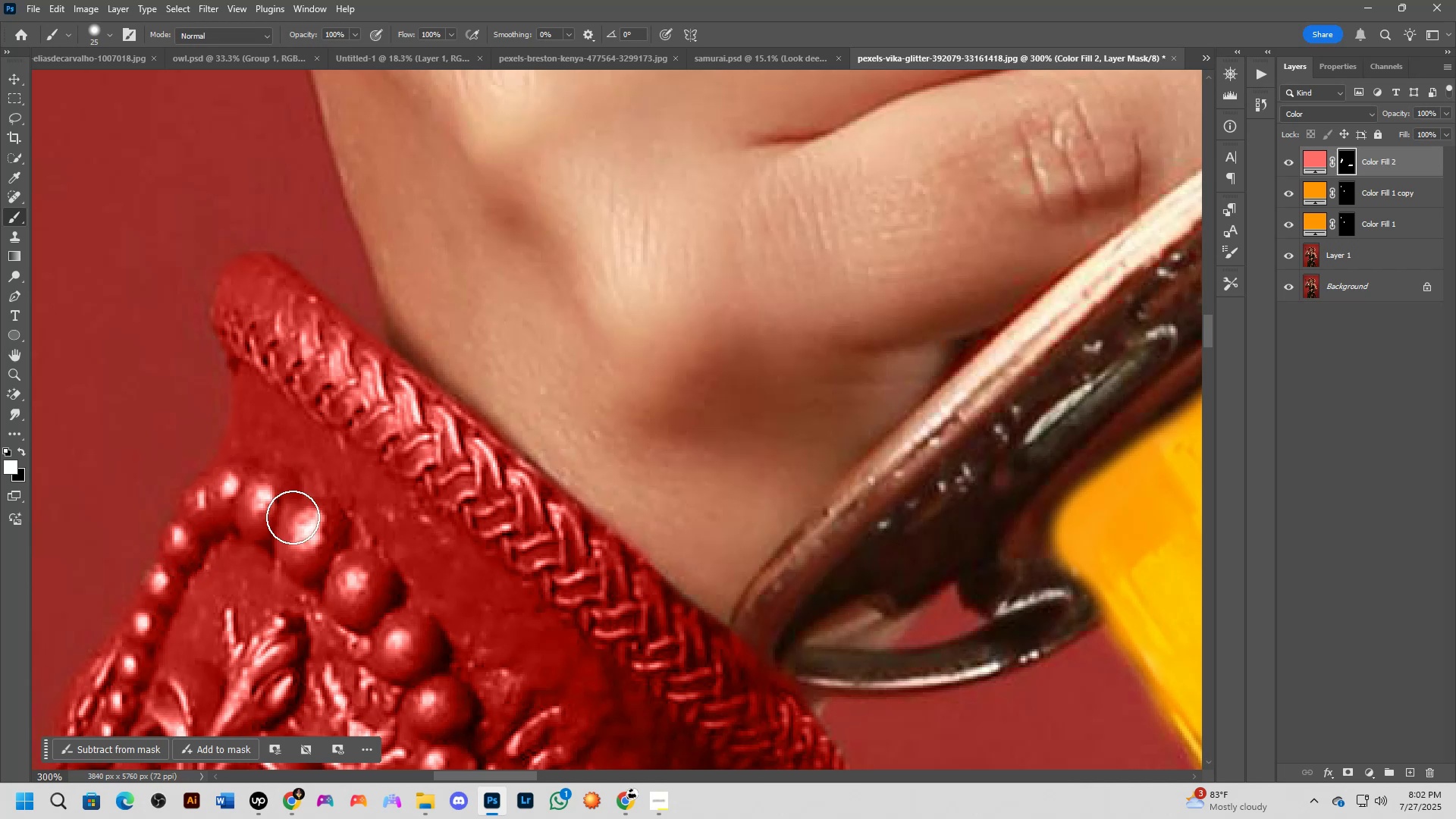 
scroll: coordinate [350, 516], scroll_direction: down, amount: 3.0
 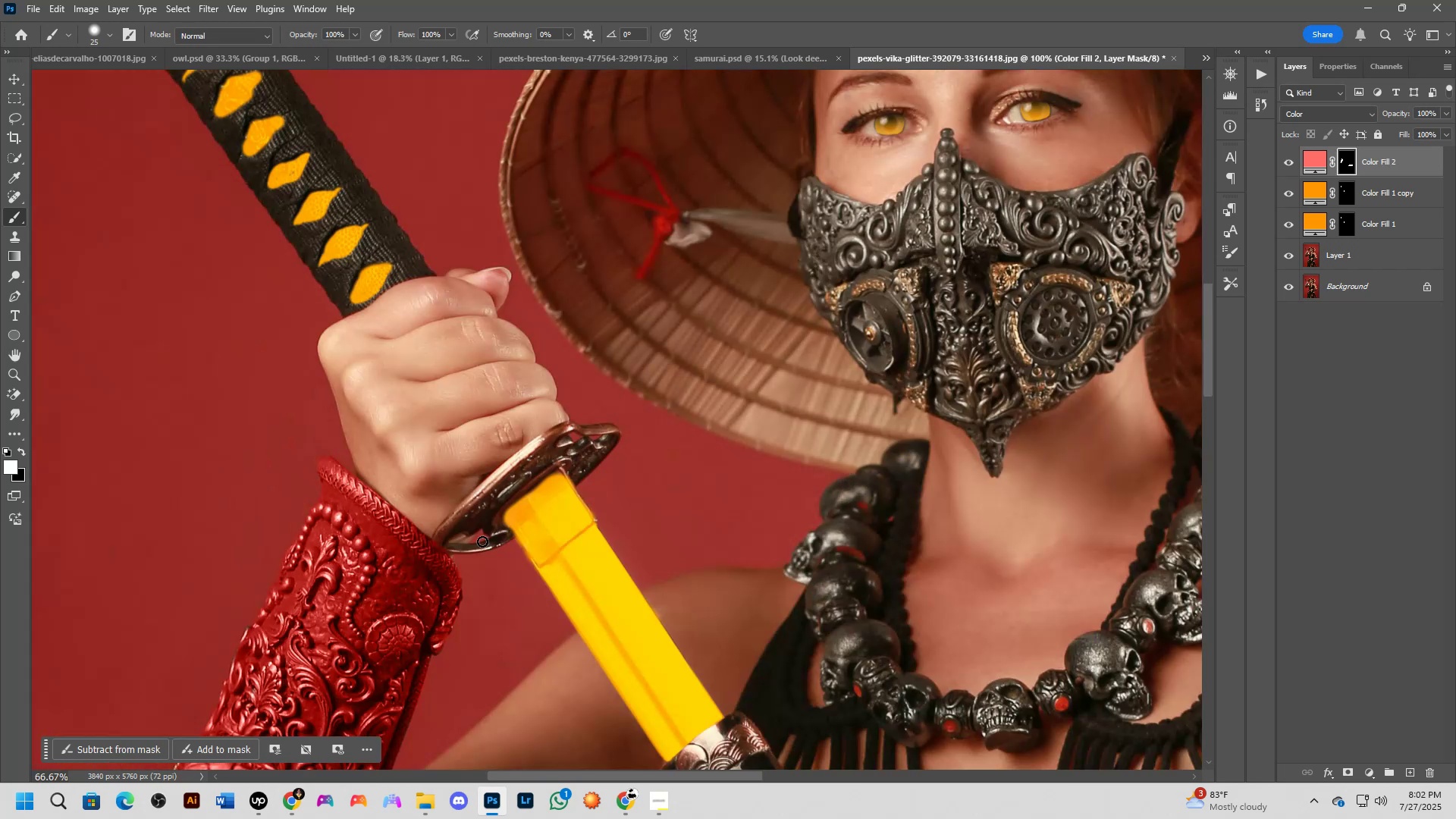 
hold_key(key=Space, duration=0.48)
 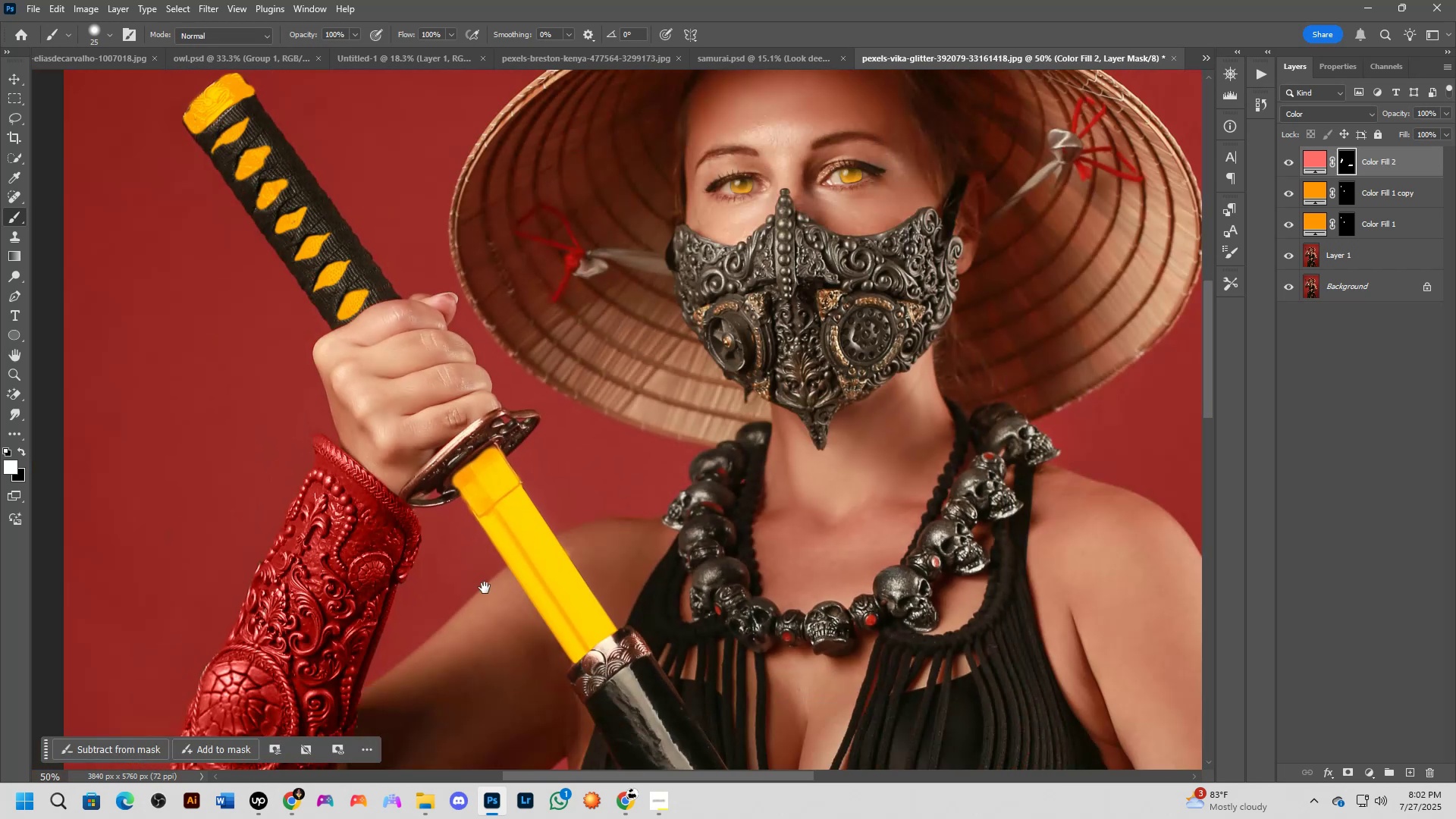 
left_click_drag(start_coordinate=[608, 576], to_coordinate=[569, 532])
 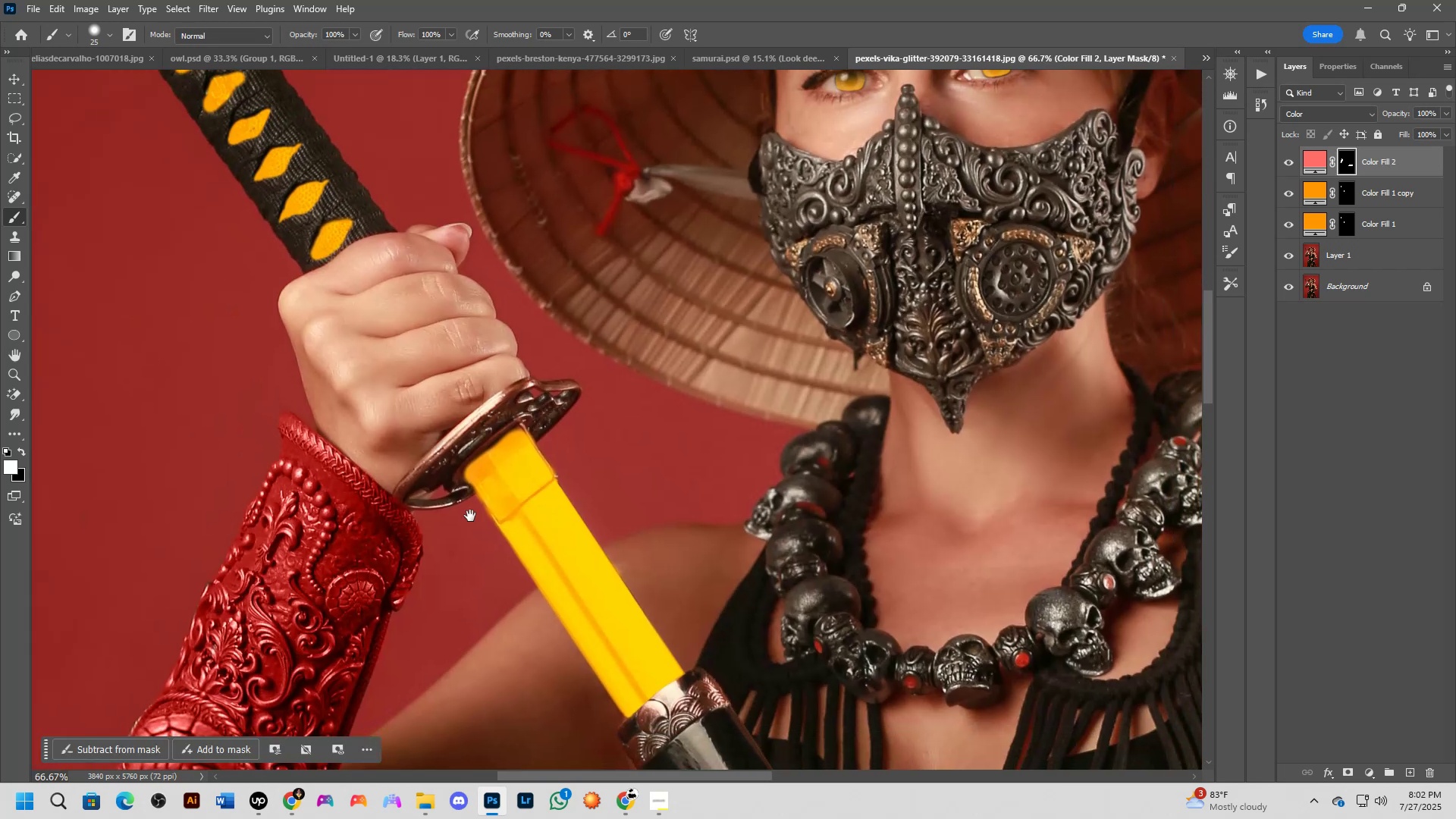 
key(Shift+ShiftLeft)
 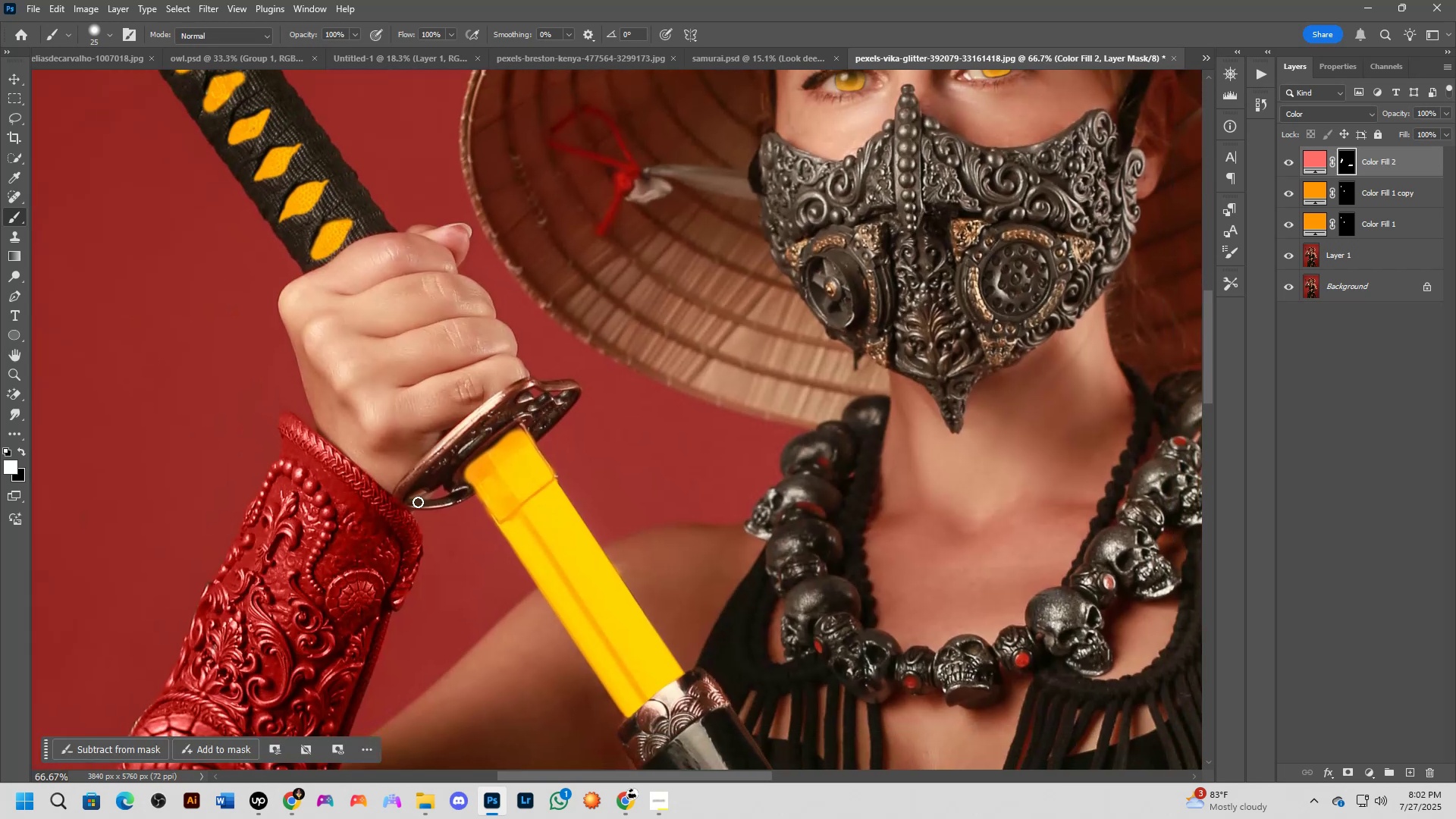 
scroll: coordinate [418, 502], scroll_direction: down, amount: 1.0
 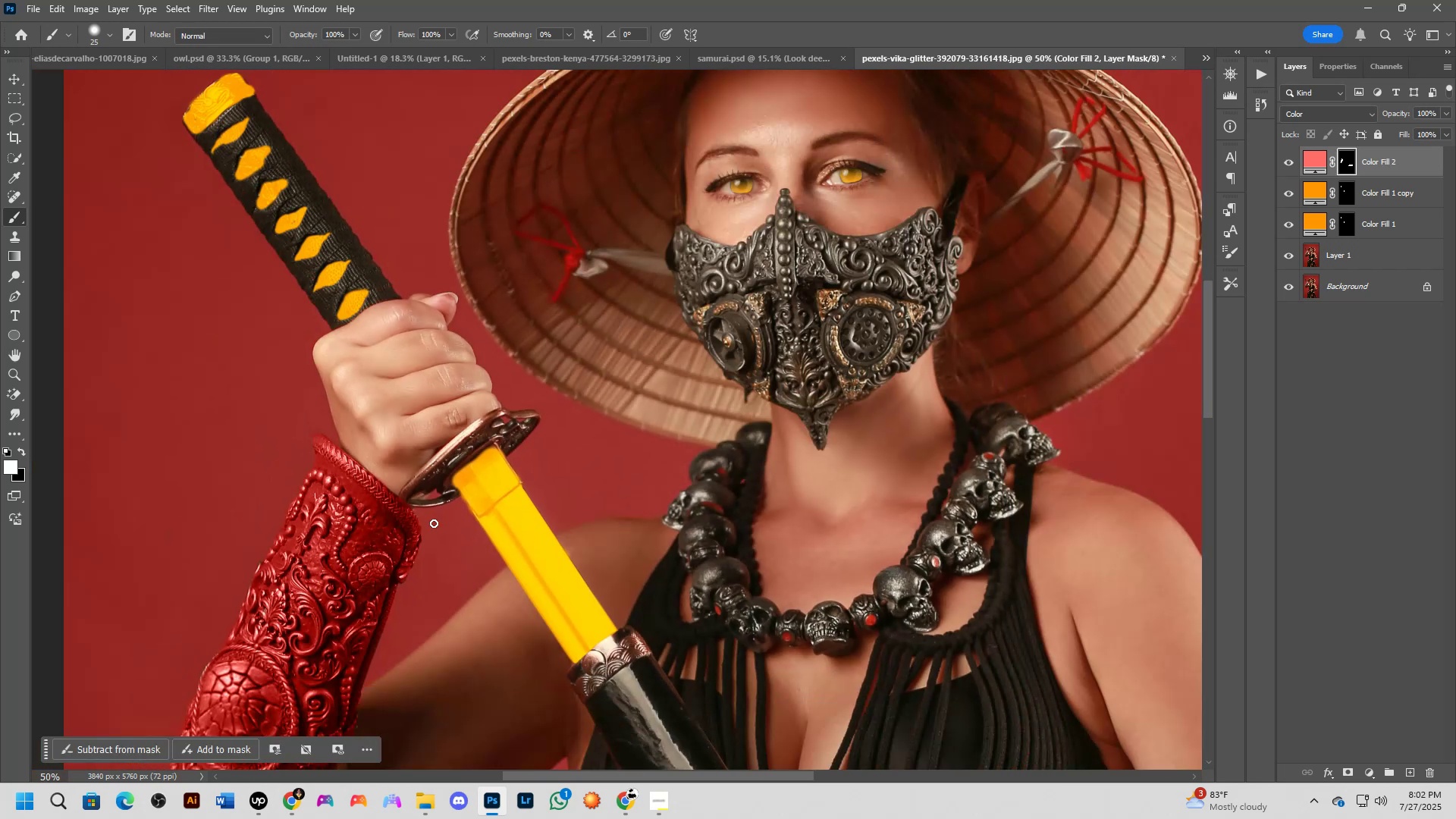 
hold_key(key=Space, duration=0.53)
 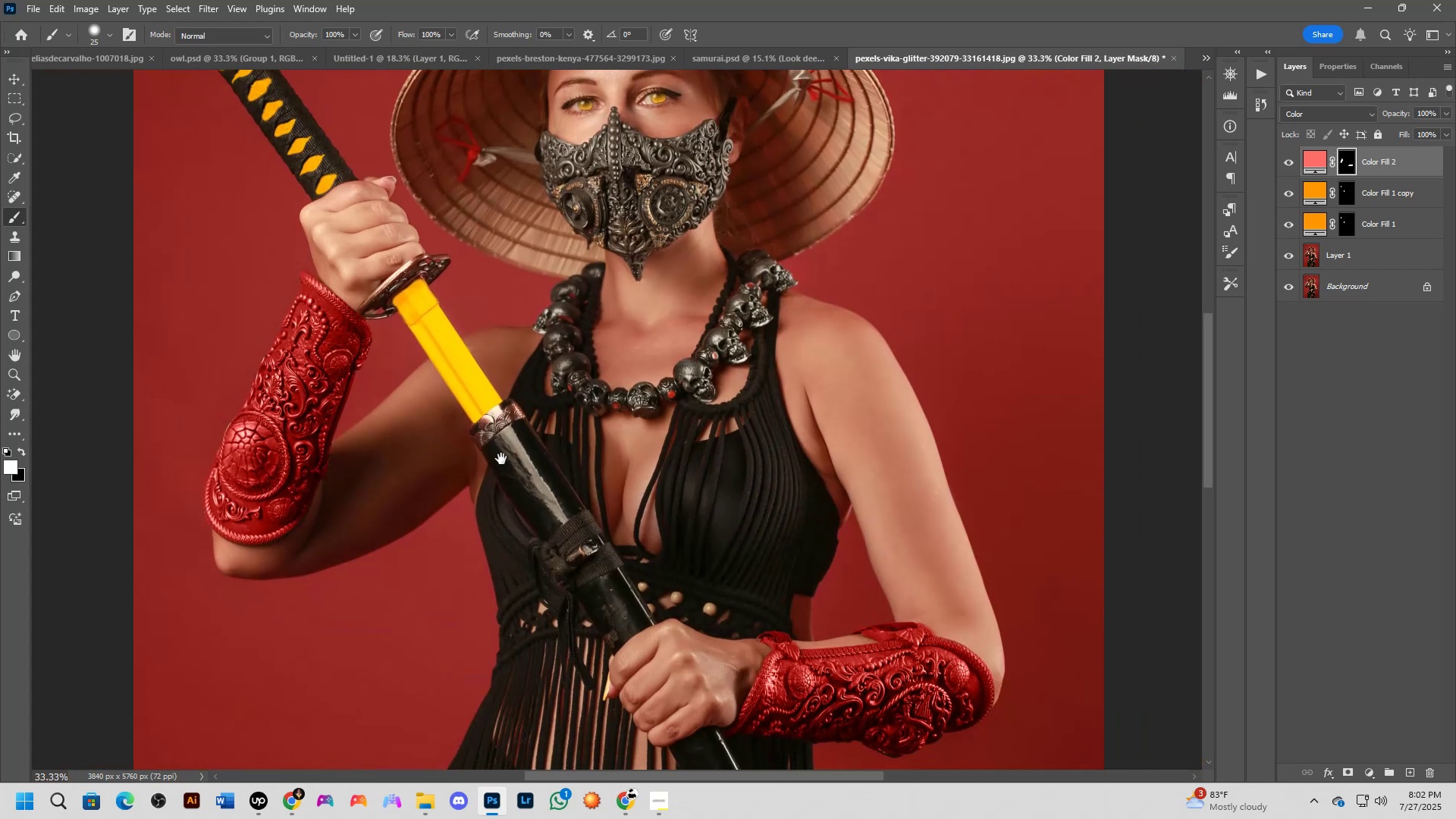 
left_click_drag(start_coordinate=[485, 588], to_coordinate=[427, 366])
 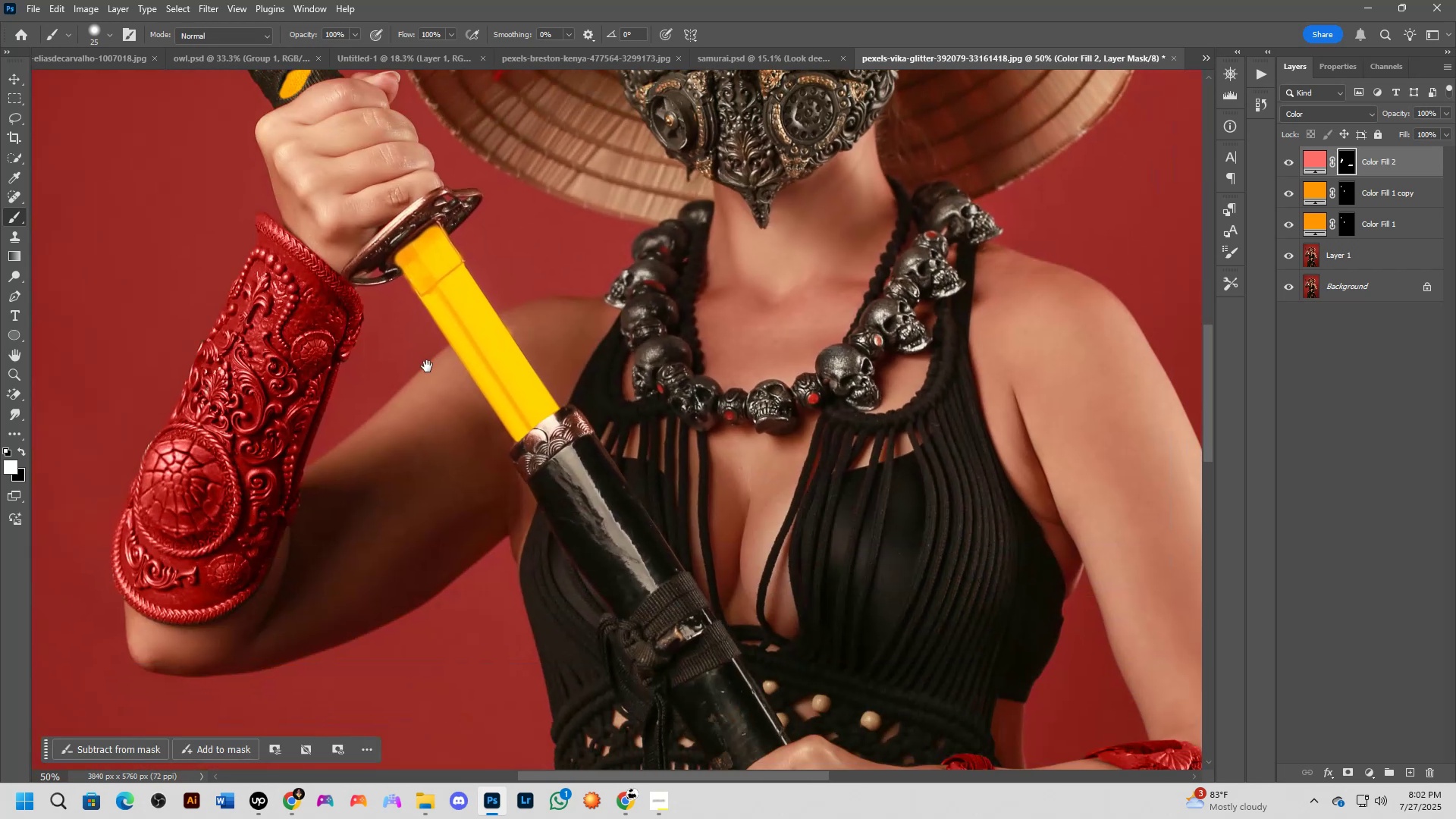 
key(Shift+ShiftLeft)
 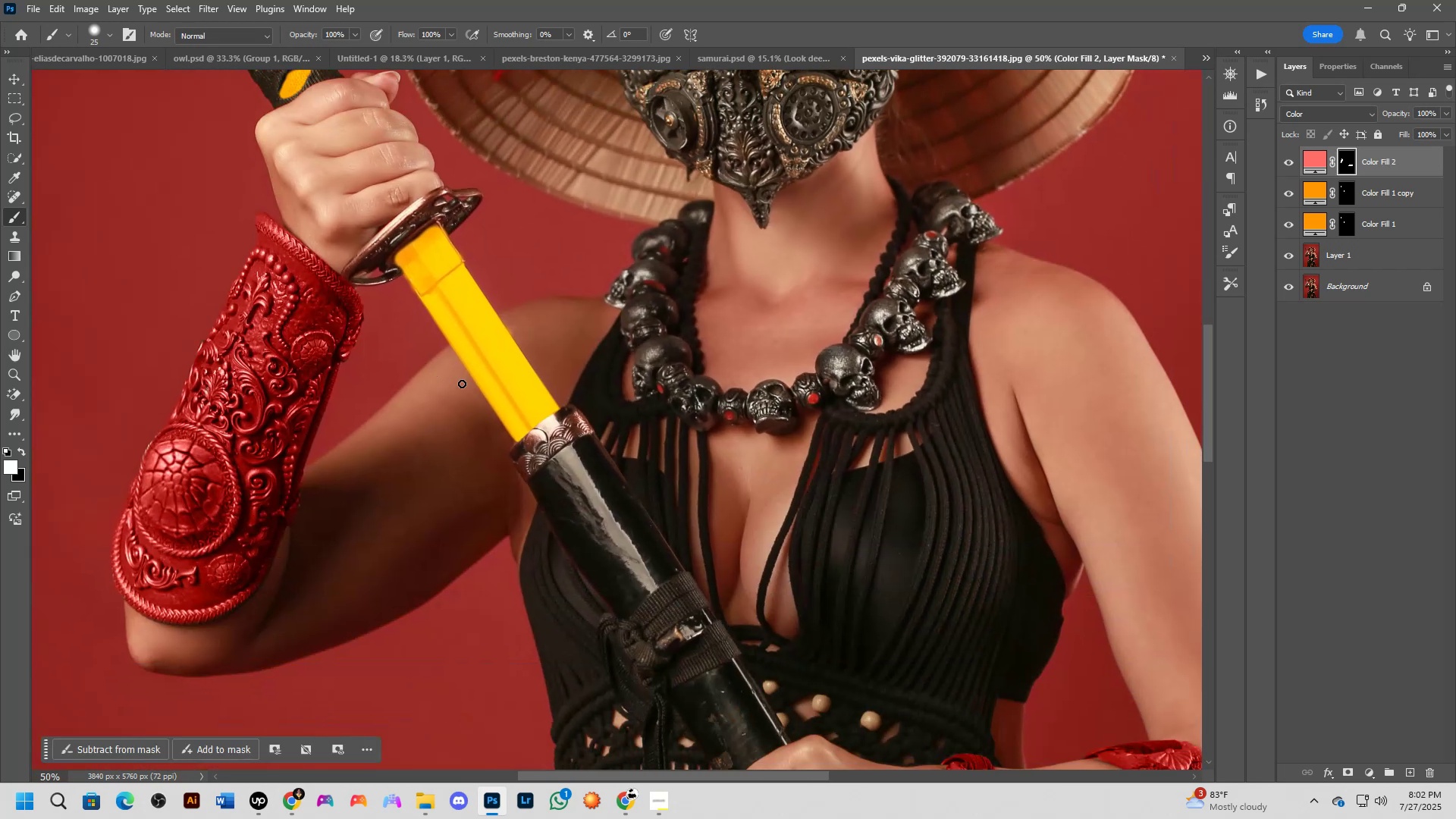 
scroll: coordinate [522, 408], scroll_direction: down, amount: 1.0
 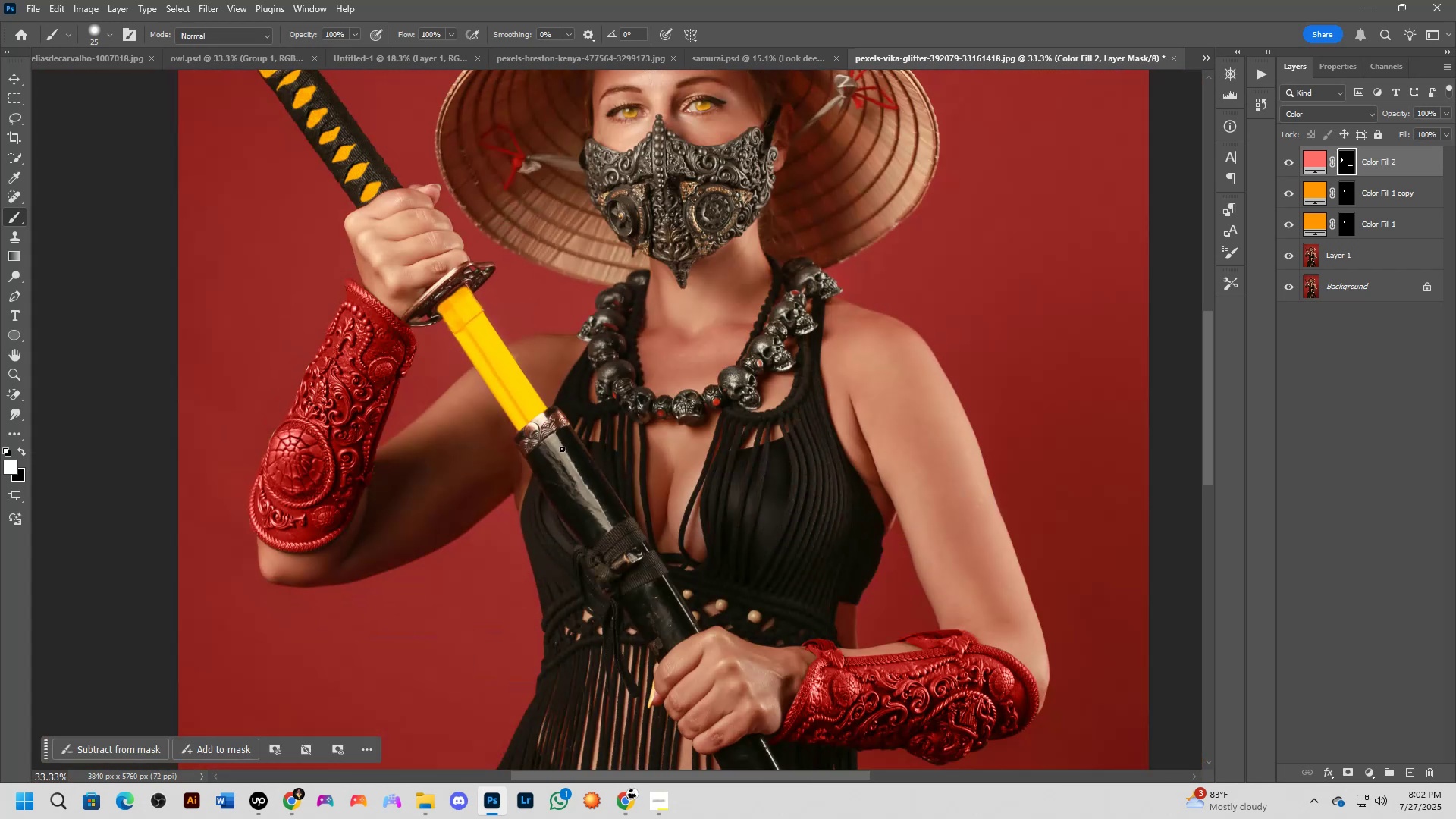 
hold_key(key=Space, duration=0.48)
 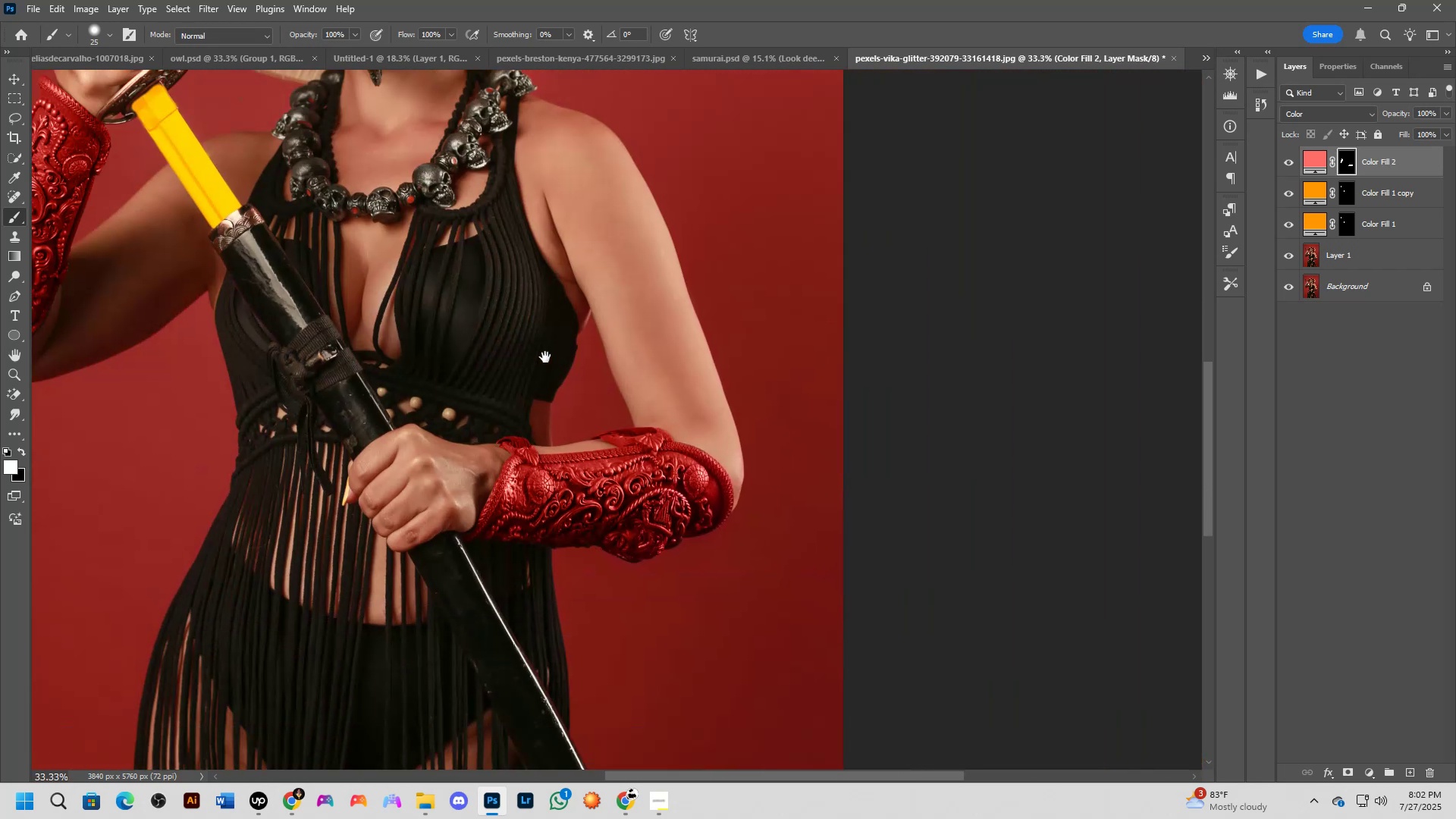 
left_click_drag(start_coordinate=[679, 497], to_coordinate=[493, 457])
 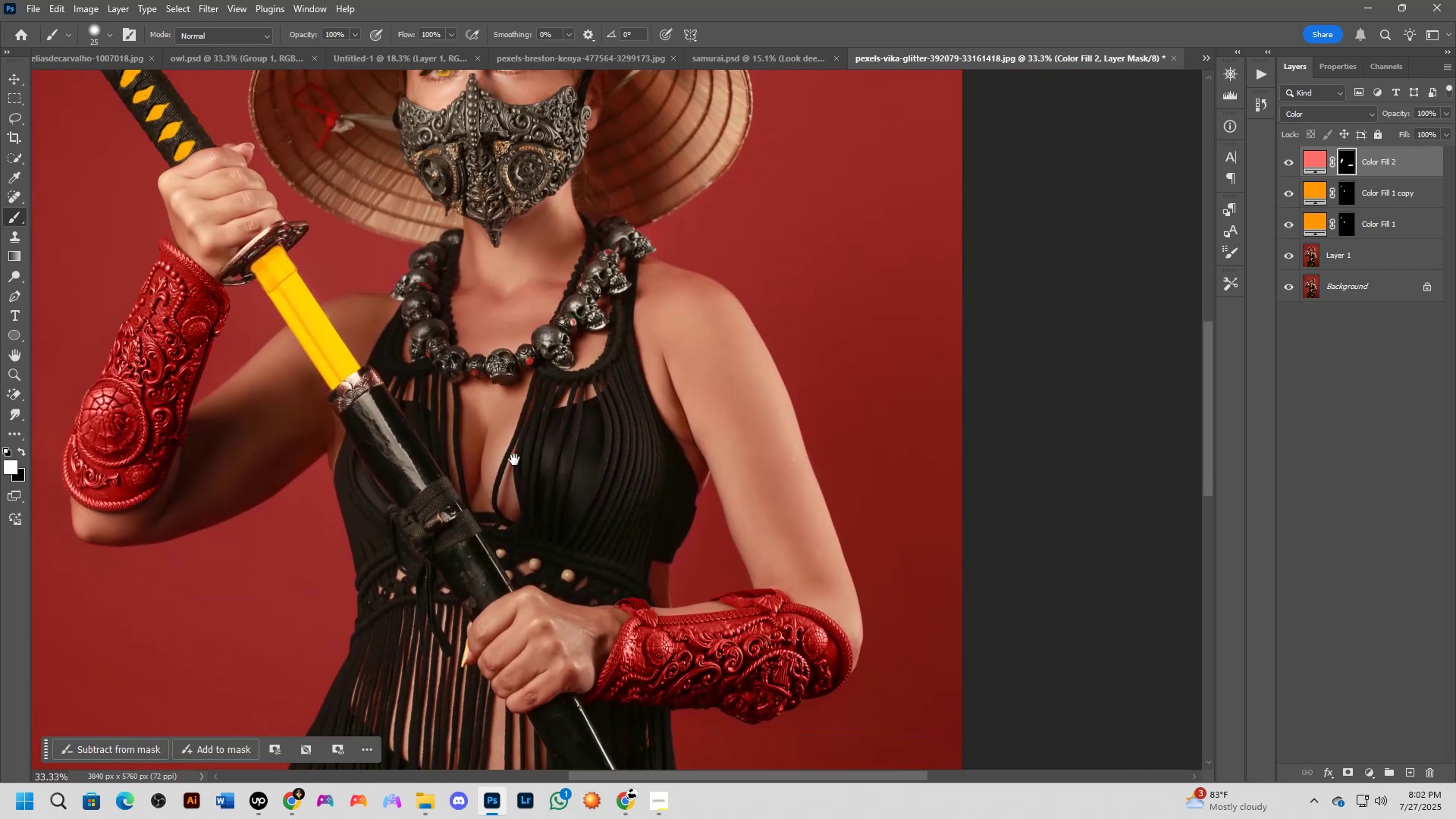 
hold_key(key=Space, duration=0.55)
 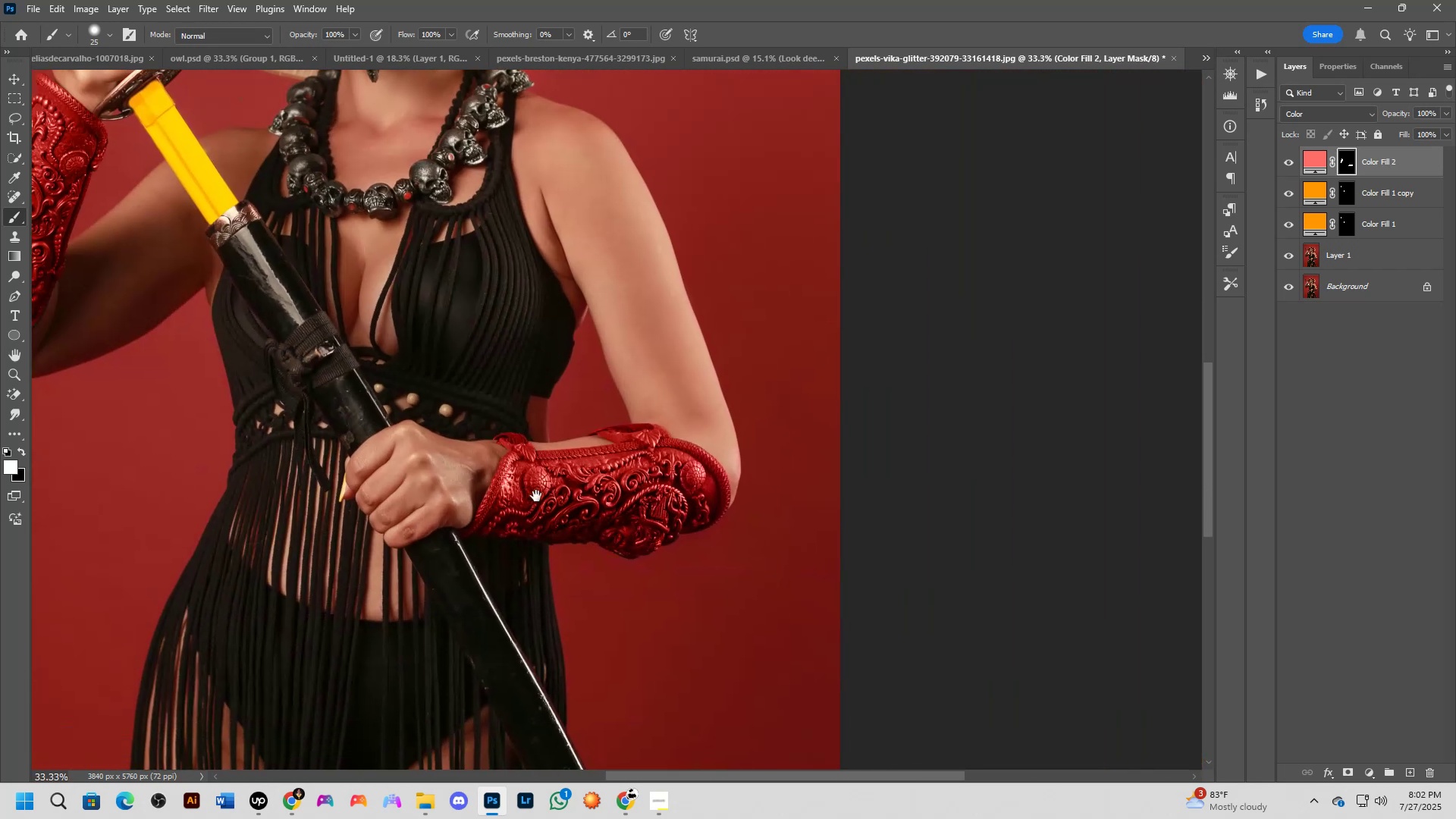 
left_click_drag(start_coordinate=[665, 519], to_coordinate=[545, 357])
 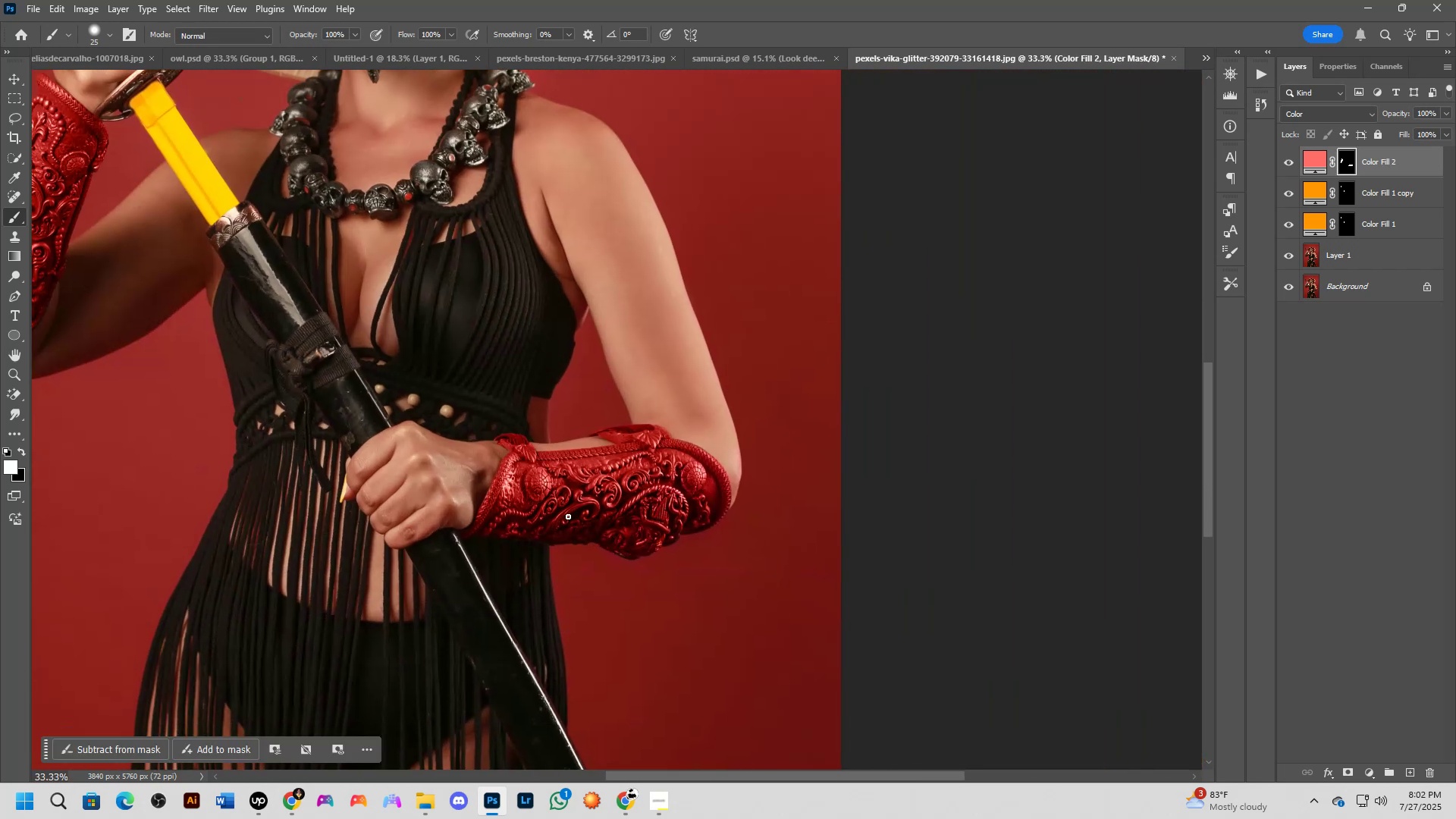 
hold_key(key=Space, duration=0.46)
 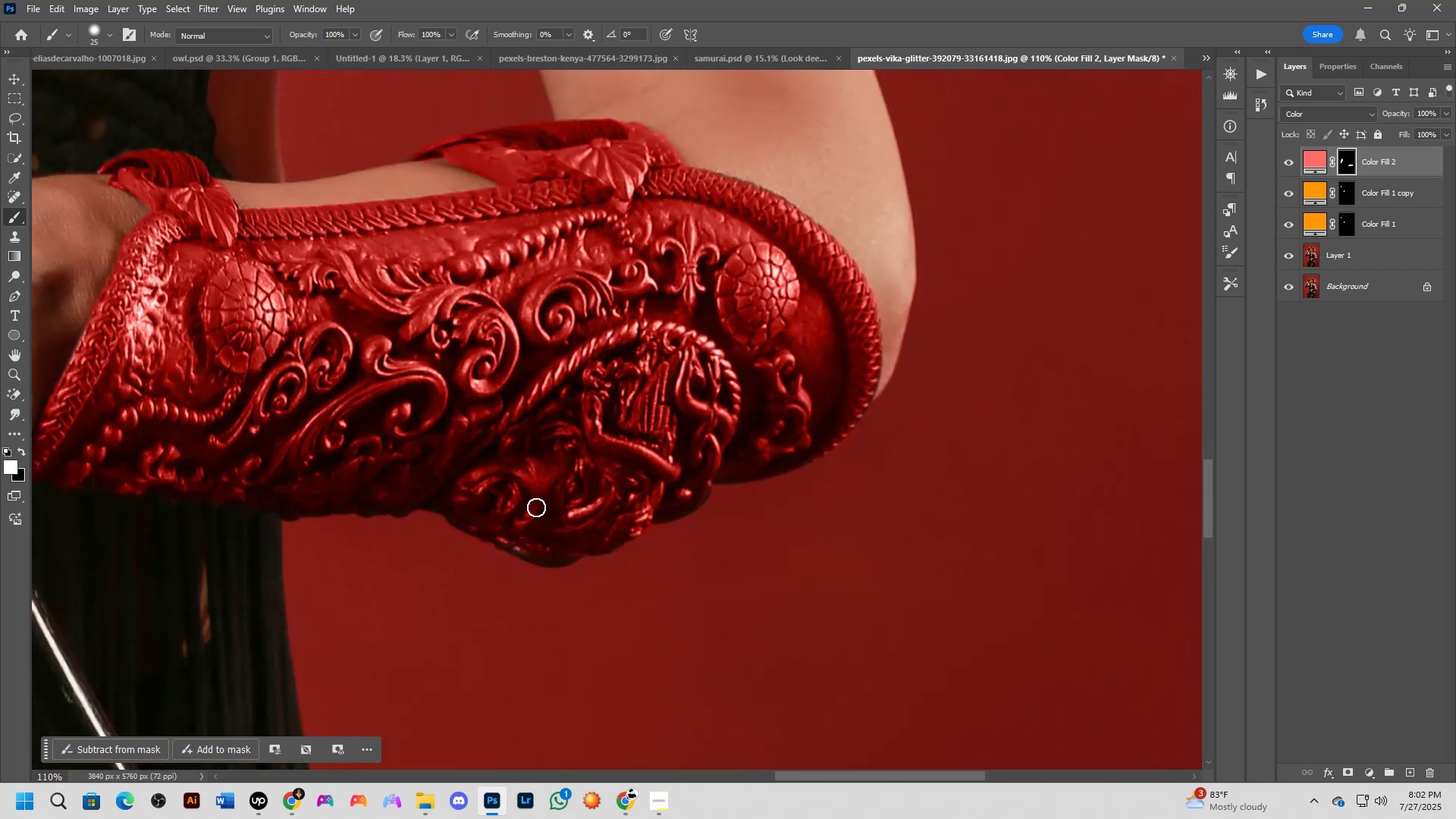 
left_click_drag(start_coordinate=[561, 526], to_coordinate=[524, 484])
 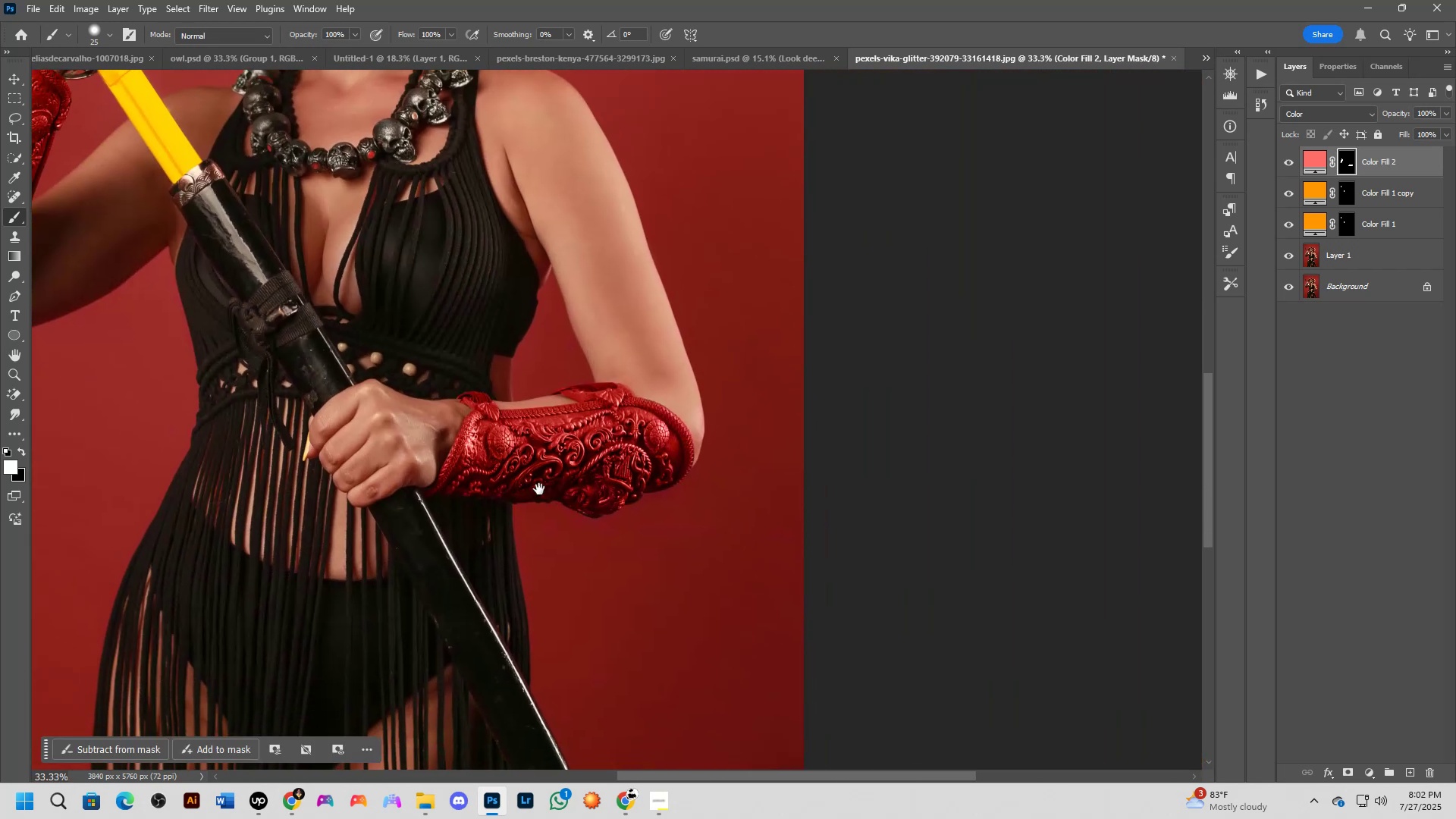 
key(Shift+ShiftLeft)
 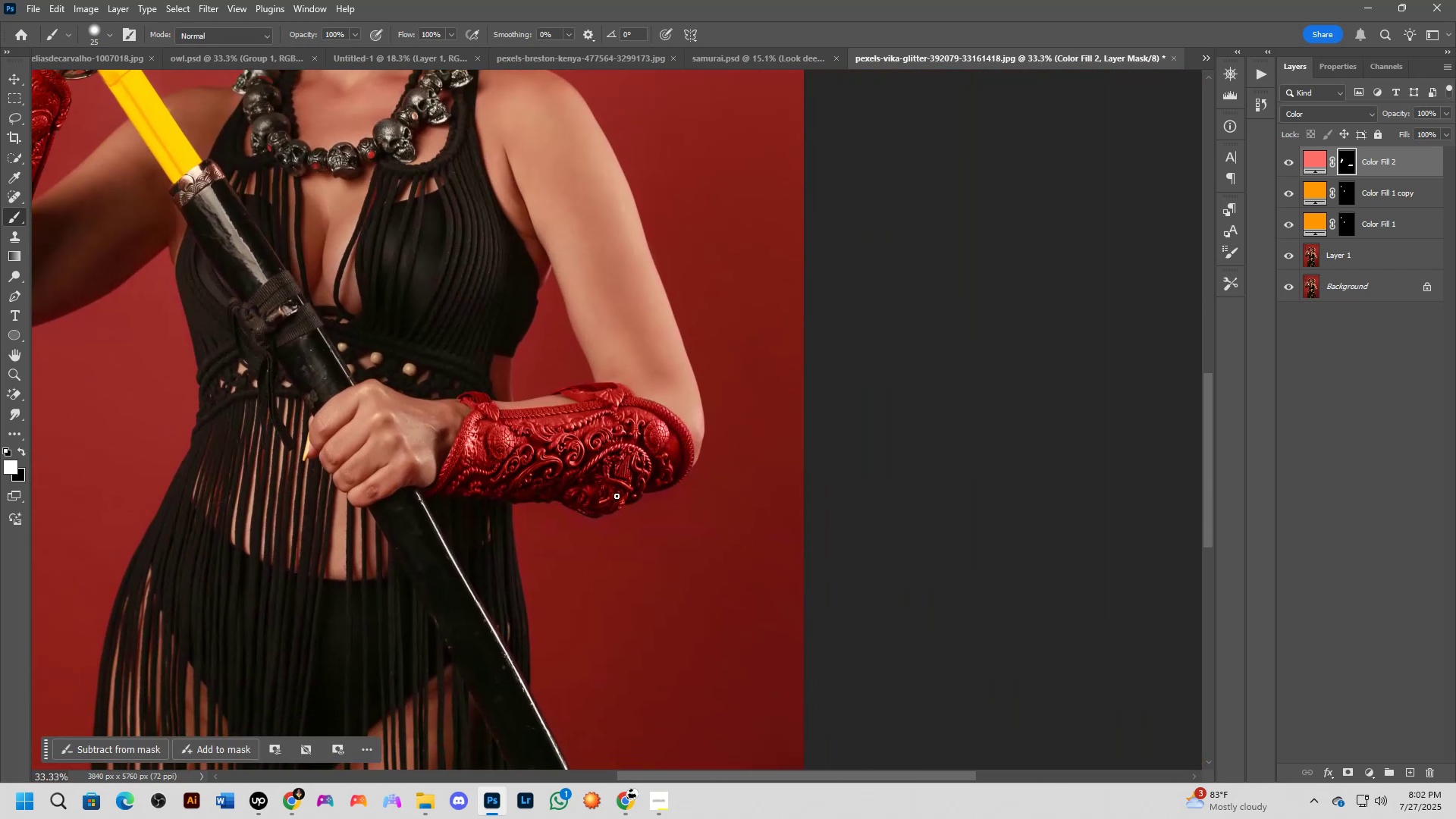 
scroll: coordinate [536, 507], scroll_direction: up, amount: 6.0
 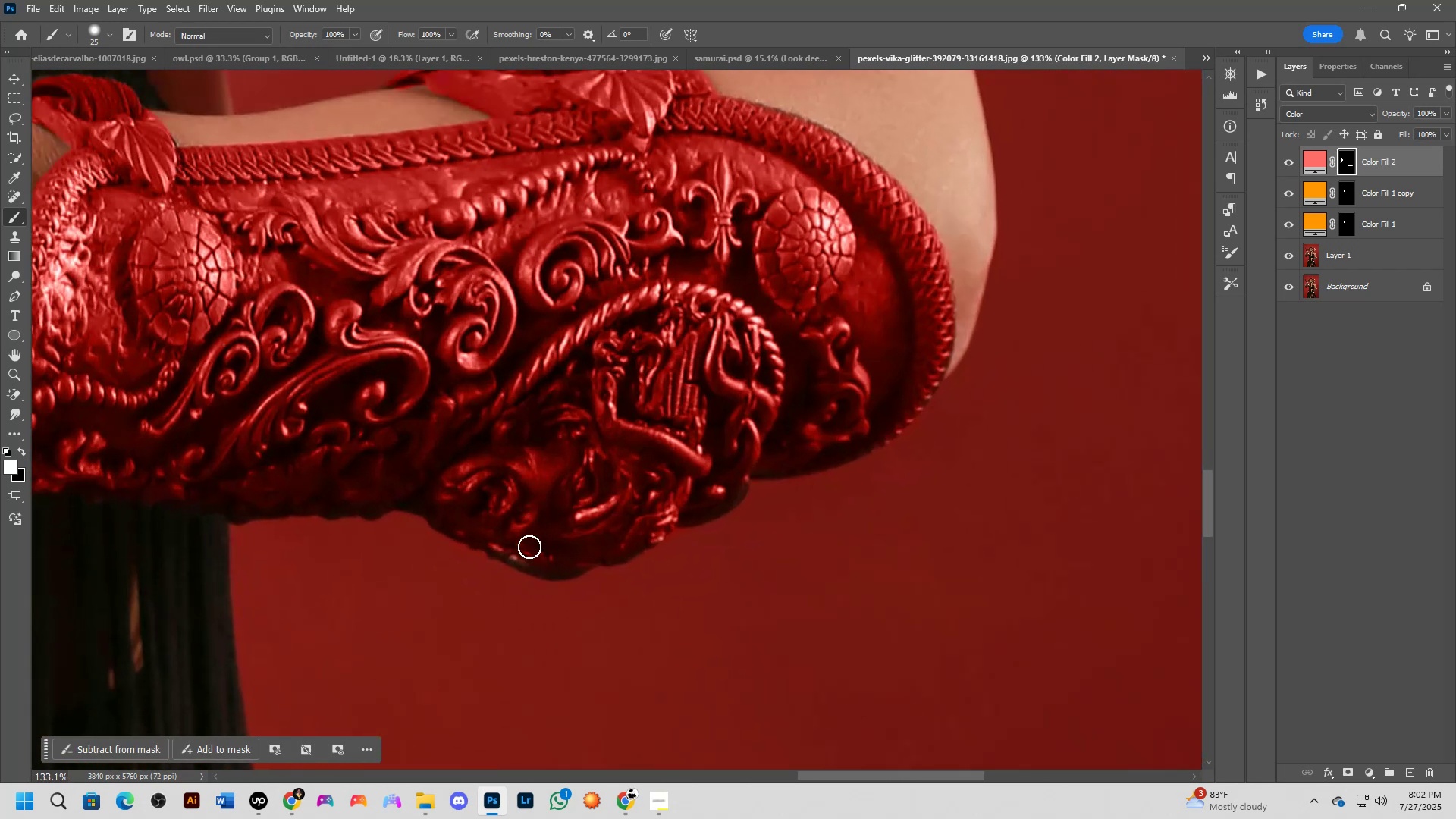 
key(Alt+AltLeft)
 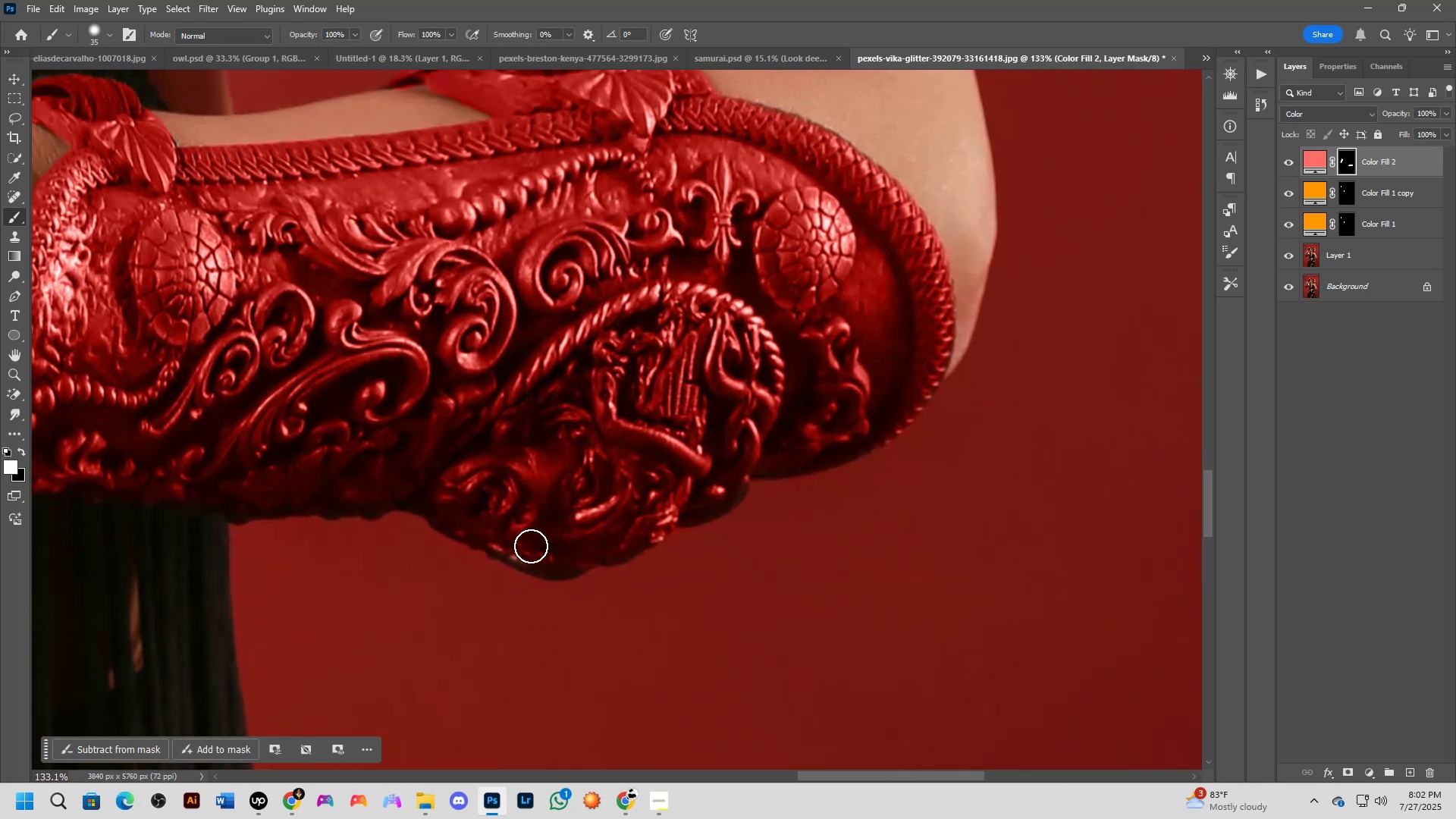 
left_click_drag(start_coordinate=[531, 550], to_coordinate=[583, 554])
 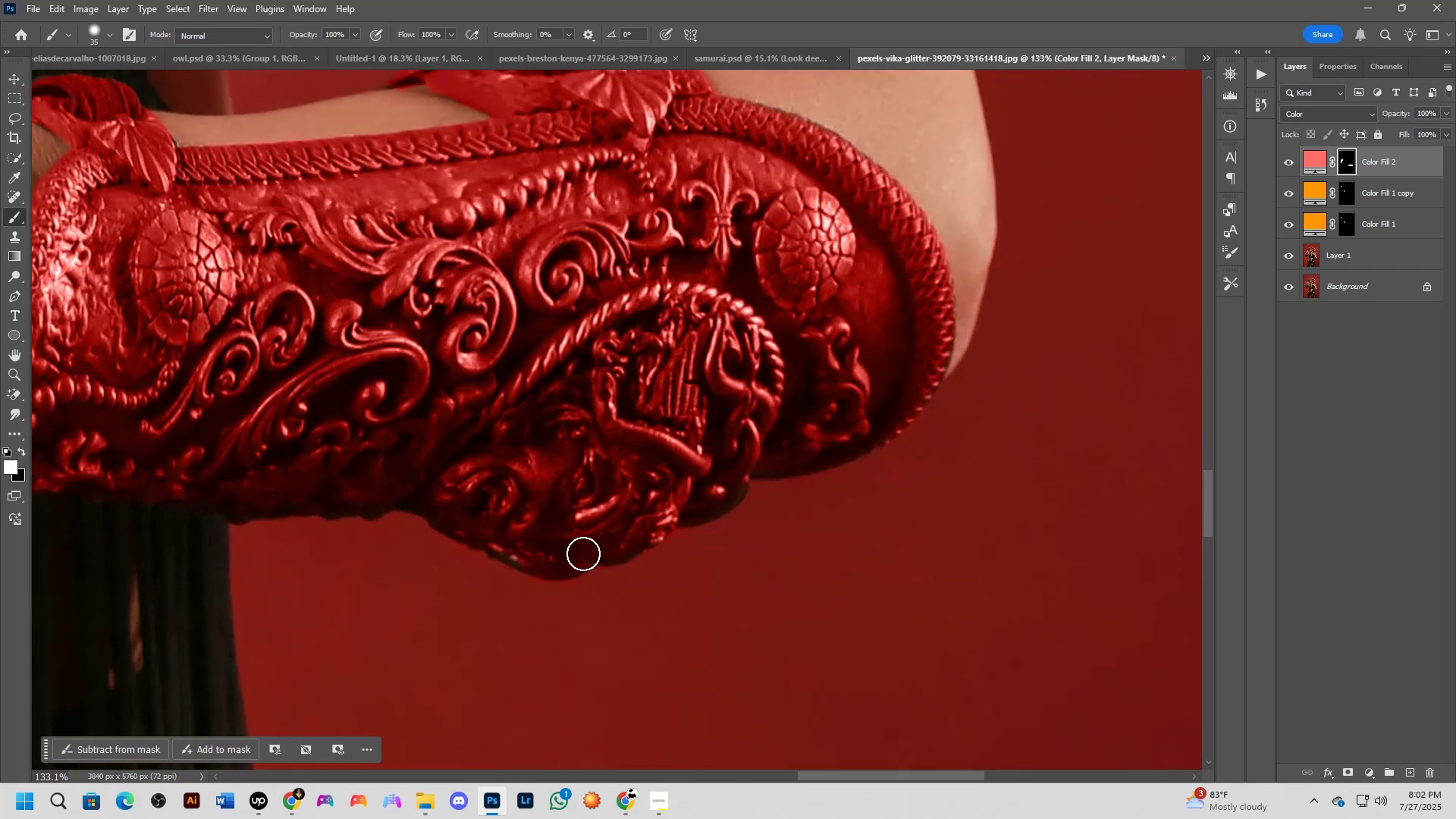 
key(Control+ControlLeft)
 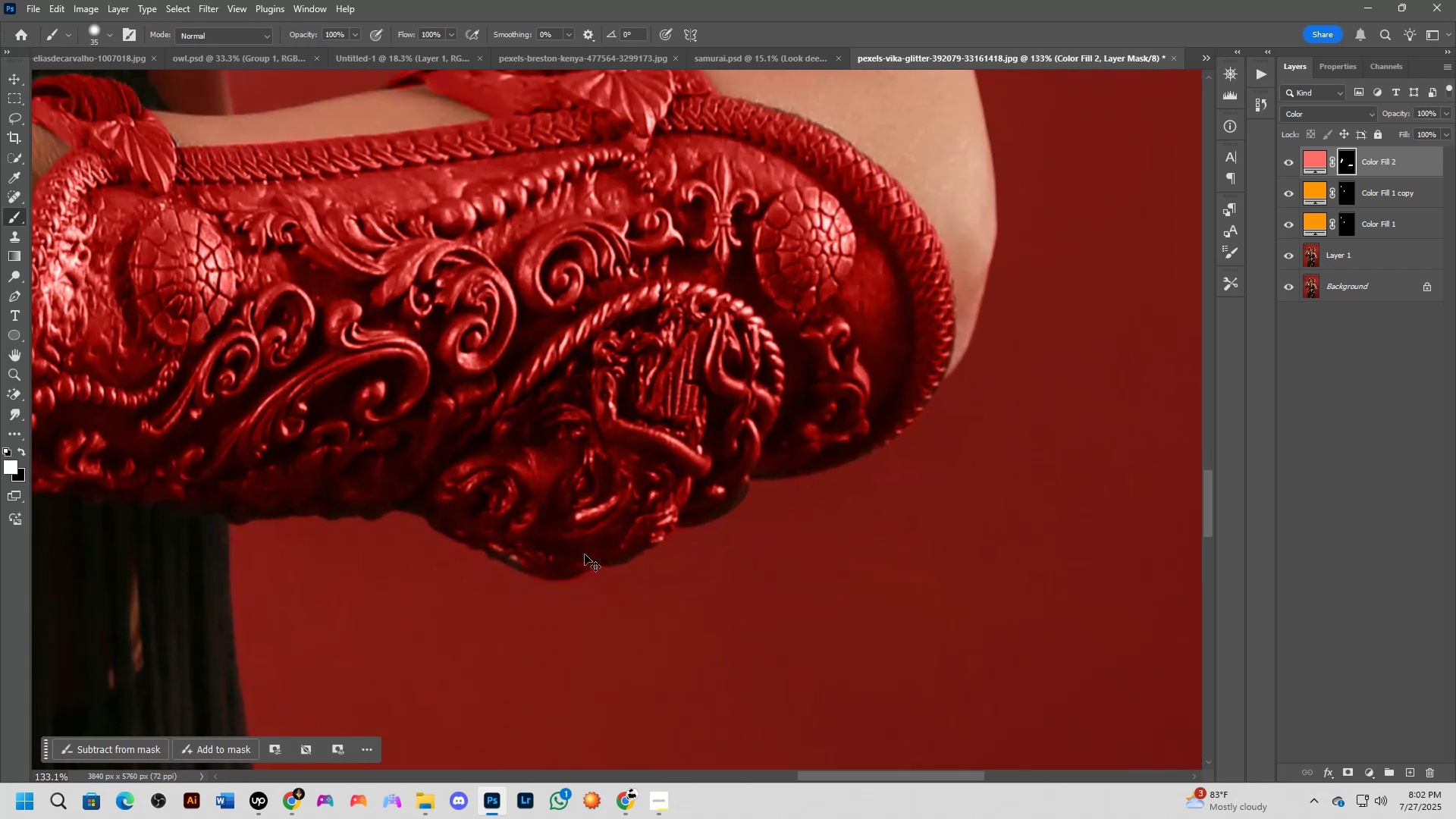 
key(Control+Z)
 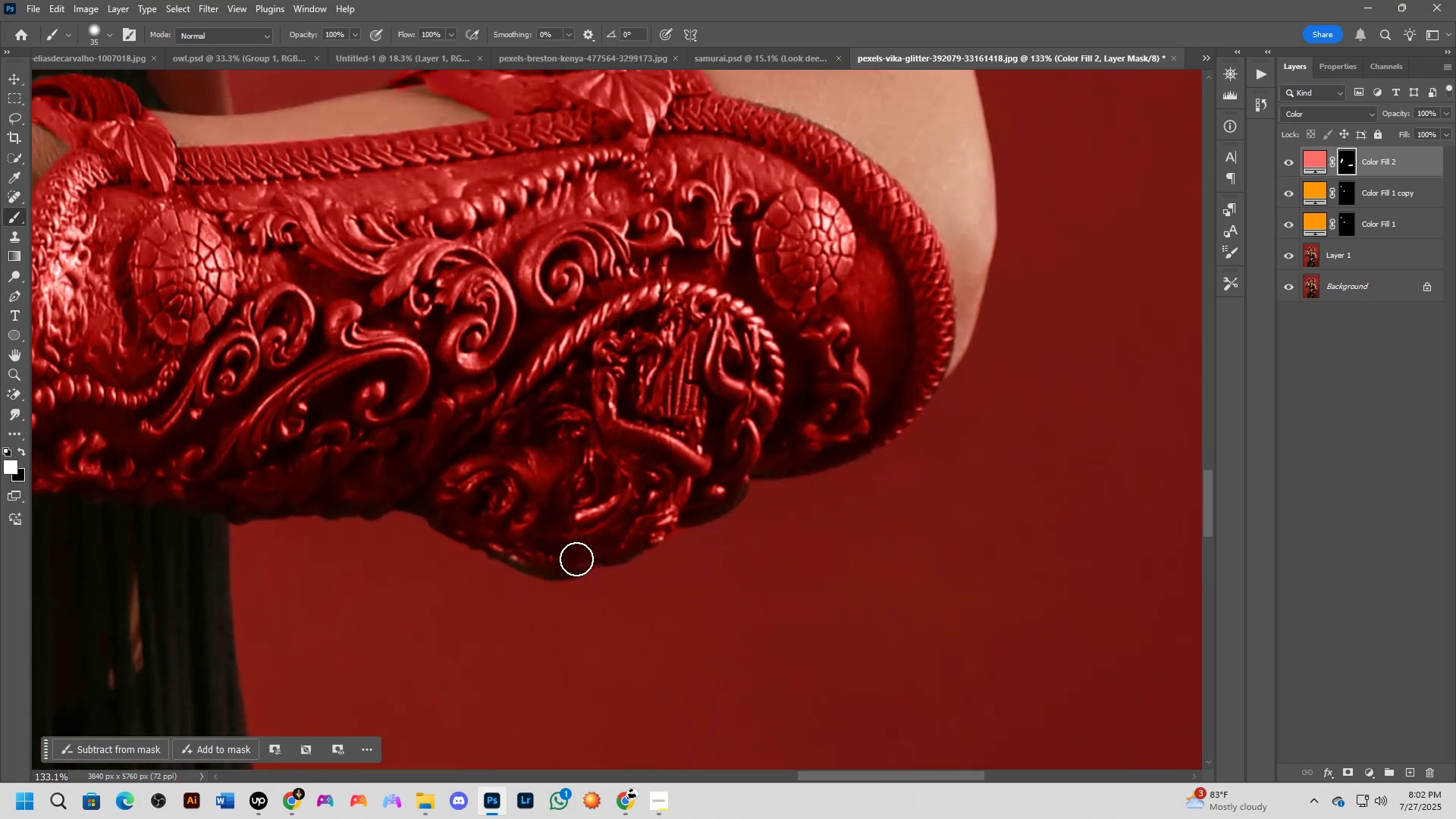 
key(X)
 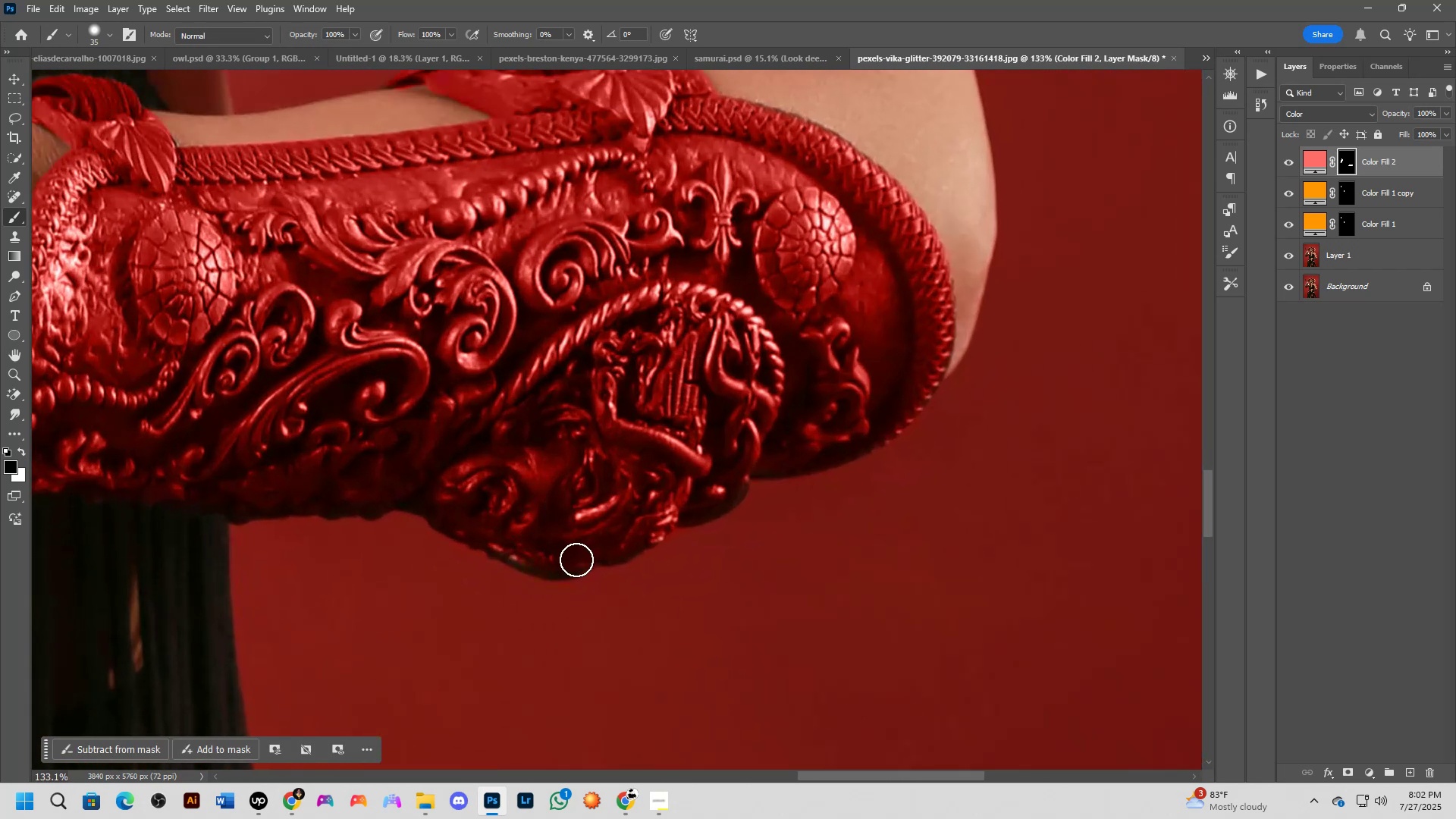 
left_click_drag(start_coordinate=[576, 560], to_coordinate=[529, 541])
 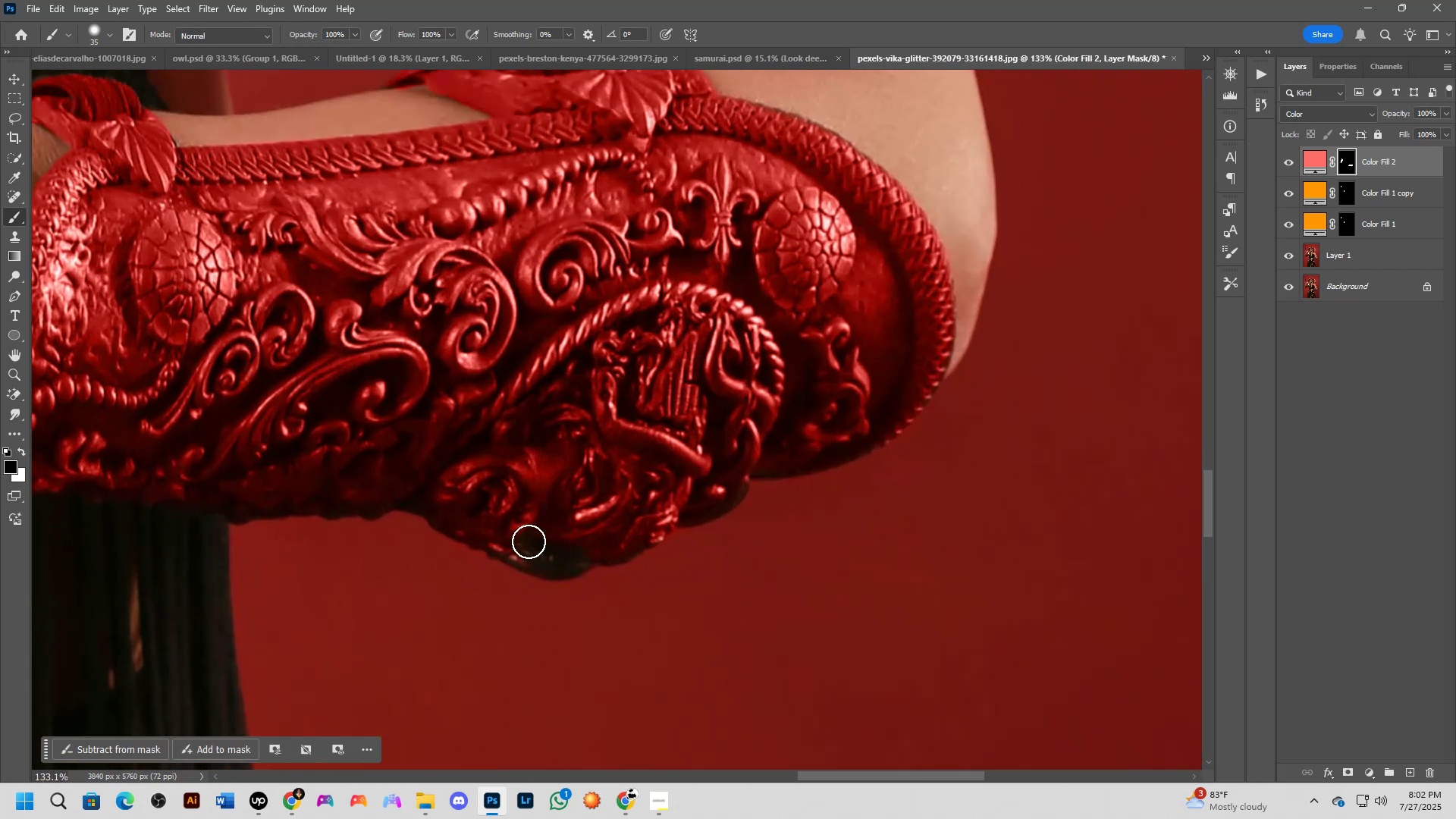 
key(Control+ControlLeft)
 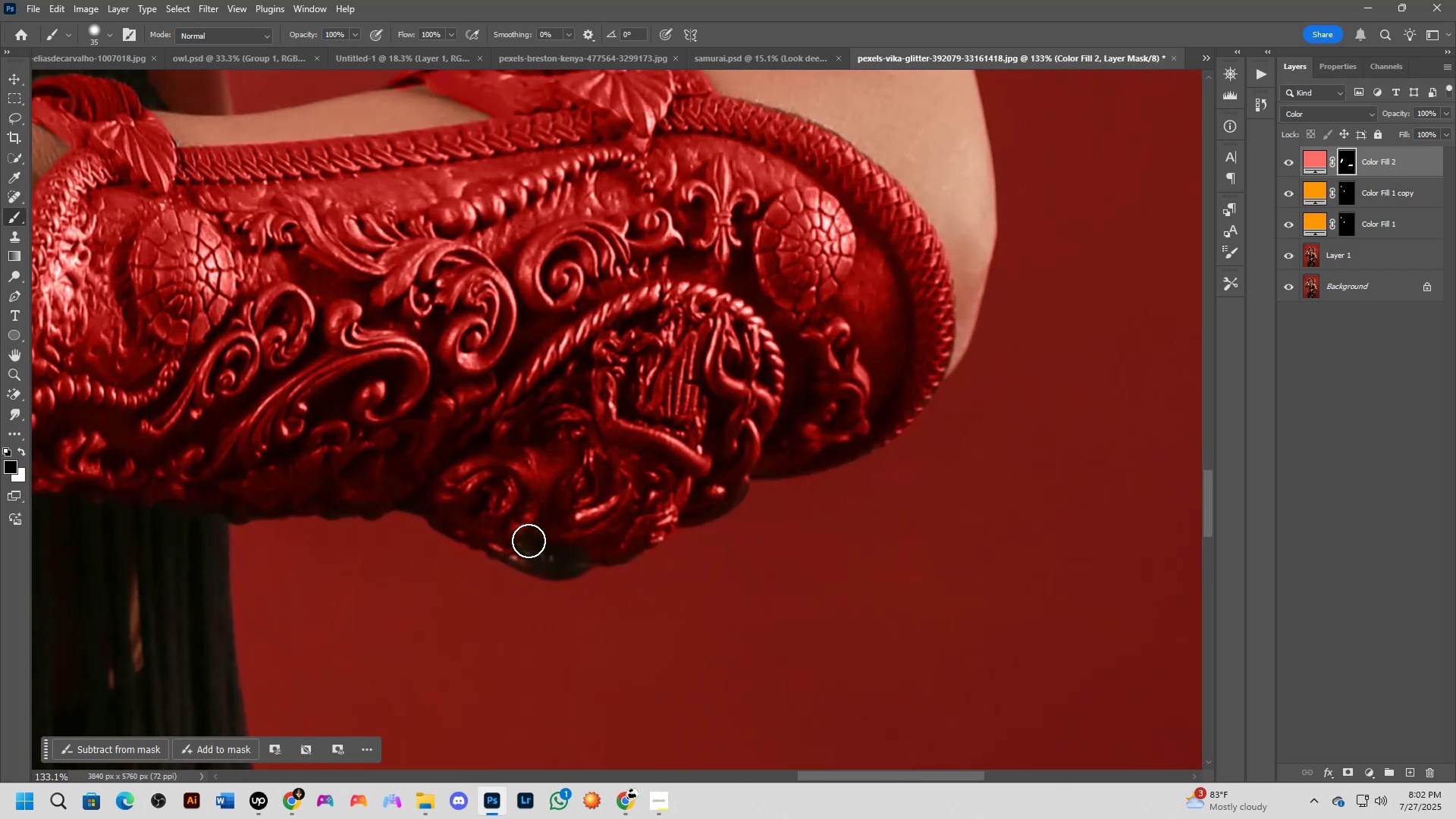 
key(Control+Z)
 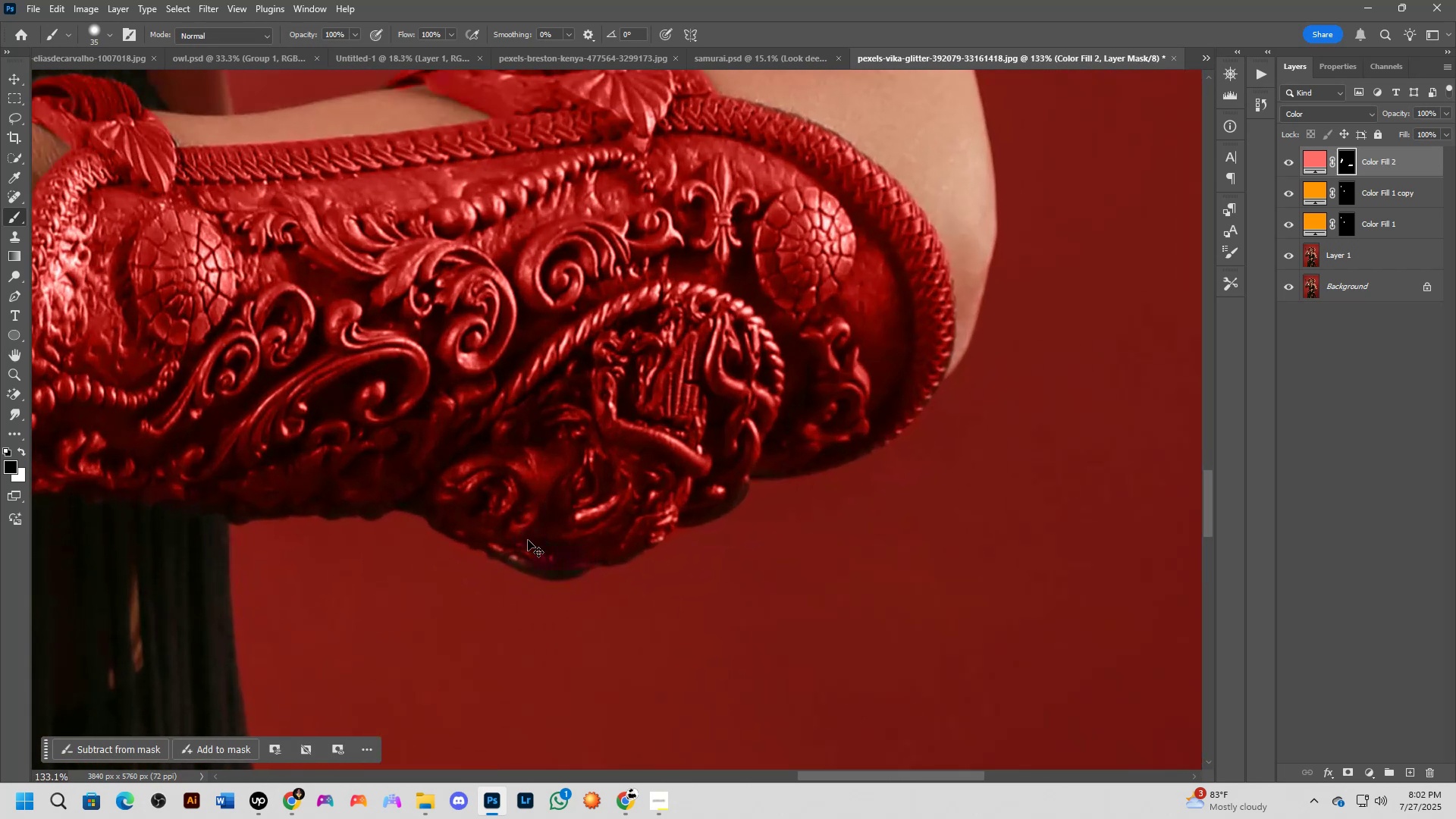 
key(X)
 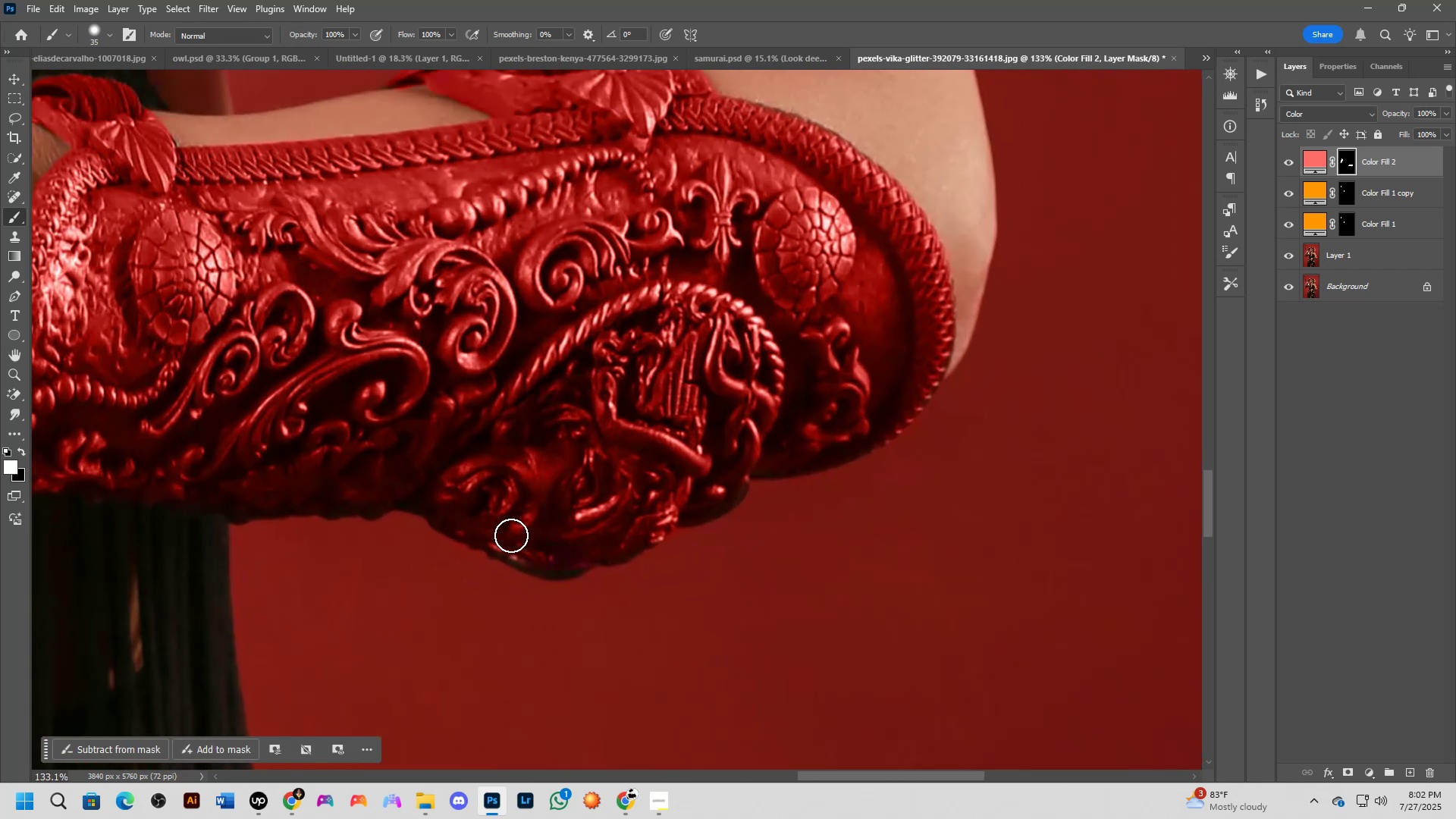 
left_click_drag(start_coordinate=[513, 539], to_coordinate=[588, 543])
 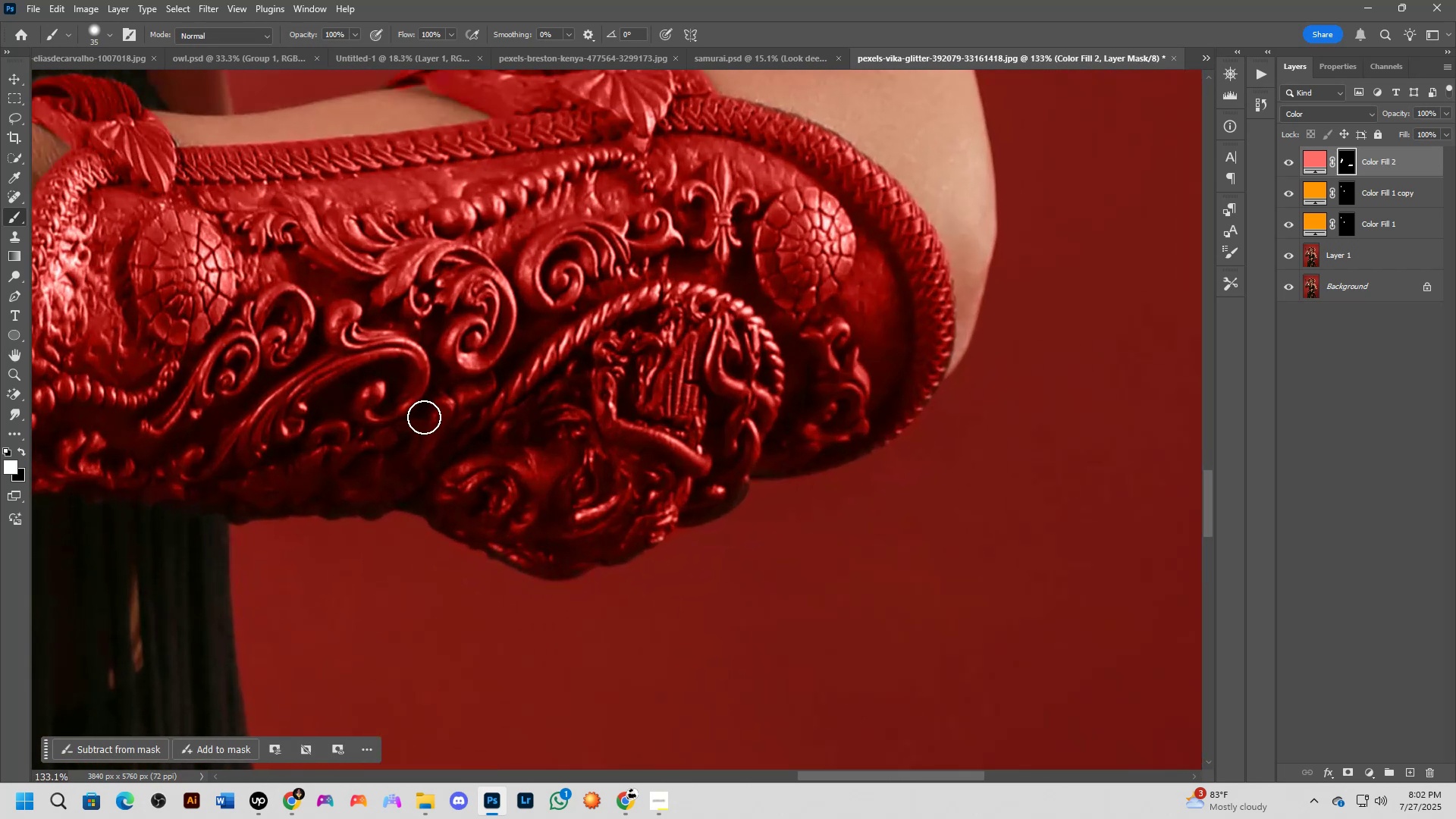 
key(Alt+AltLeft)
 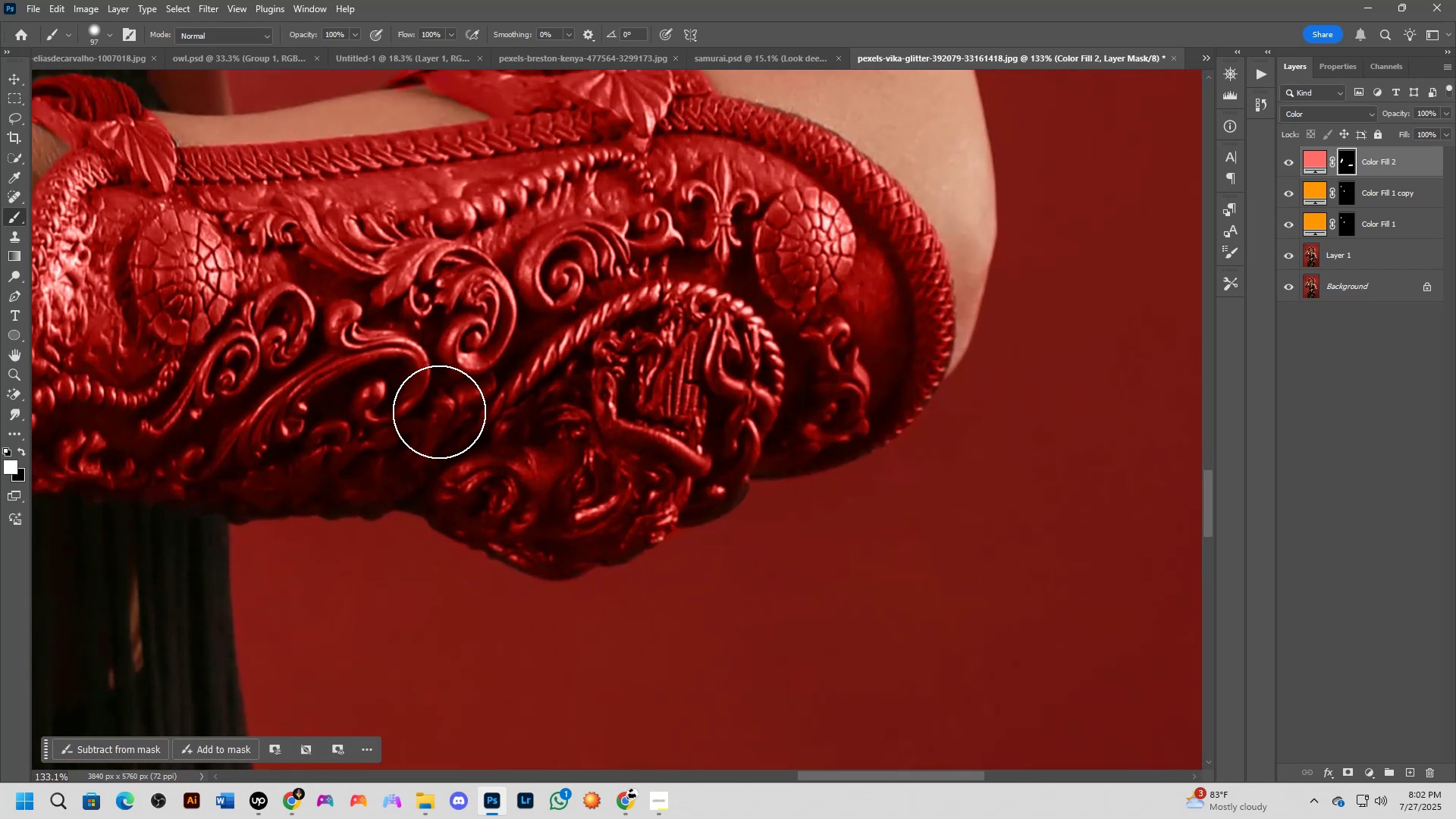 
left_click_drag(start_coordinate=[429, 431], to_coordinate=[410, 469])
 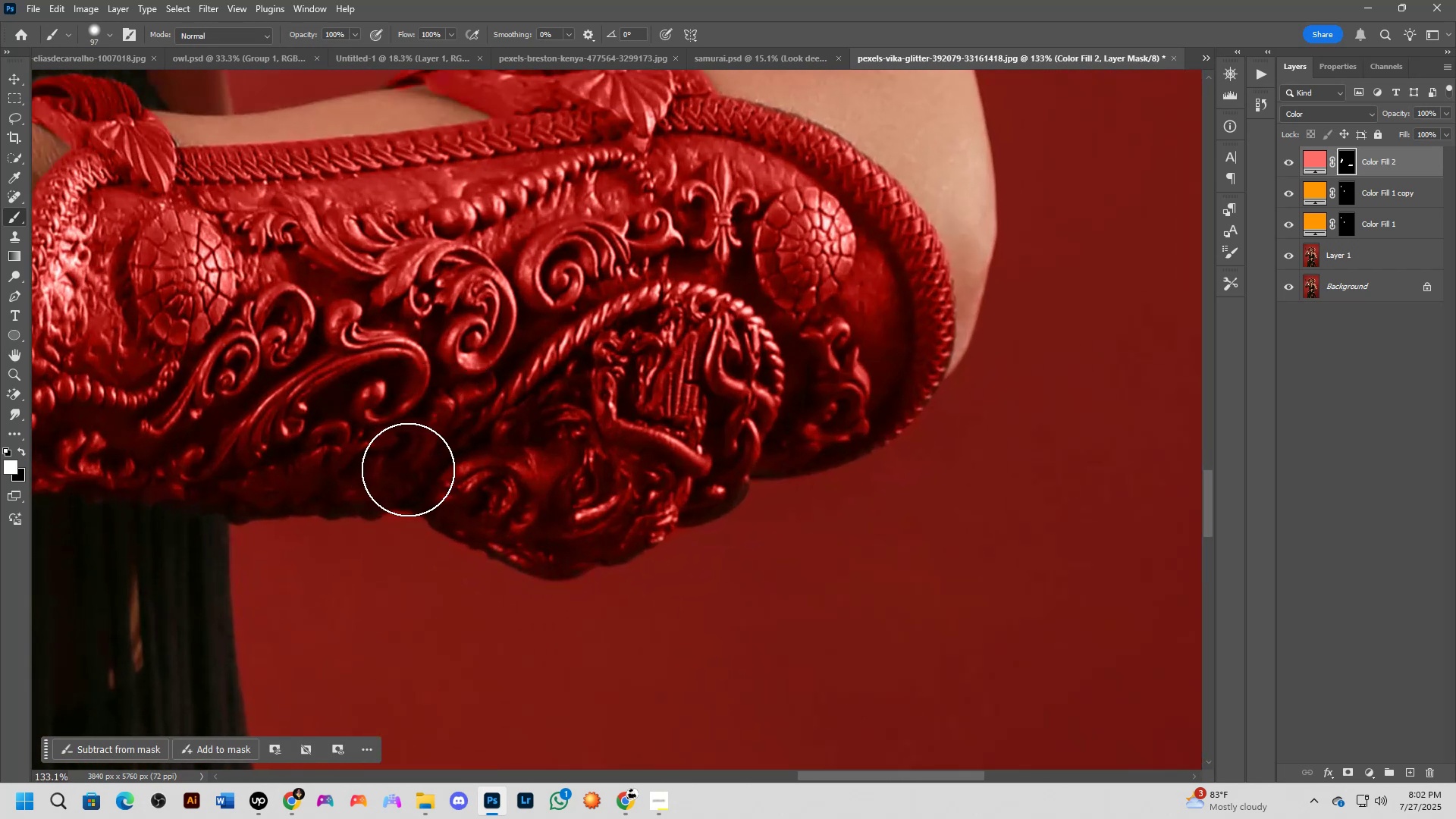 
hold_key(key=Space, duration=0.43)
 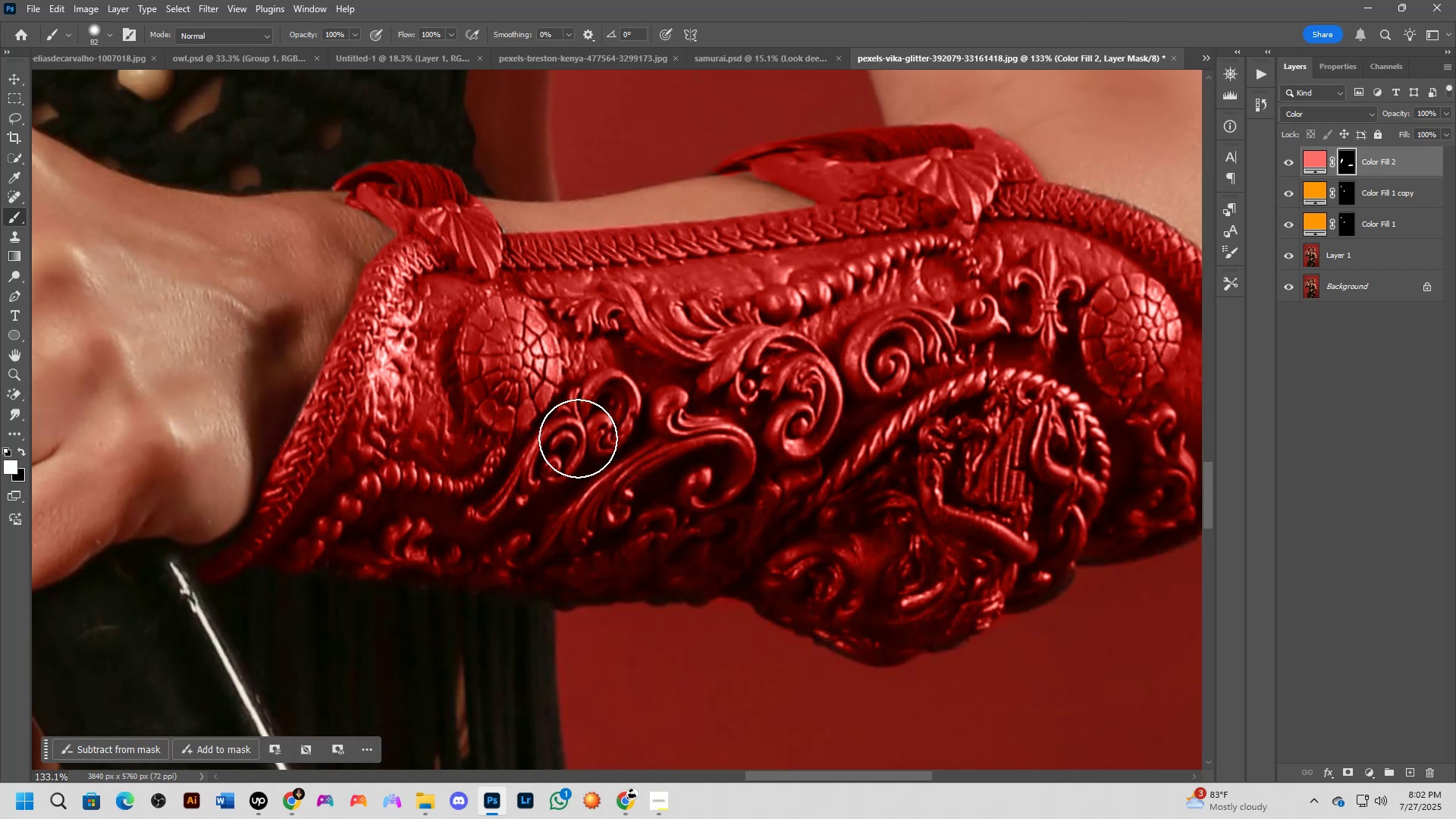 
left_click_drag(start_coordinate=[347, 416], to_coordinate=[673, 502])
 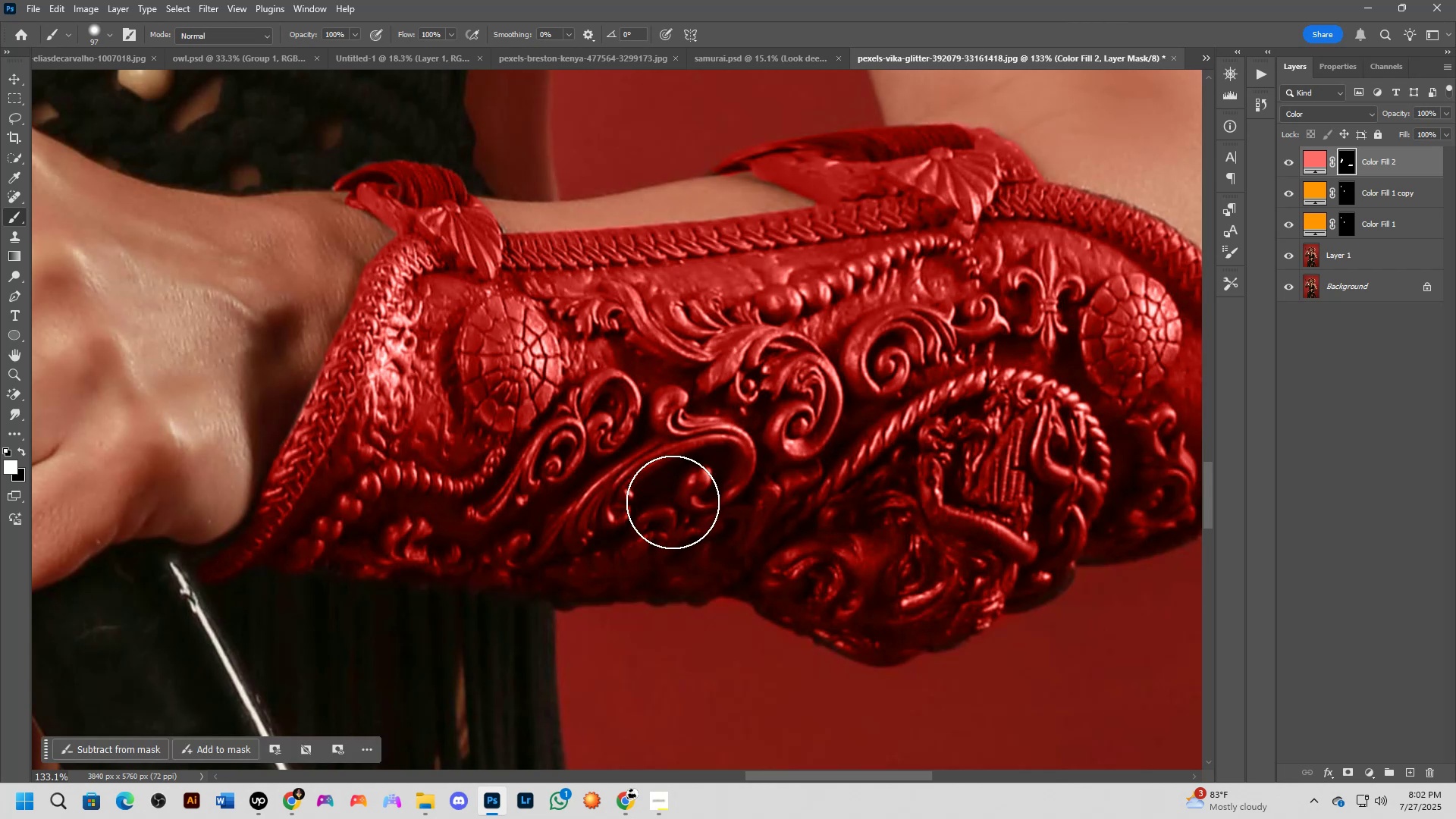 
key(Alt+AltLeft)
 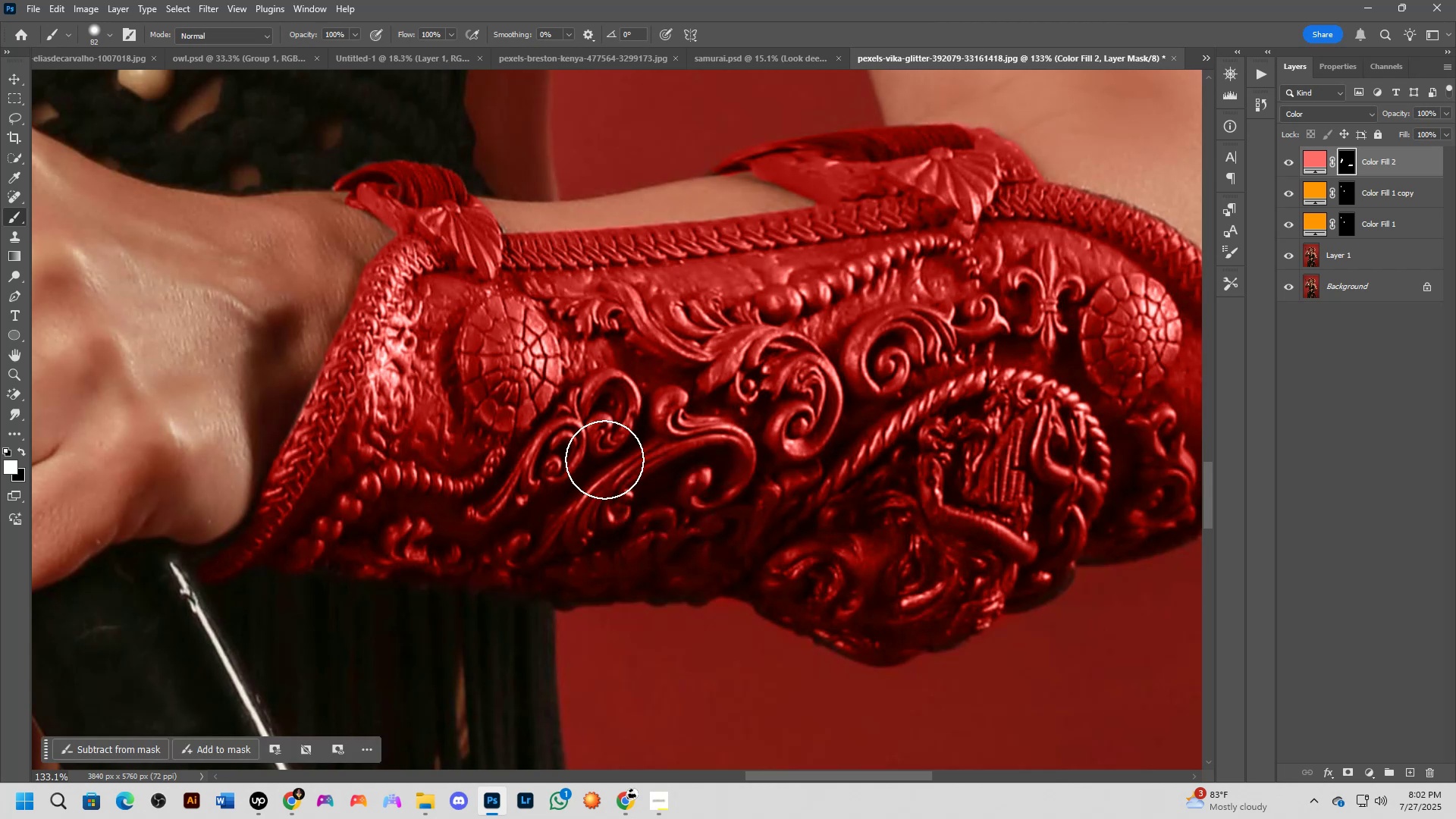 
scroll: coordinate [607, 442], scroll_direction: down, amount: 4.0
 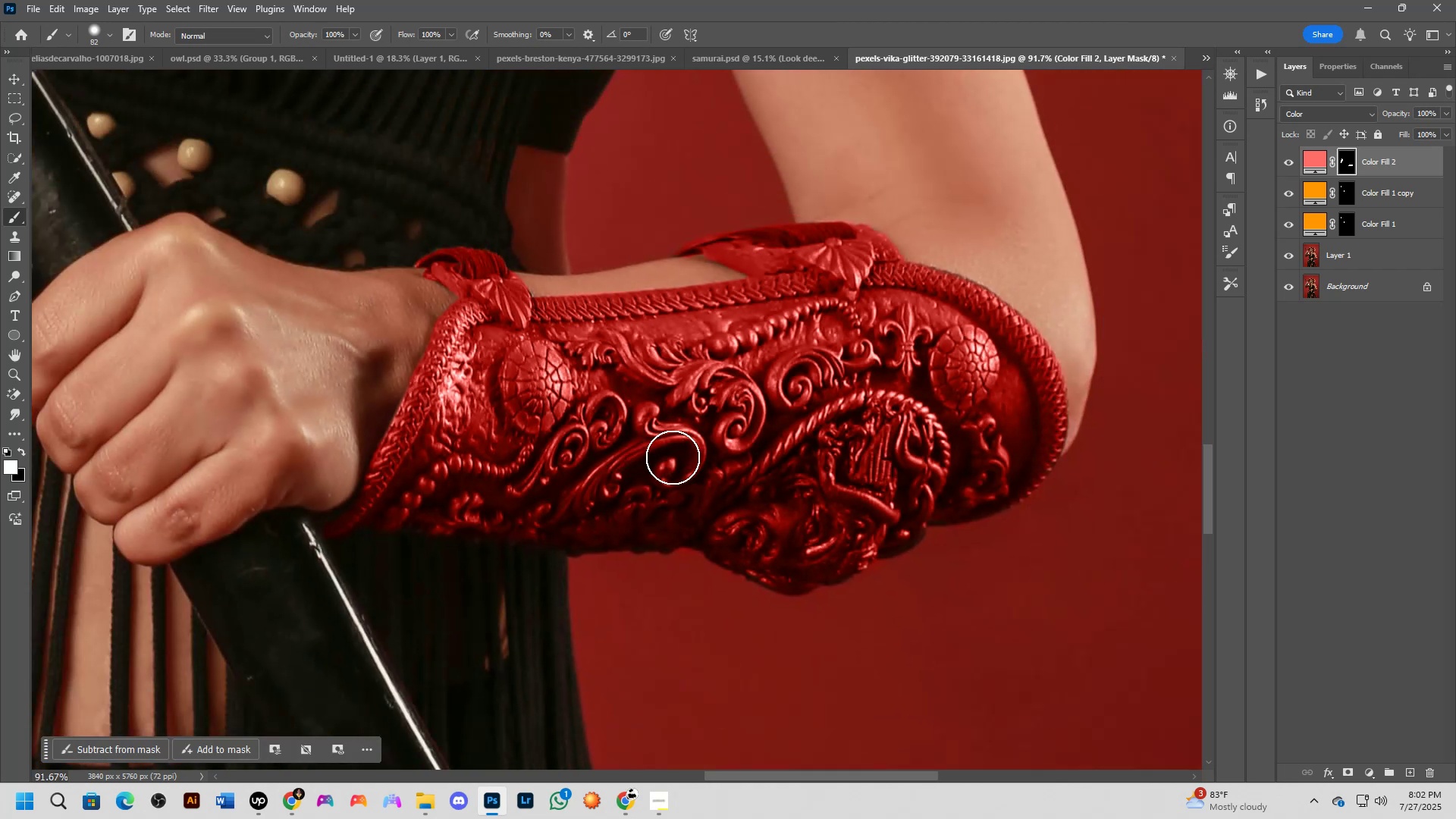 
hold_key(key=Space, duration=0.43)
 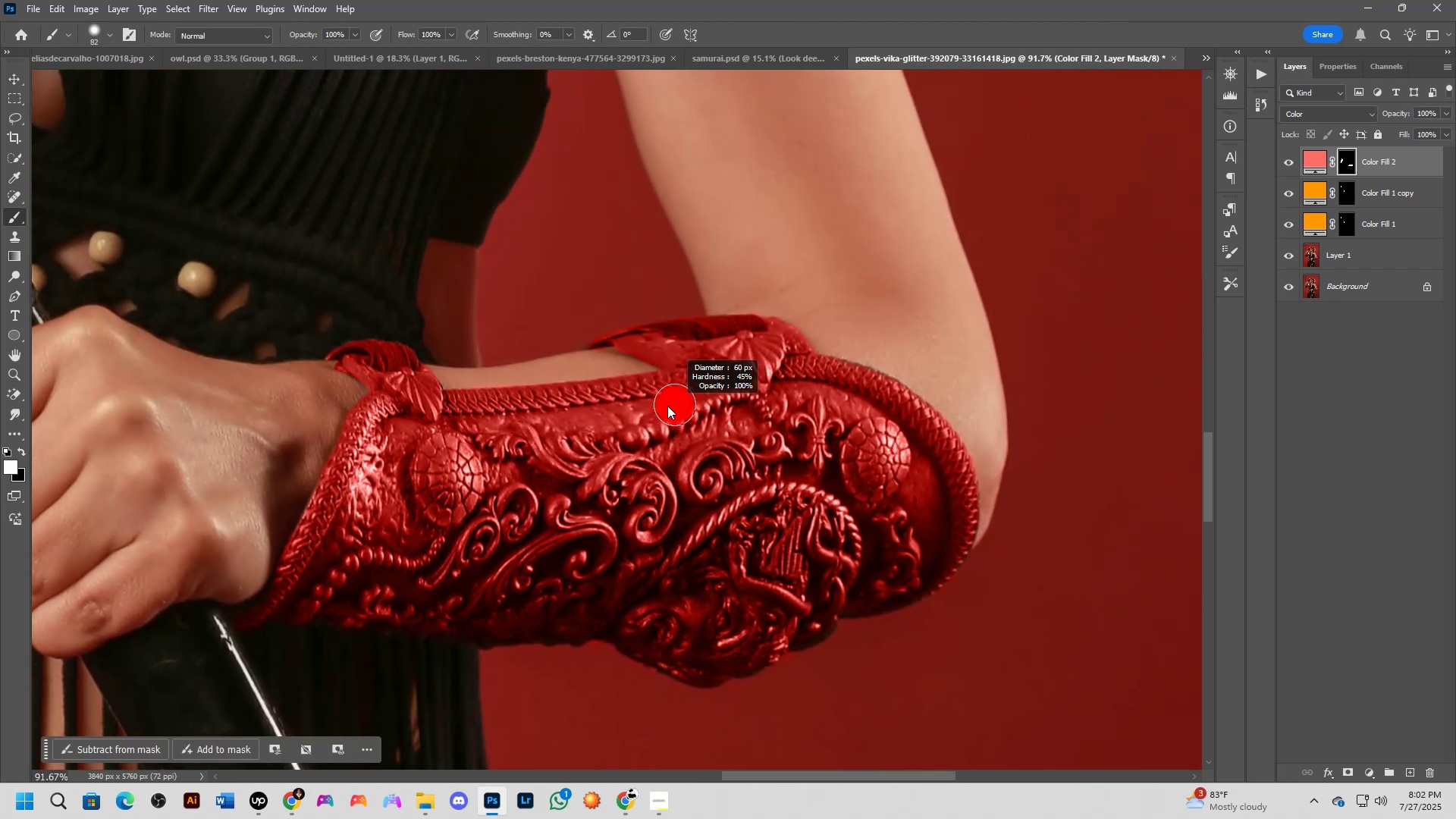 
left_click_drag(start_coordinate=[714, 430], to_coordinate=[626, 522])
 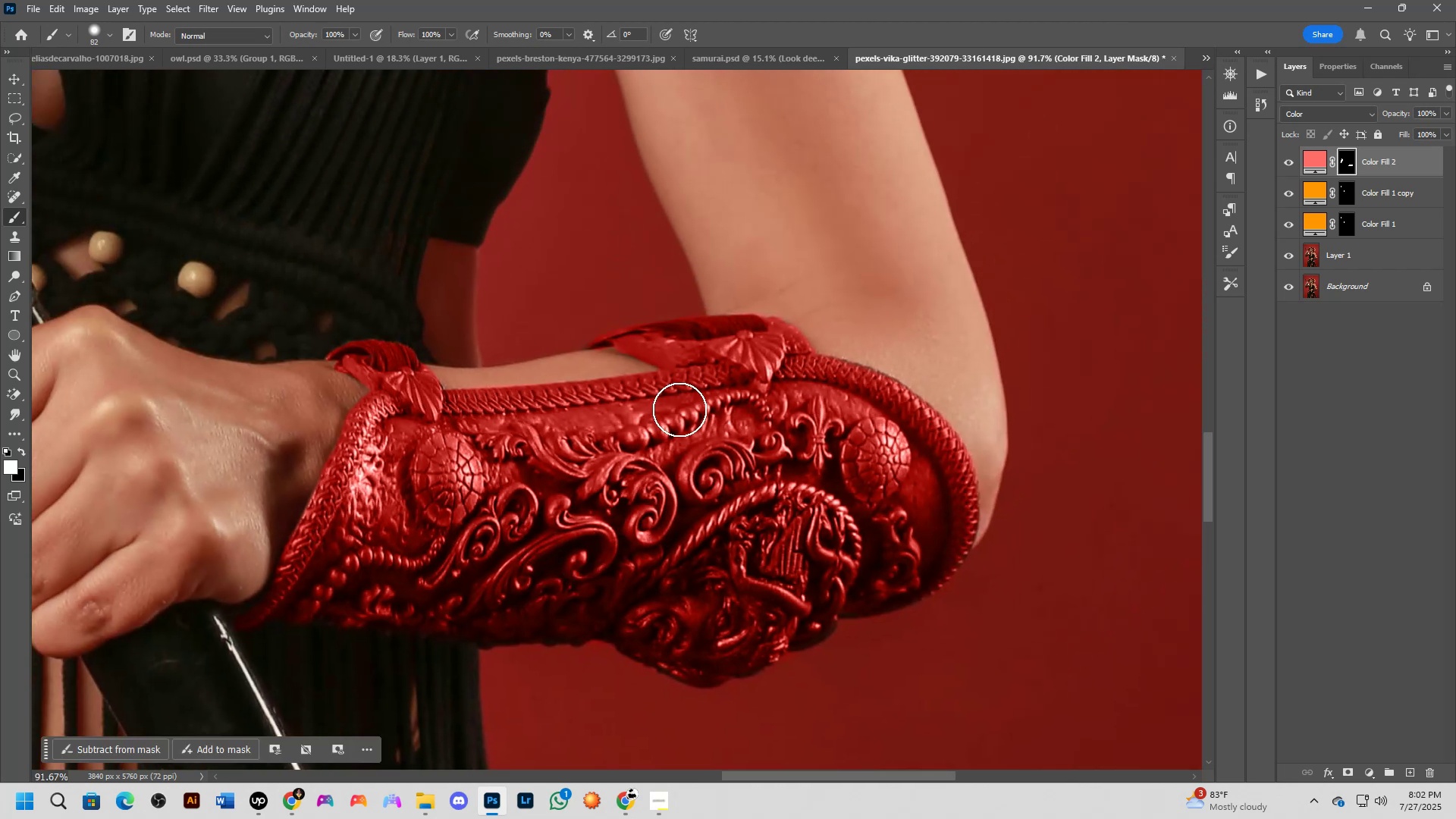 
key(Alt+AltLeft)
 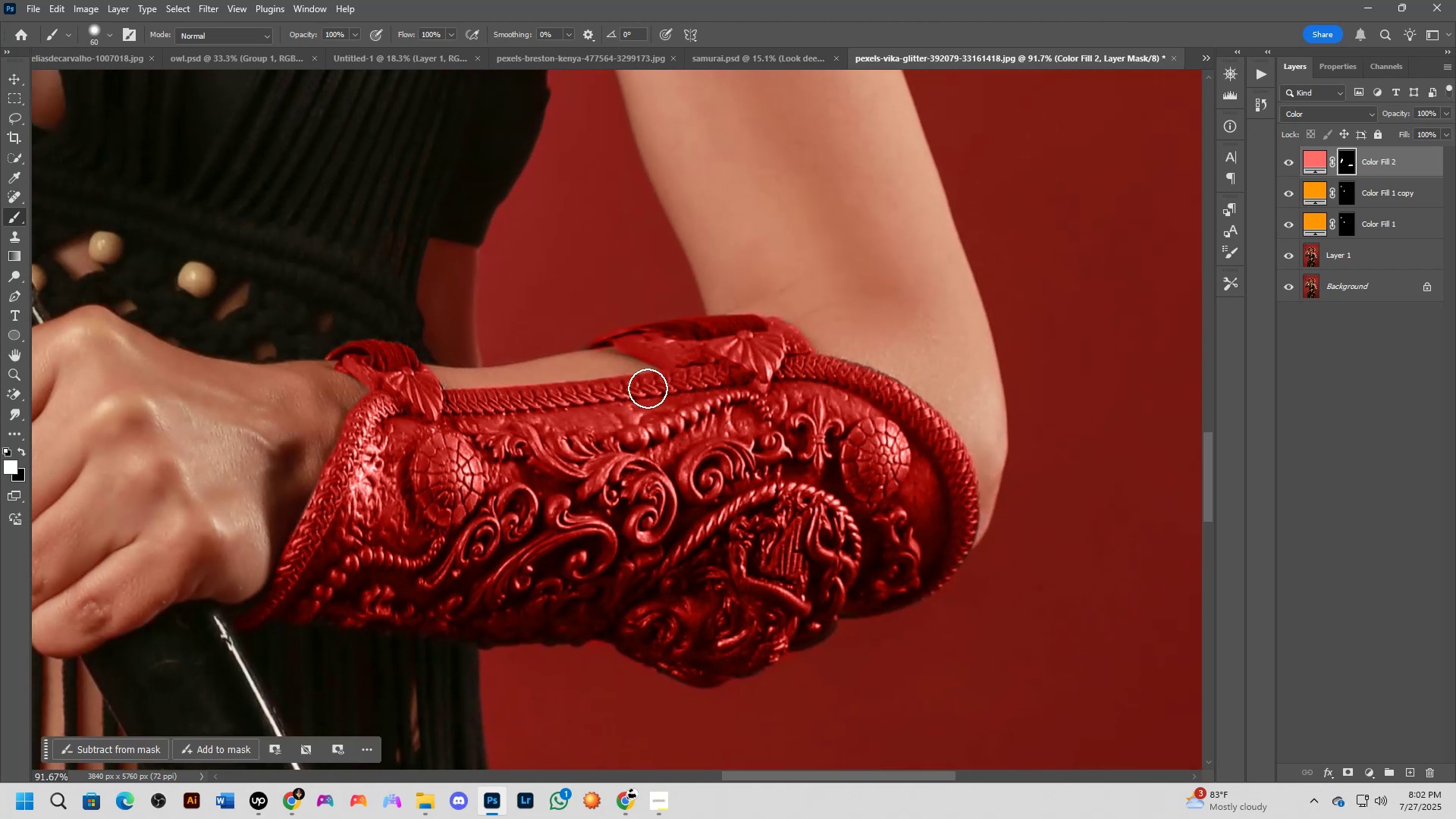 
scroll: coordinate [613, 360], scroll_direction: up, amount: 4.0
 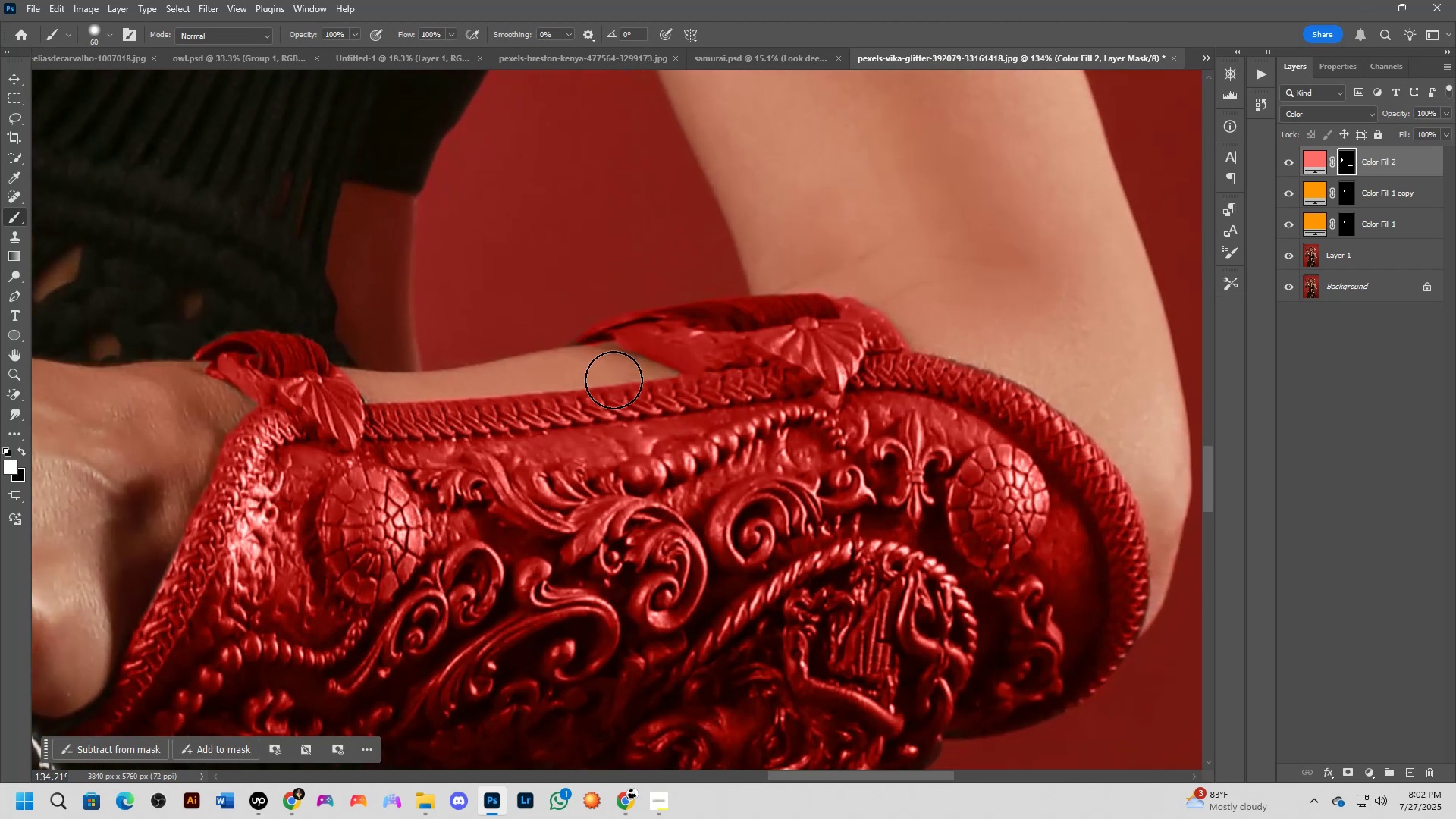 
key(Alt+AltLeft)
 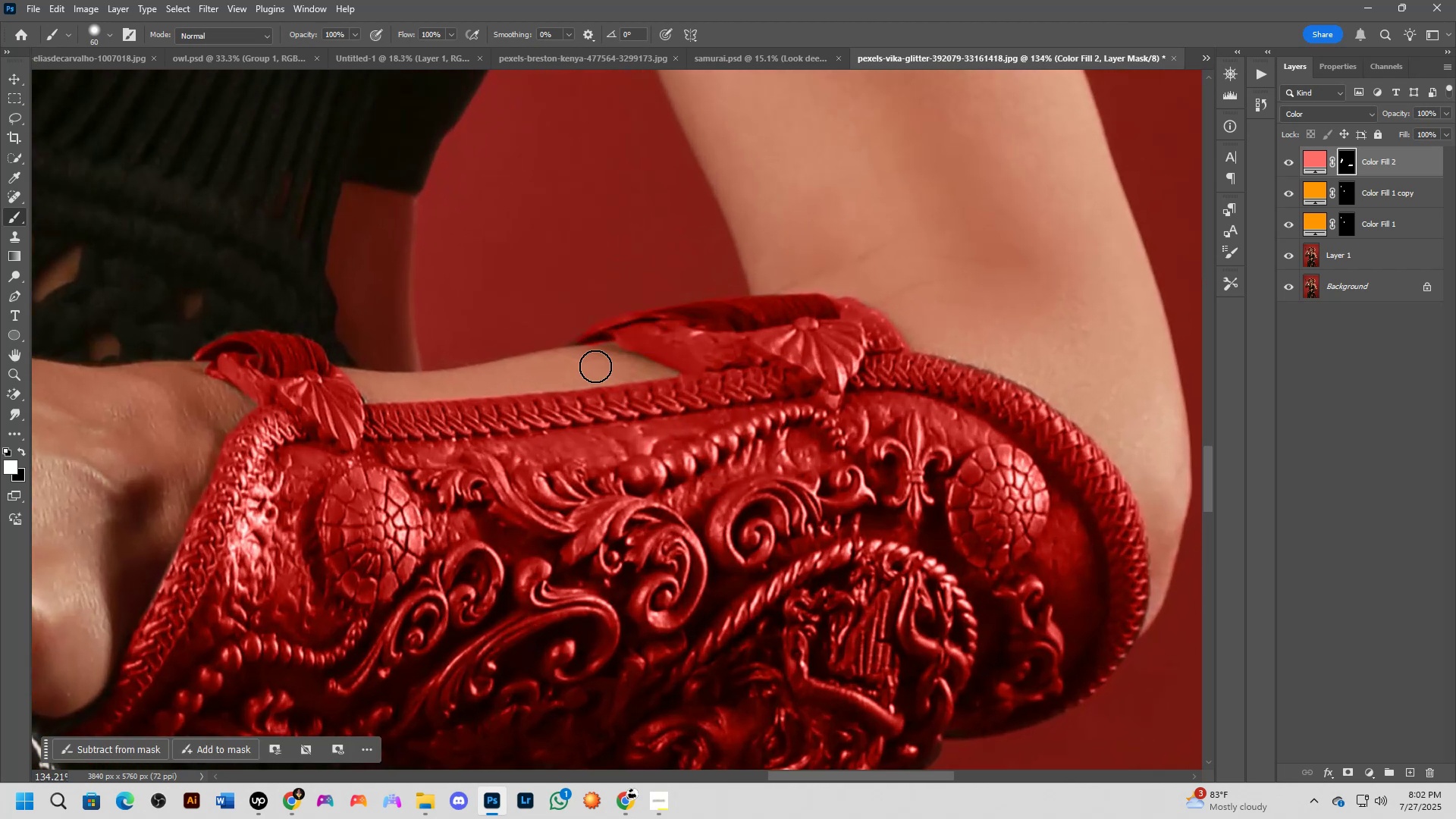 
scroll: coordinate [595, 362], scroll_direction: up, amount: 3.0
 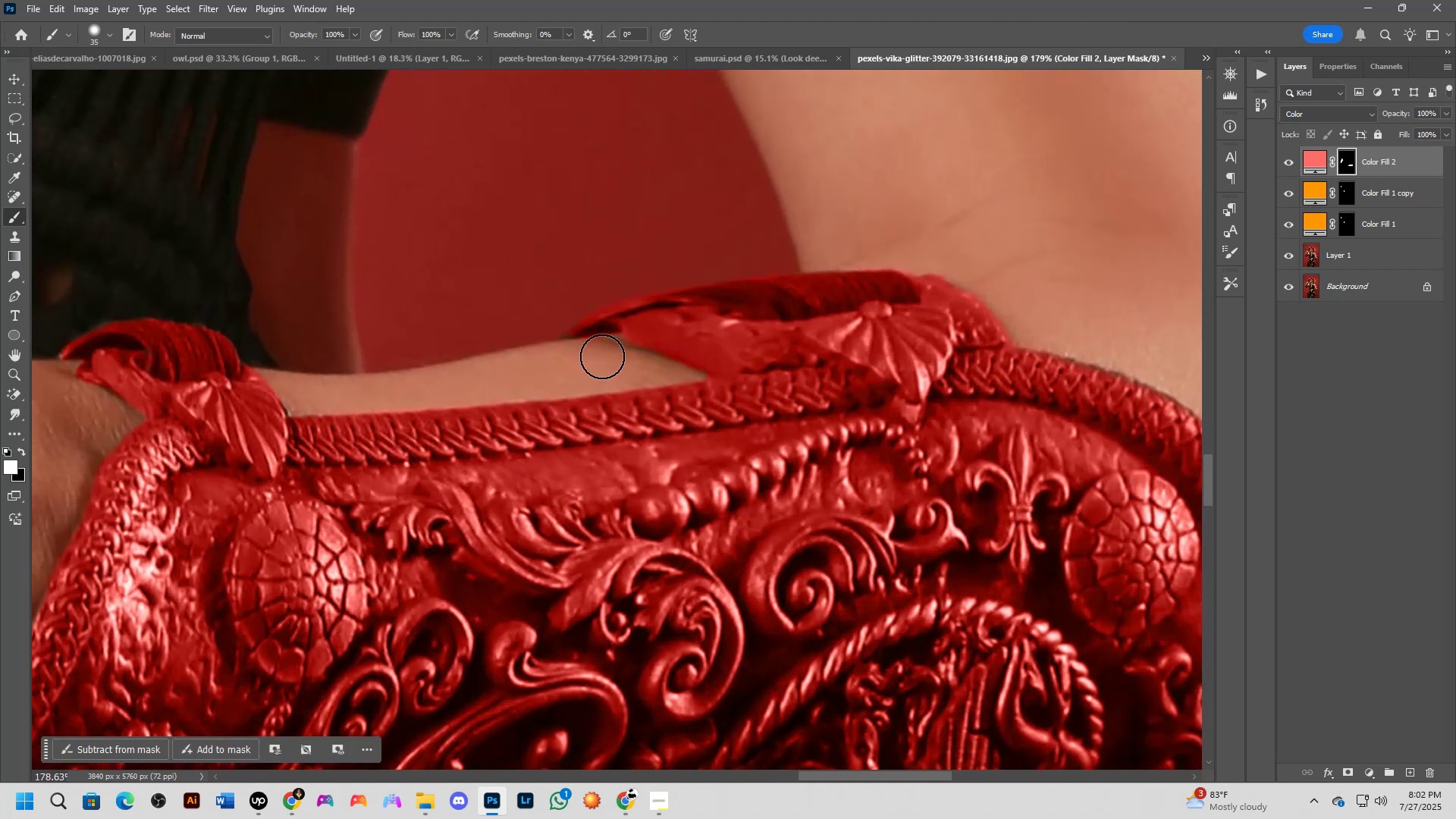 
key(Alt+AltLeft)
 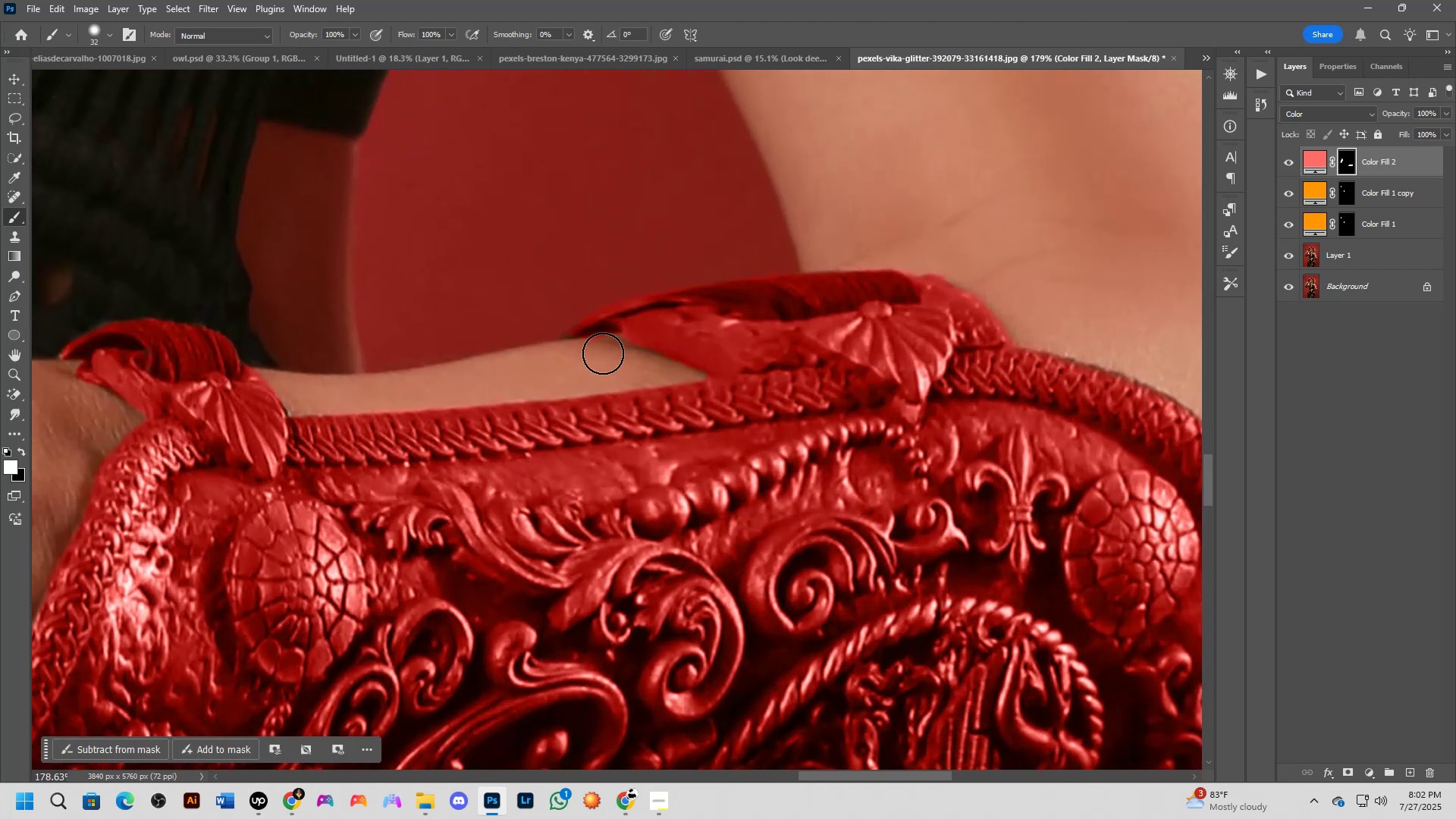 
left_click_drag(start_coordinate=[601, 353], to_coordinate=[576, 357])
 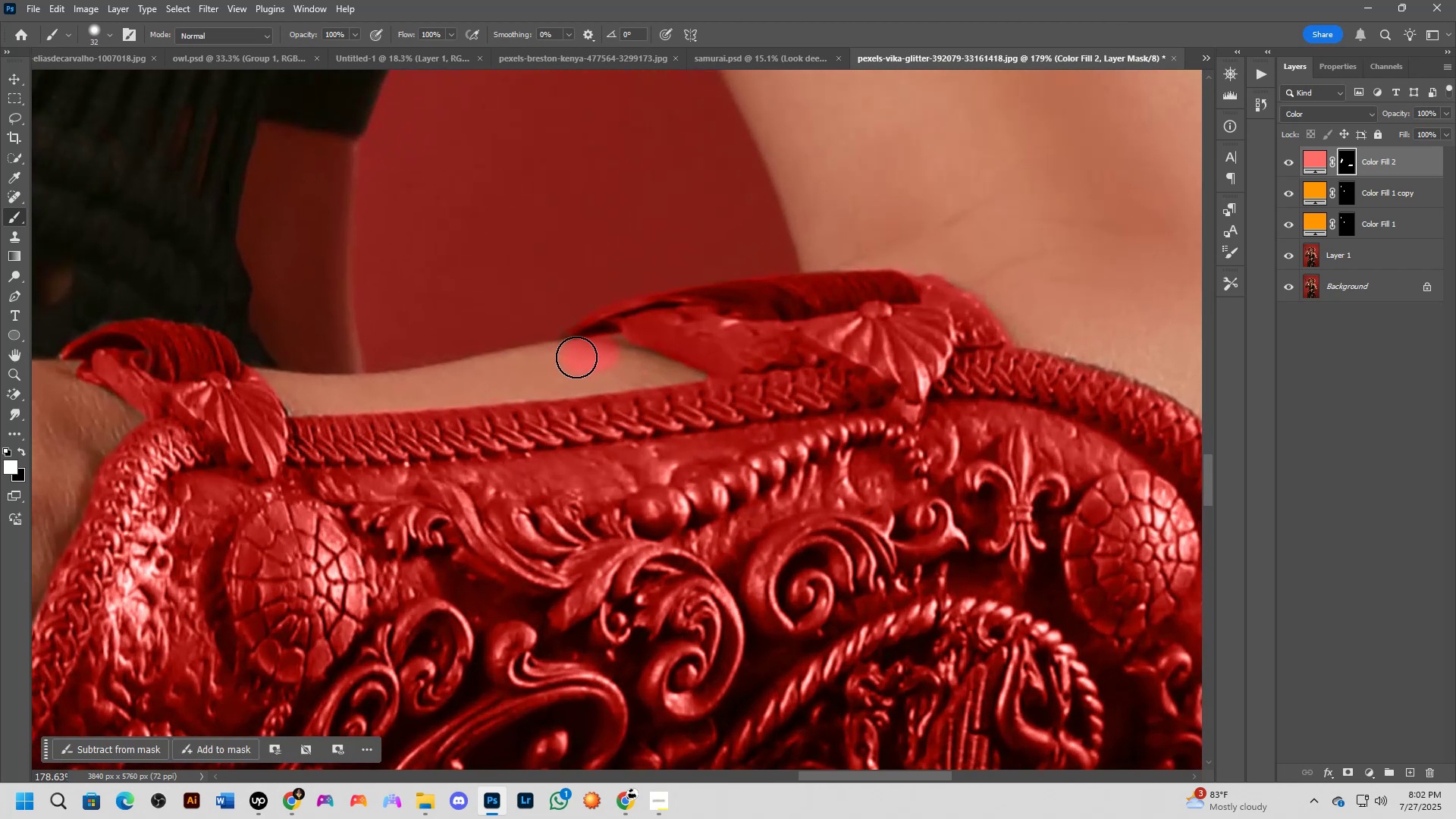 
key(Control+ControlLeft)
 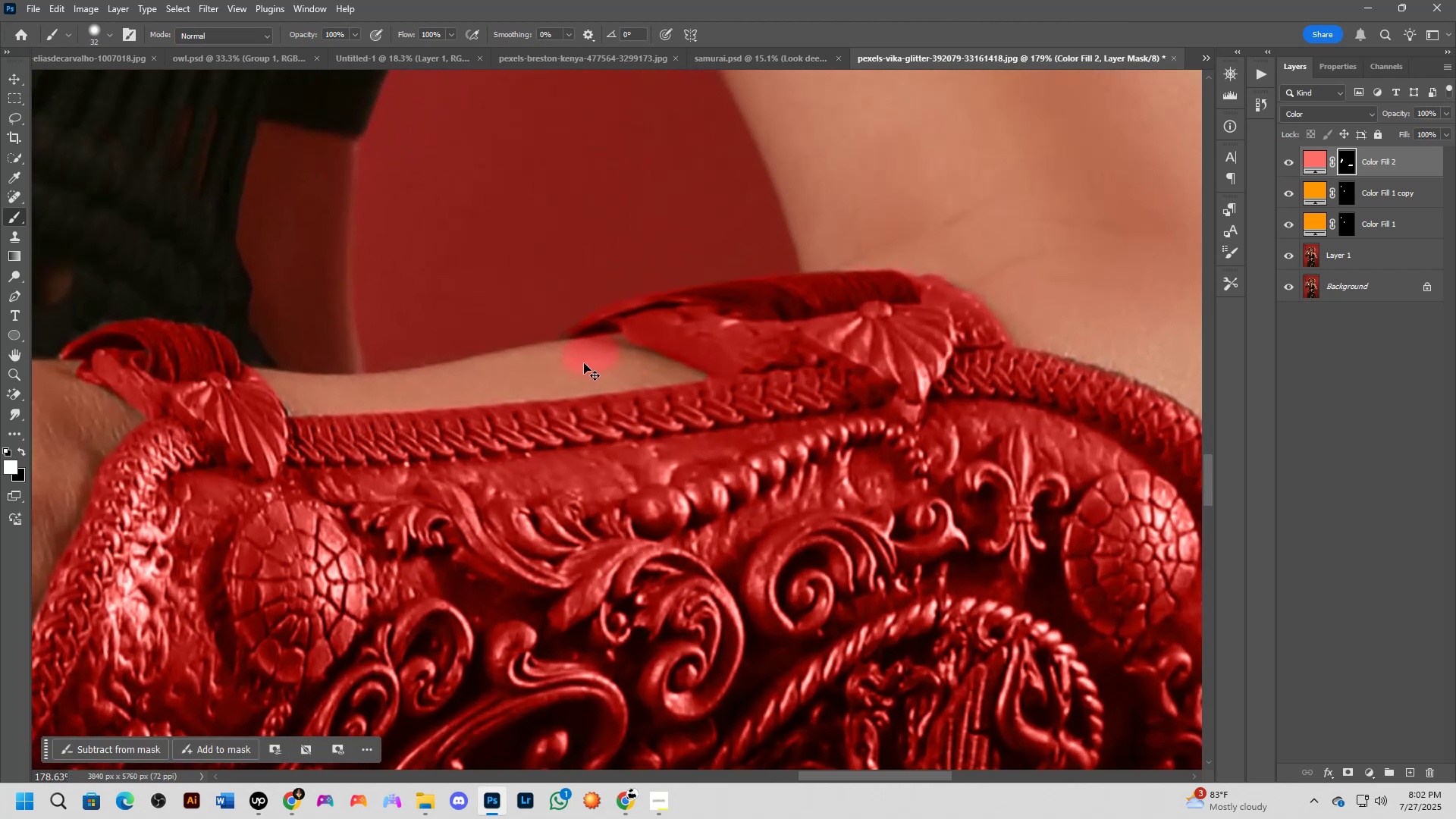 
key(Control+Z)
 